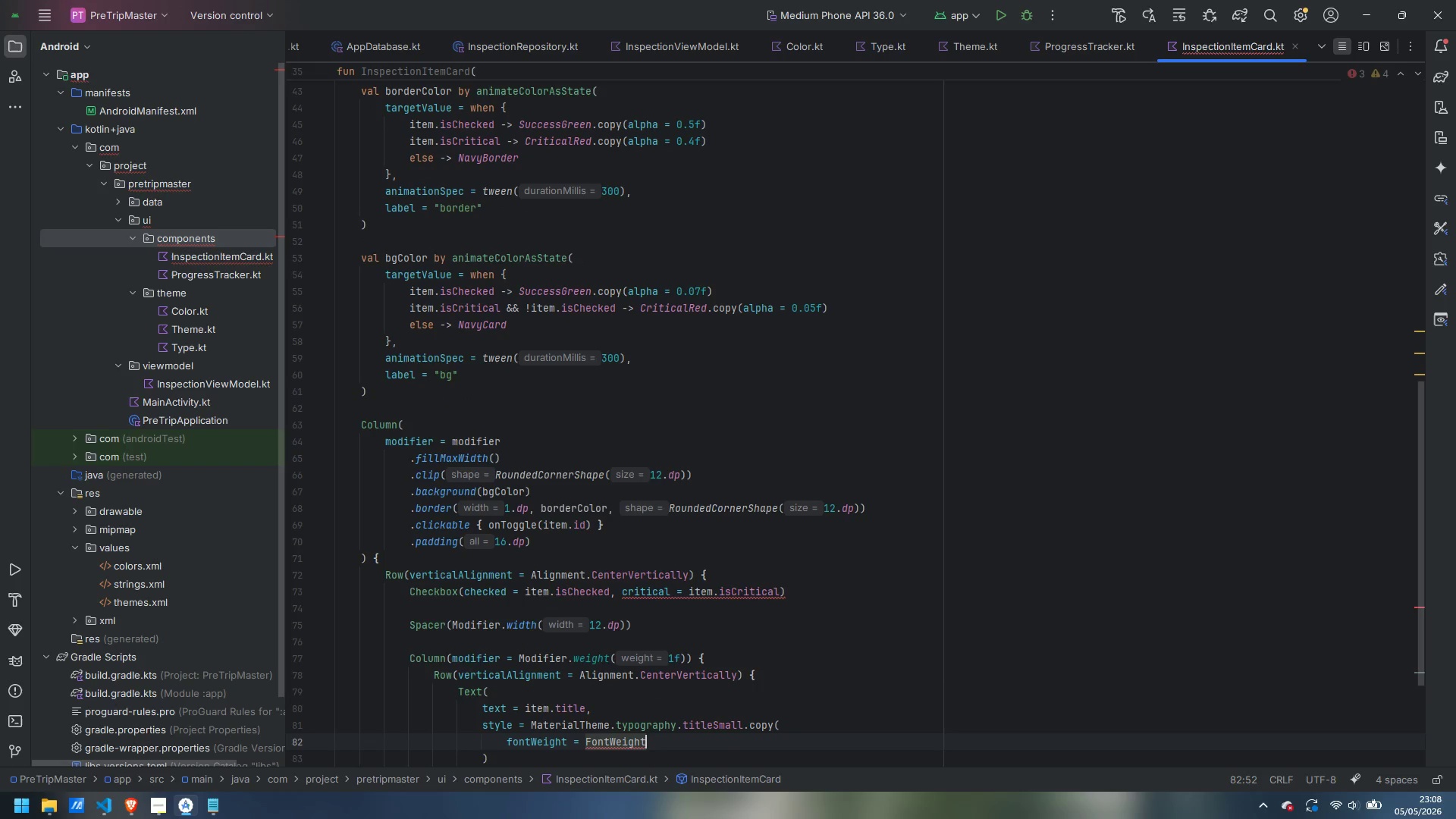 
type(.Semi)
 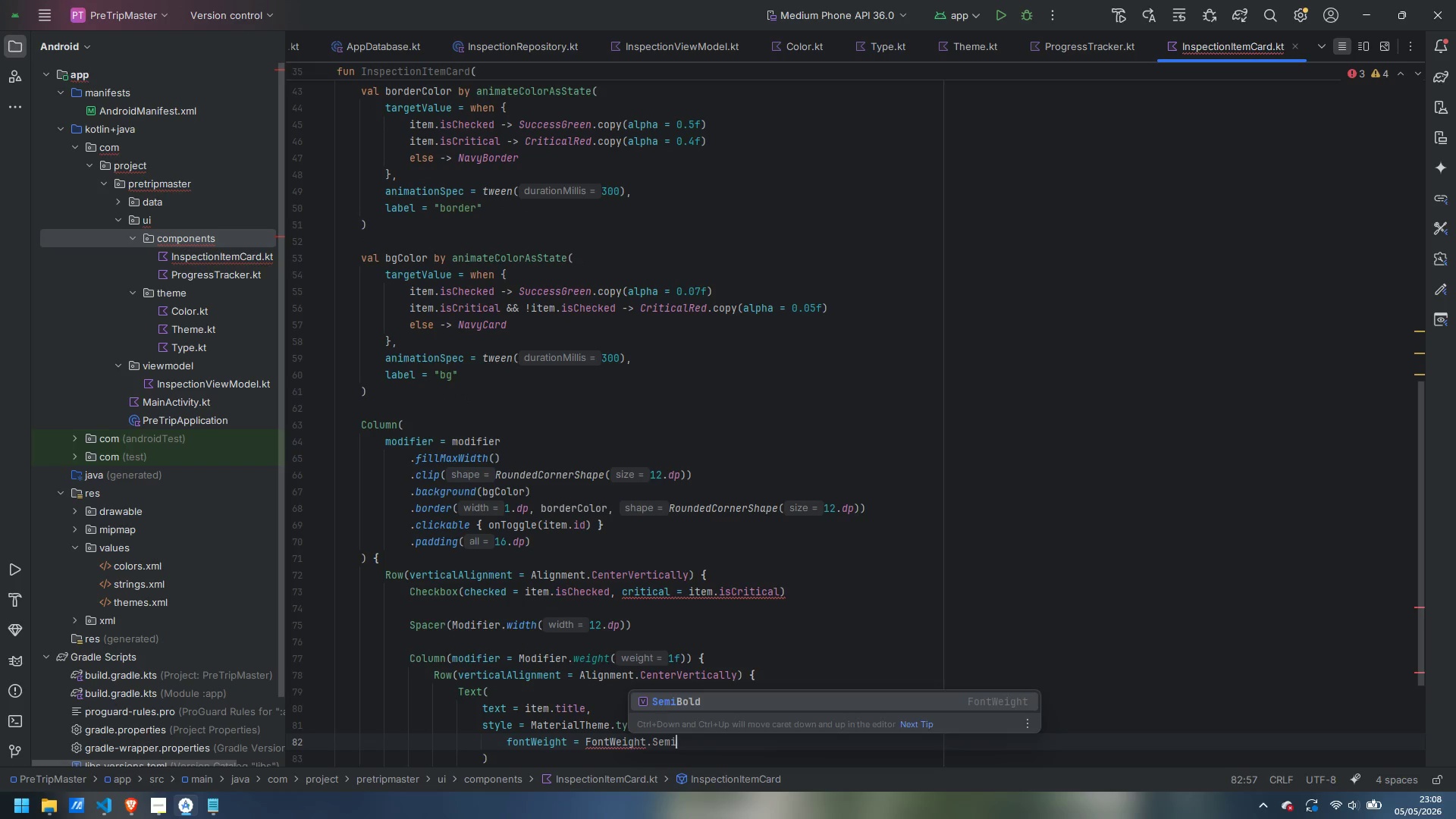 
key(Enter)
 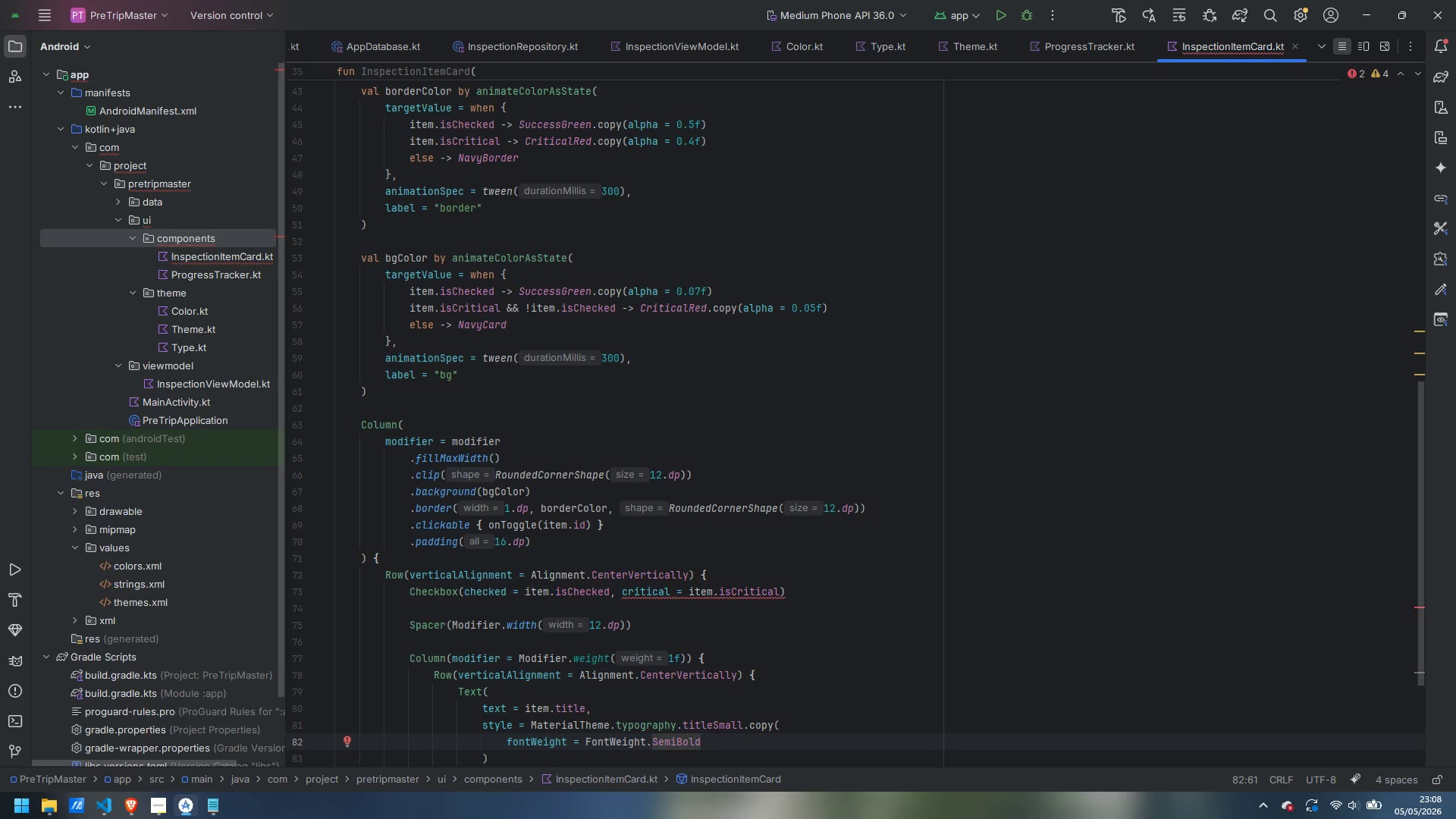 
key(ArrowDown)
 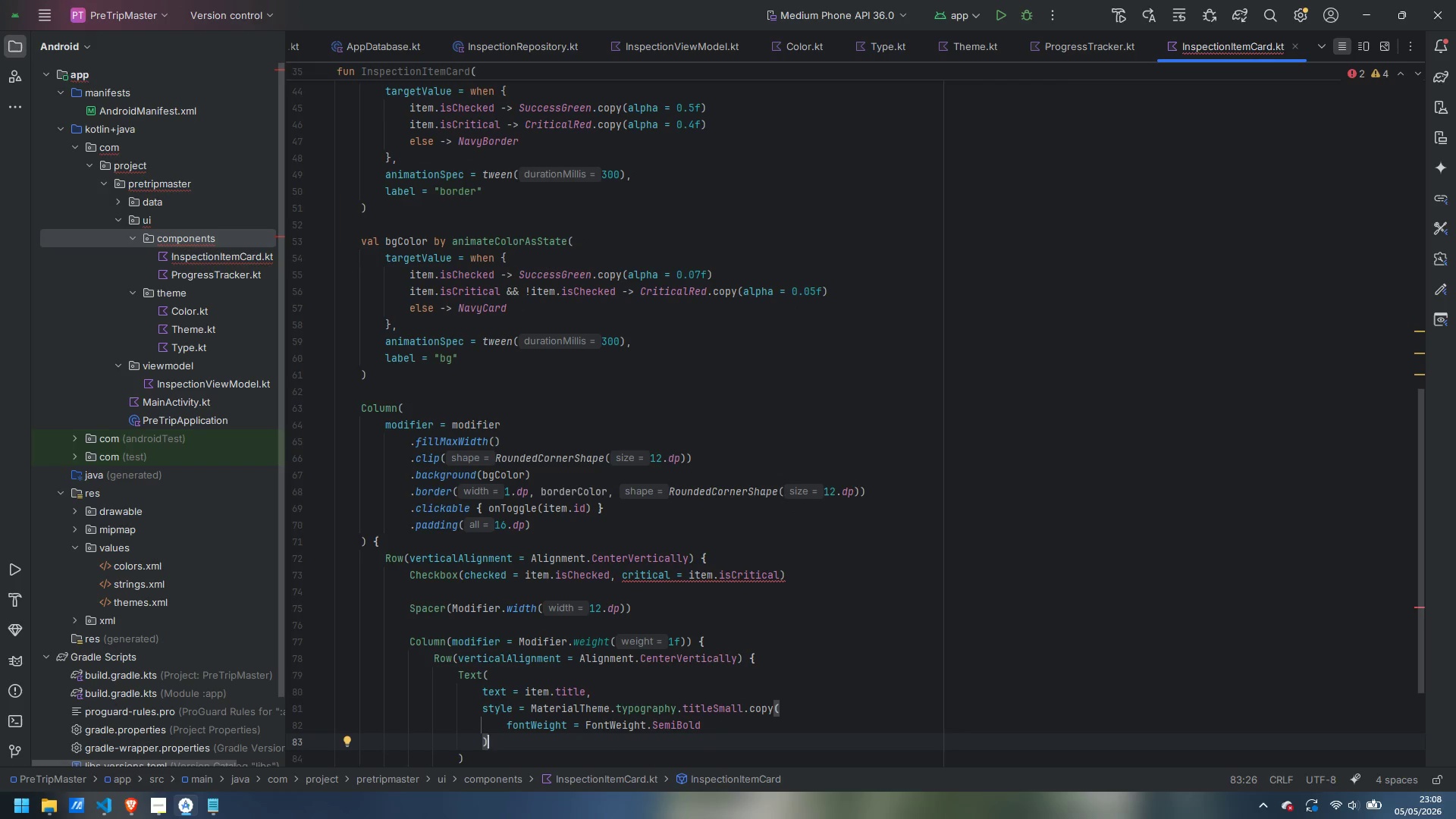 
key(ArrowDown)
 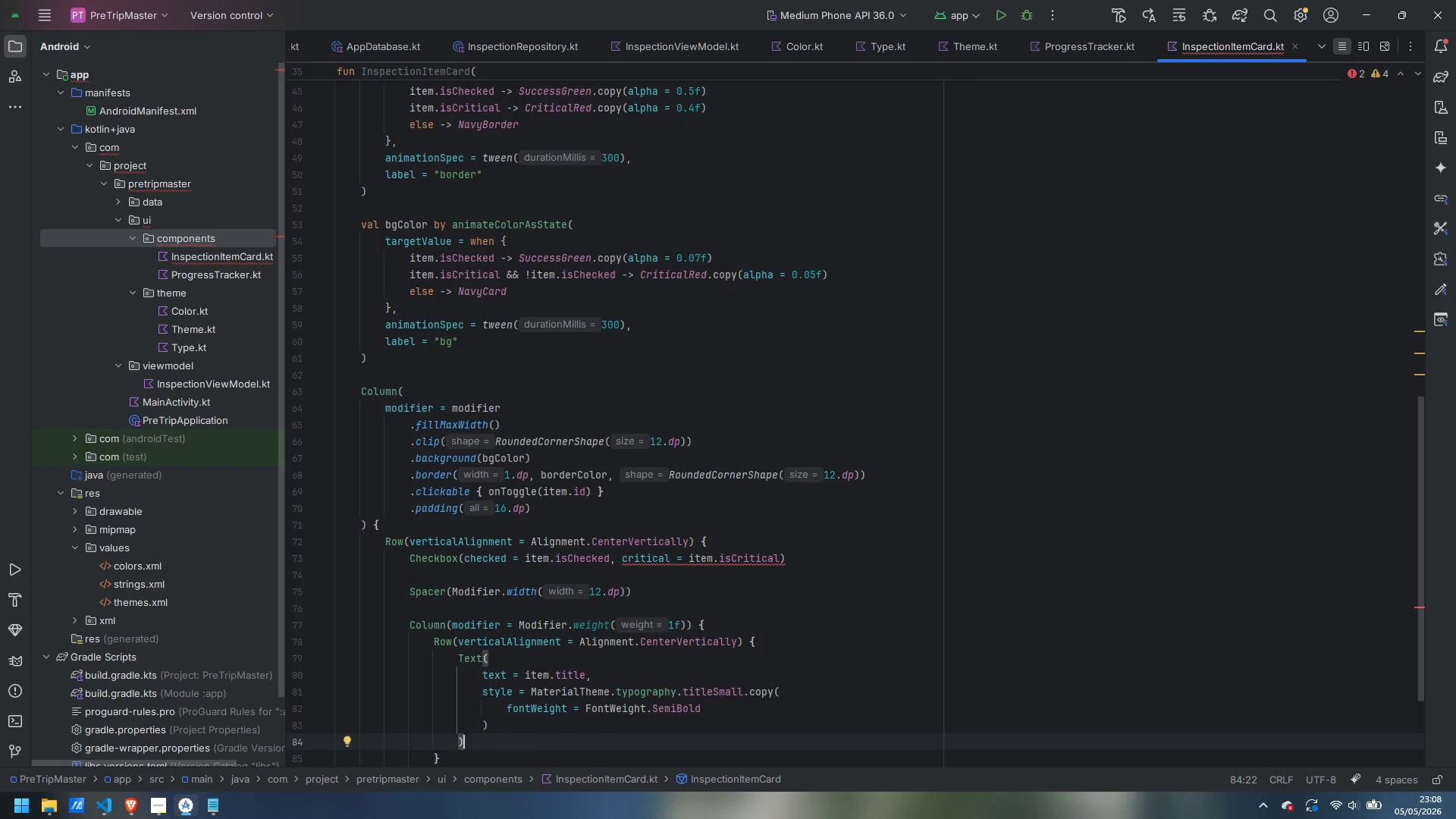 
key(Enter)
 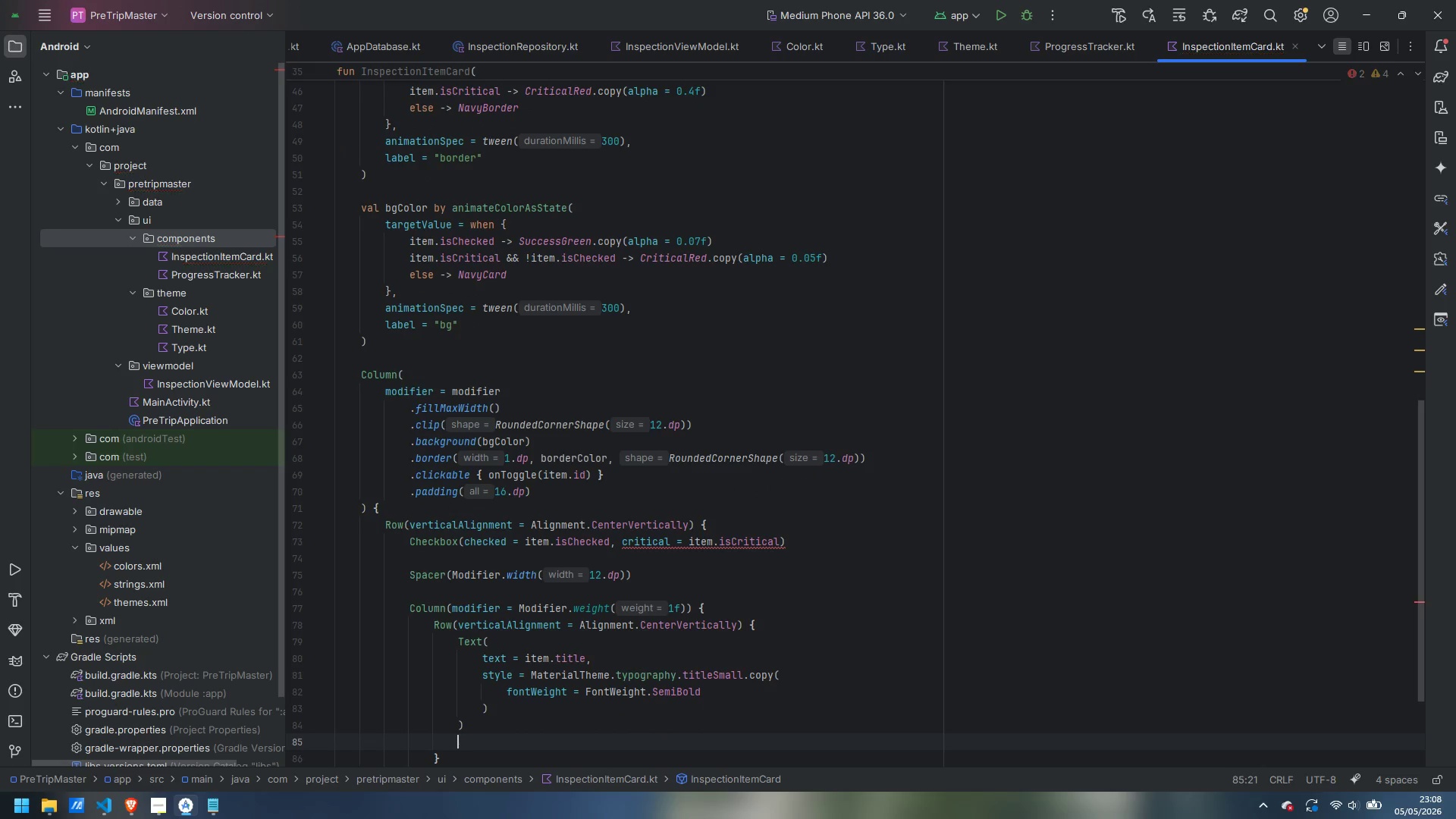 
type(if (item.isC)
 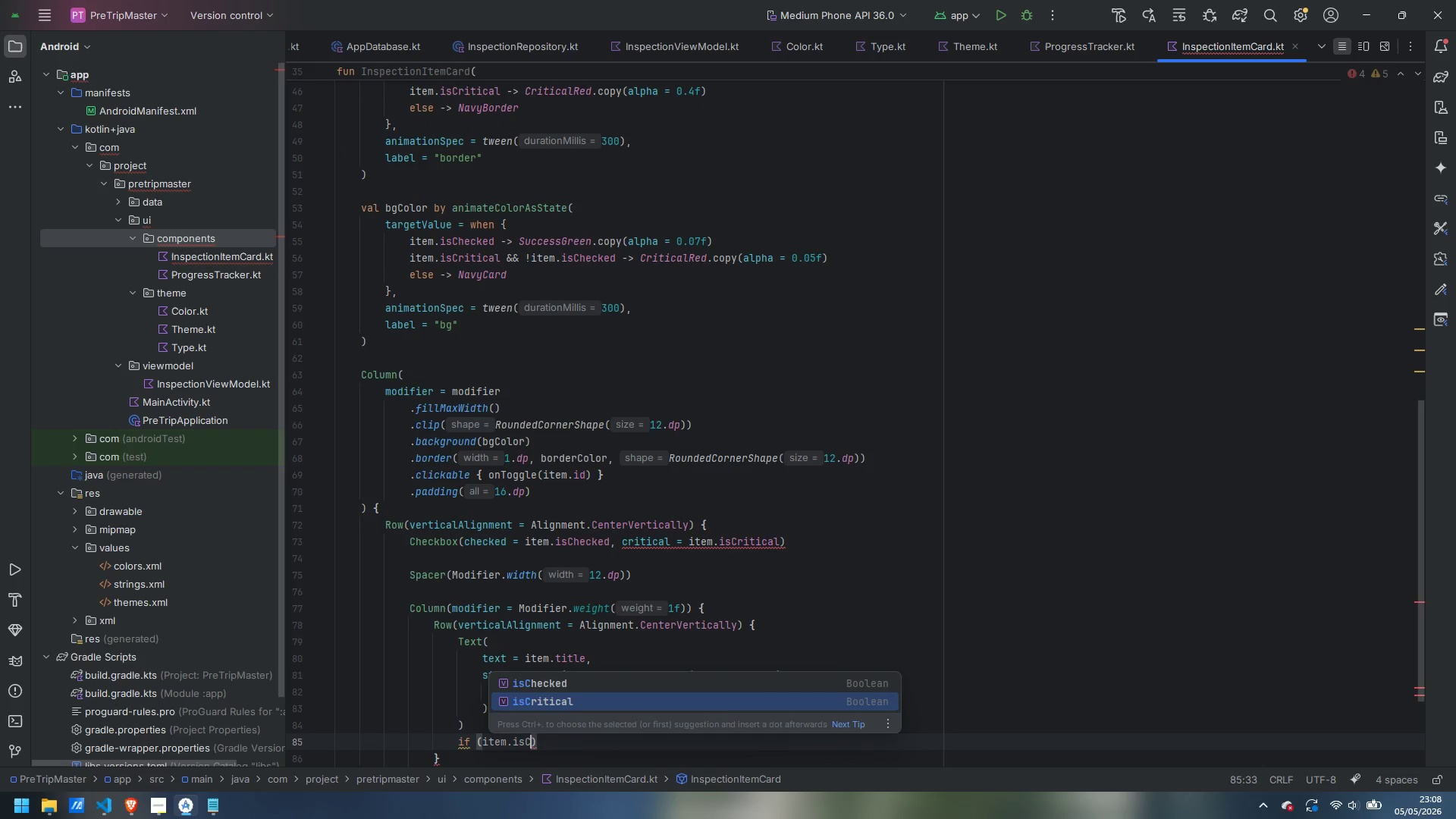 
 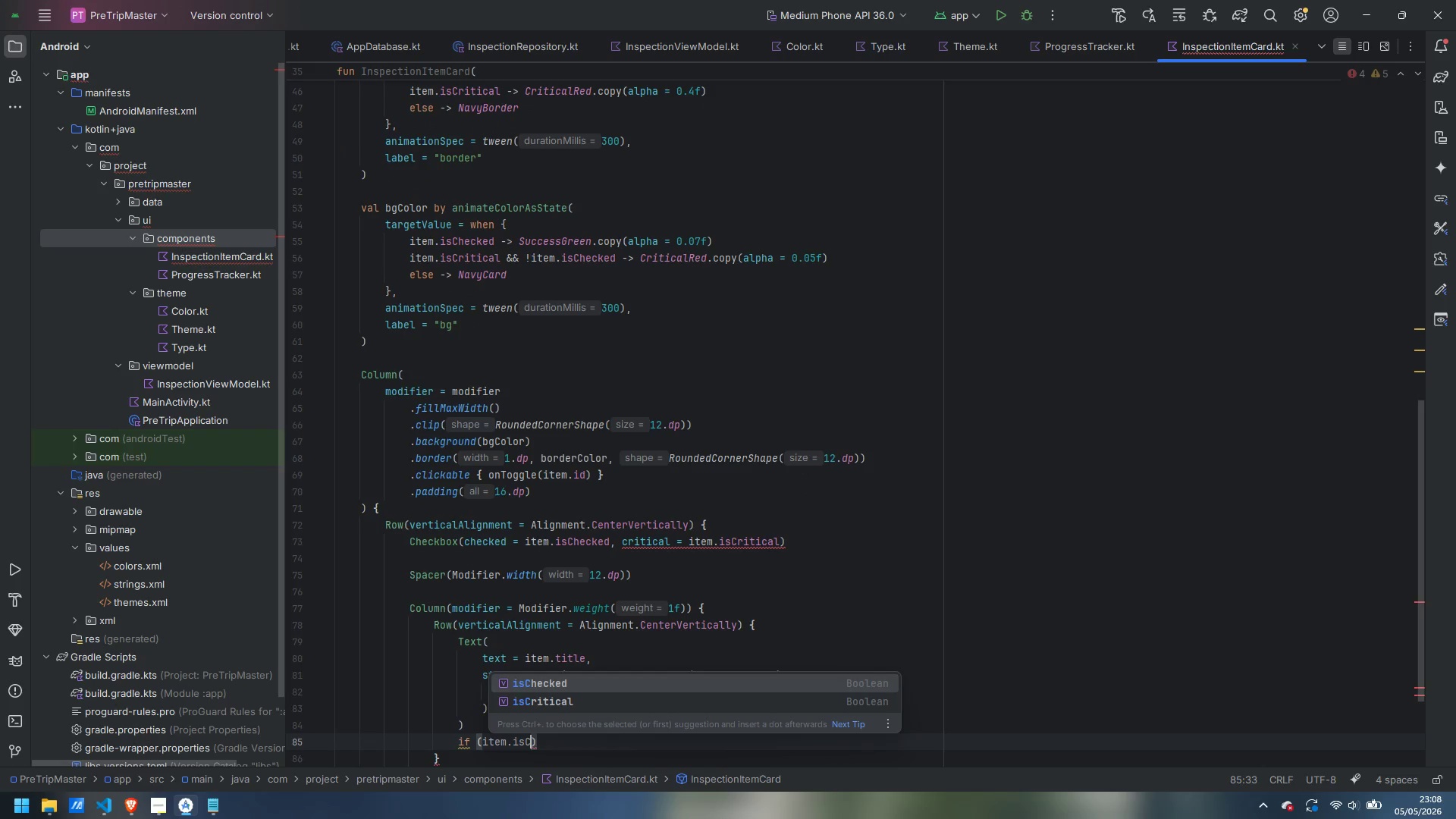 
key(ArrowDown)
 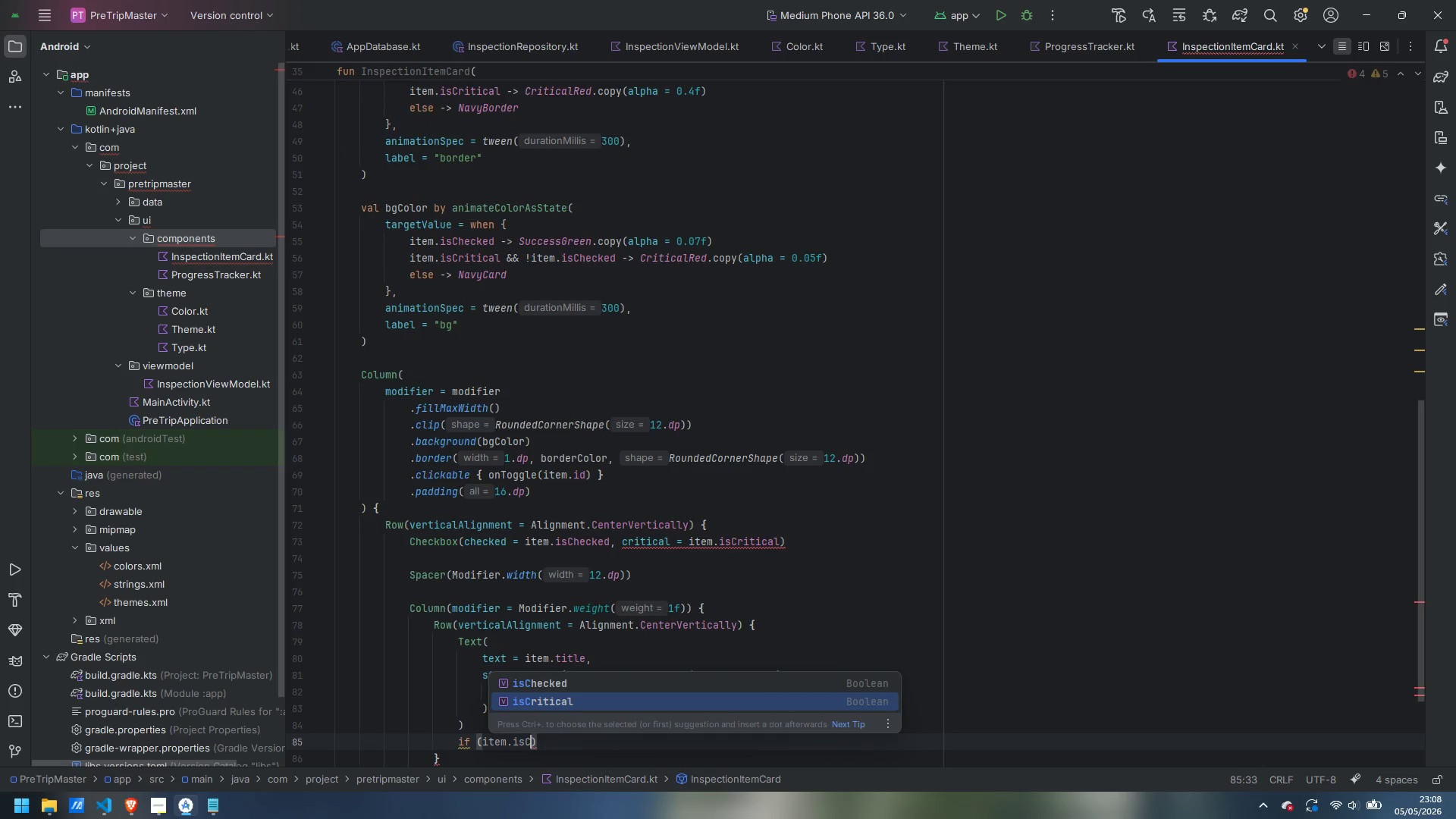 
key(Enter)
 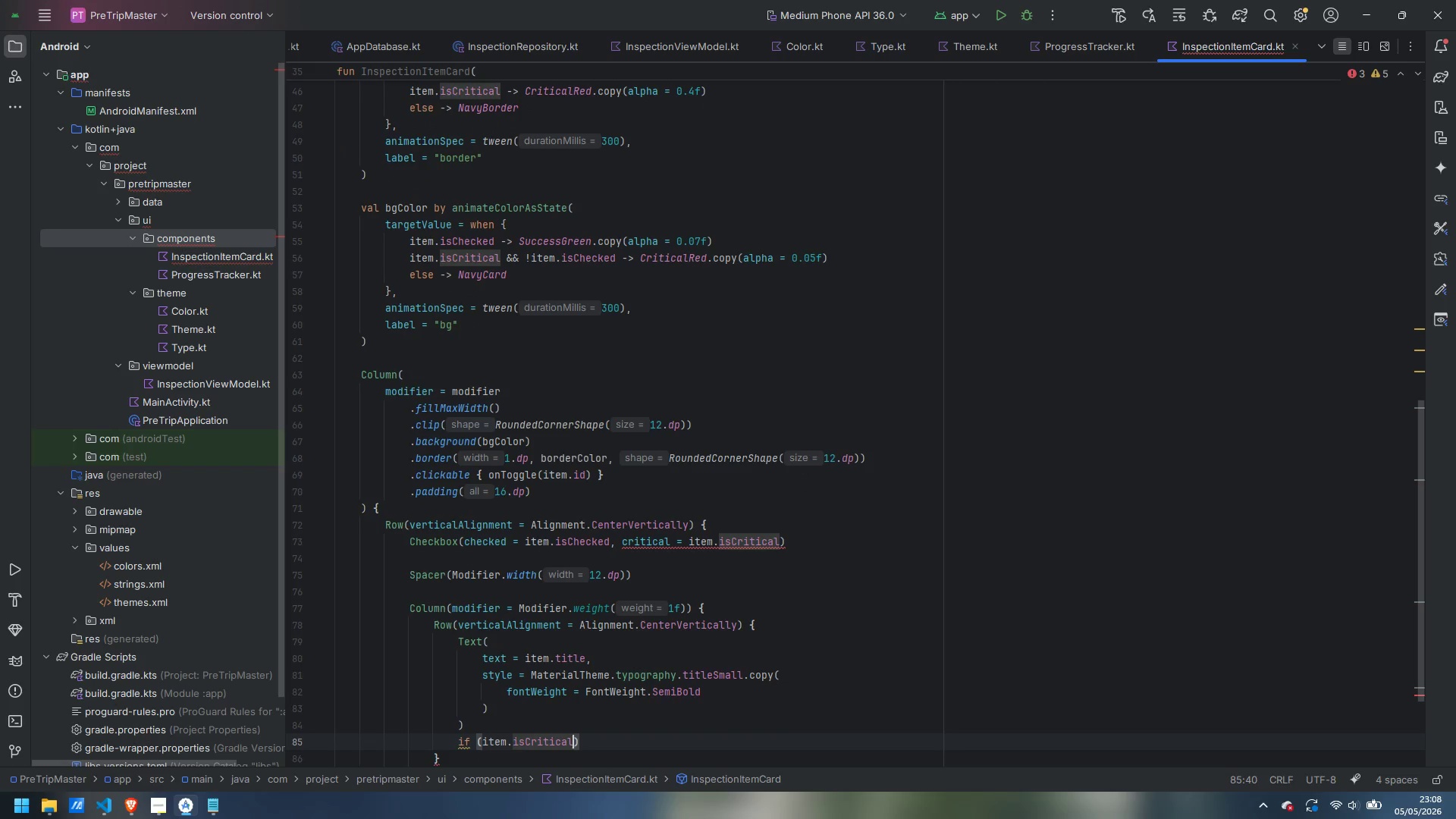 
key(ArrowRight)
 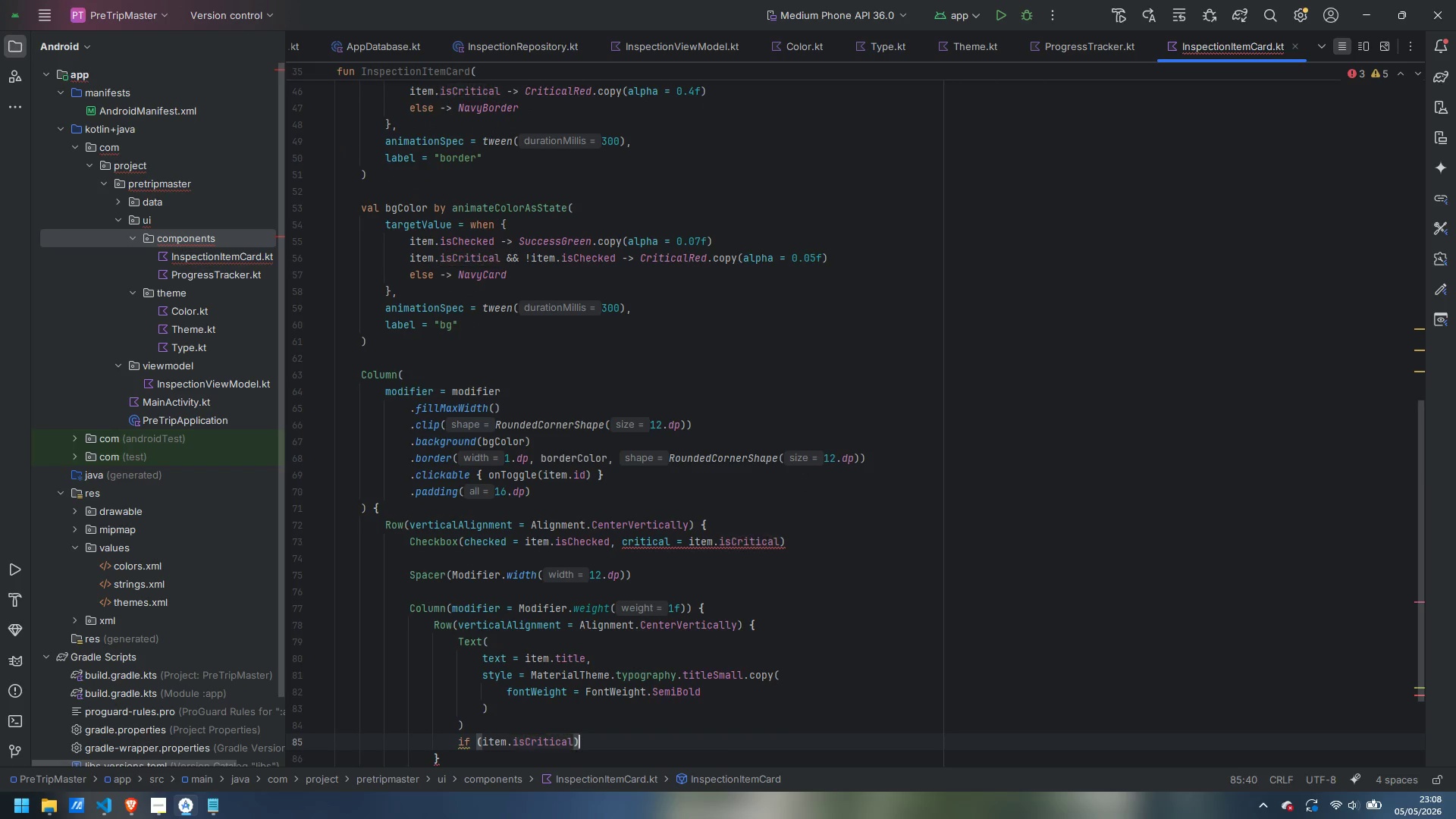 
key(Space)
 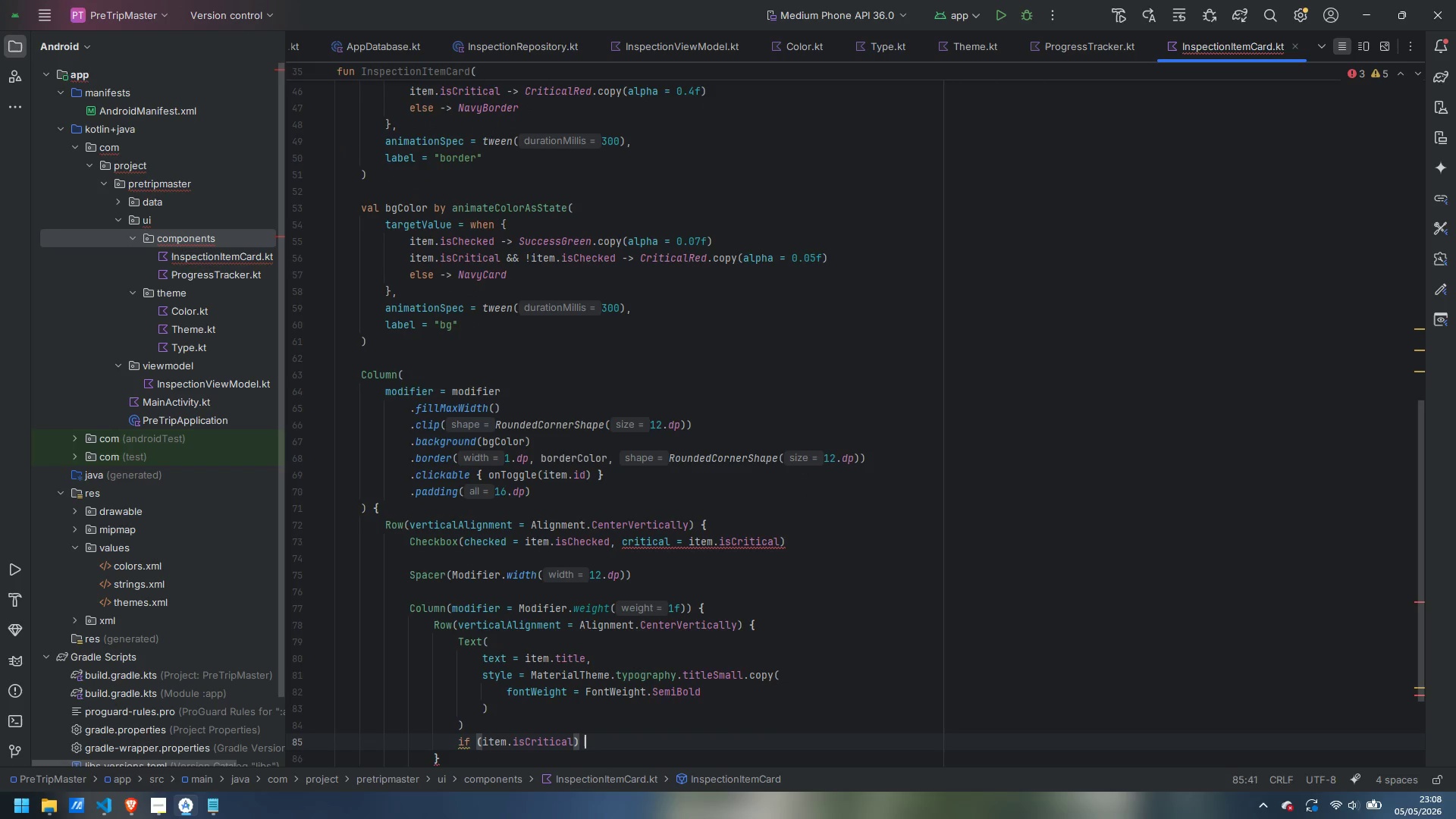 
key(Shift+ShiftLeft)
 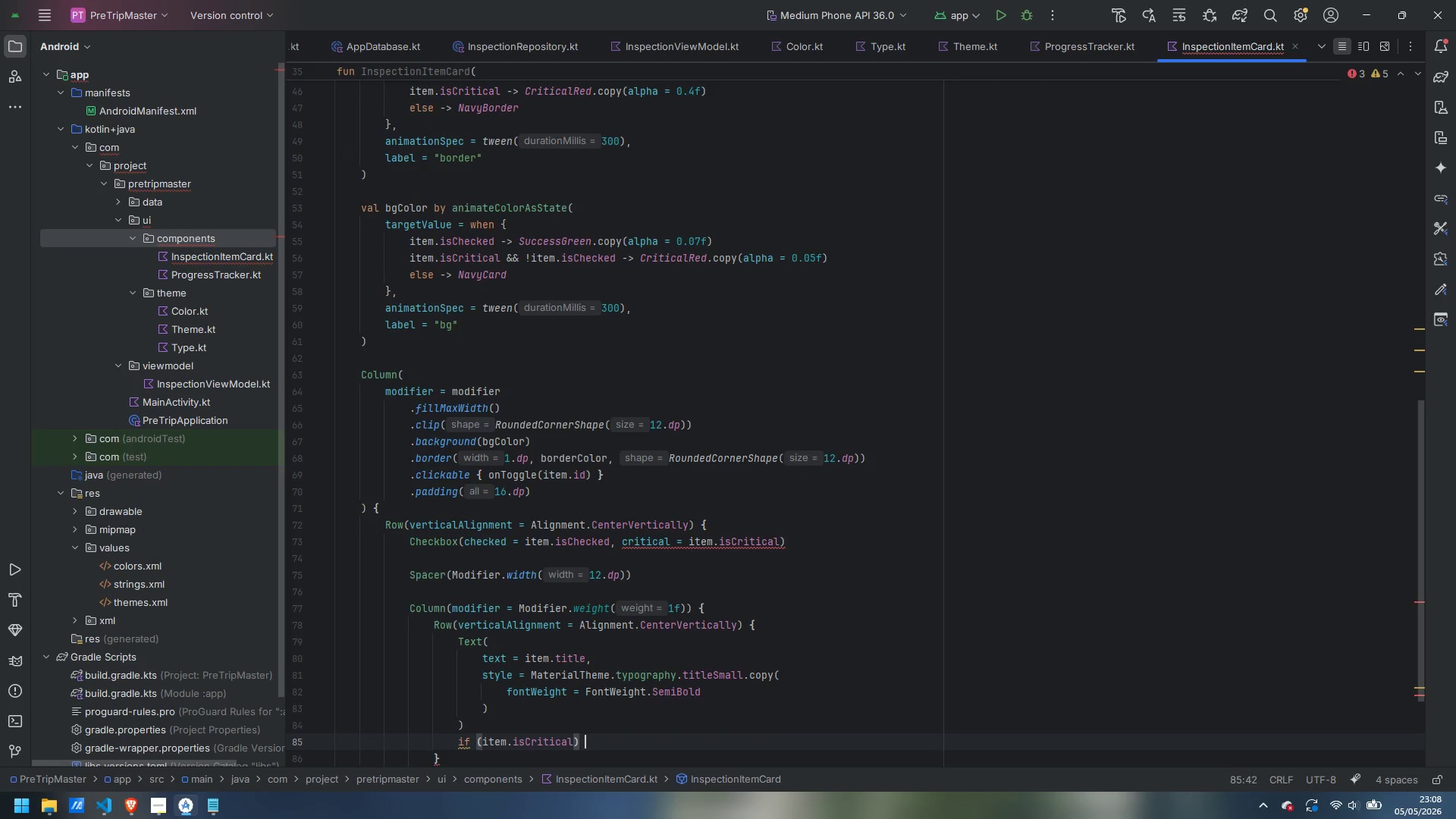 
key(Shift+BracketLeft)
 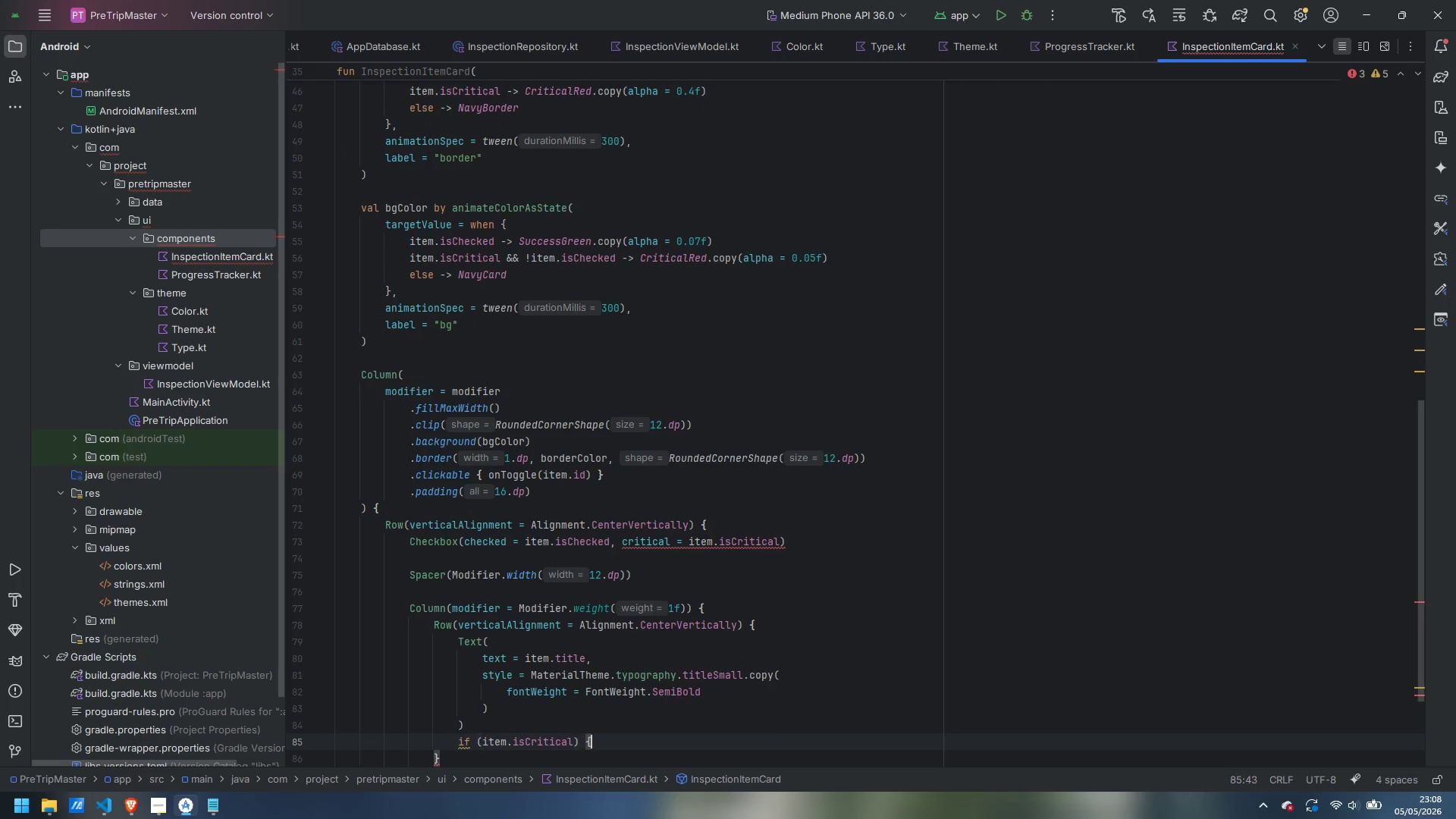 
key(Enter)
 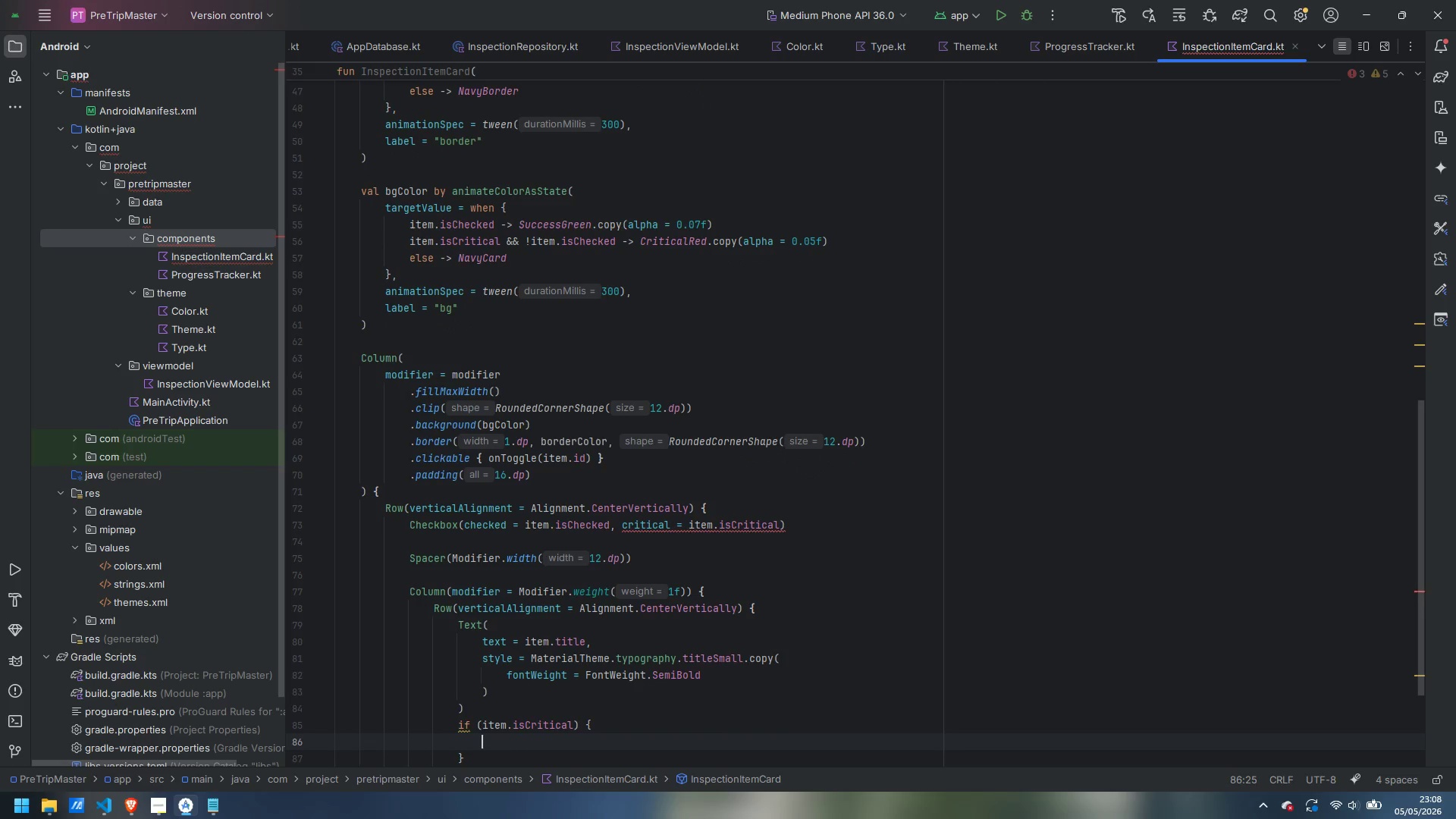 
type(Spacer)
 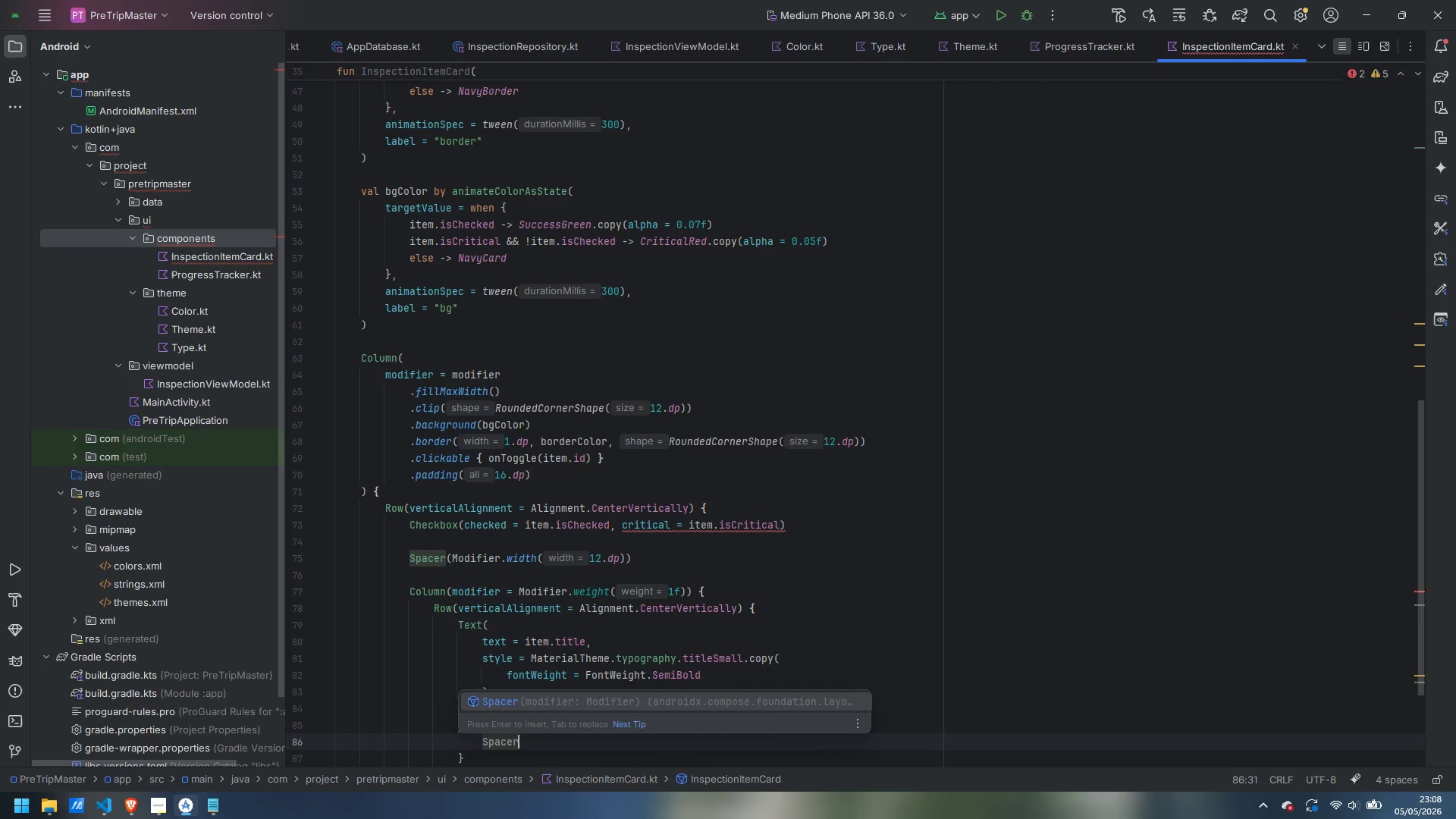 
key(Enter)
 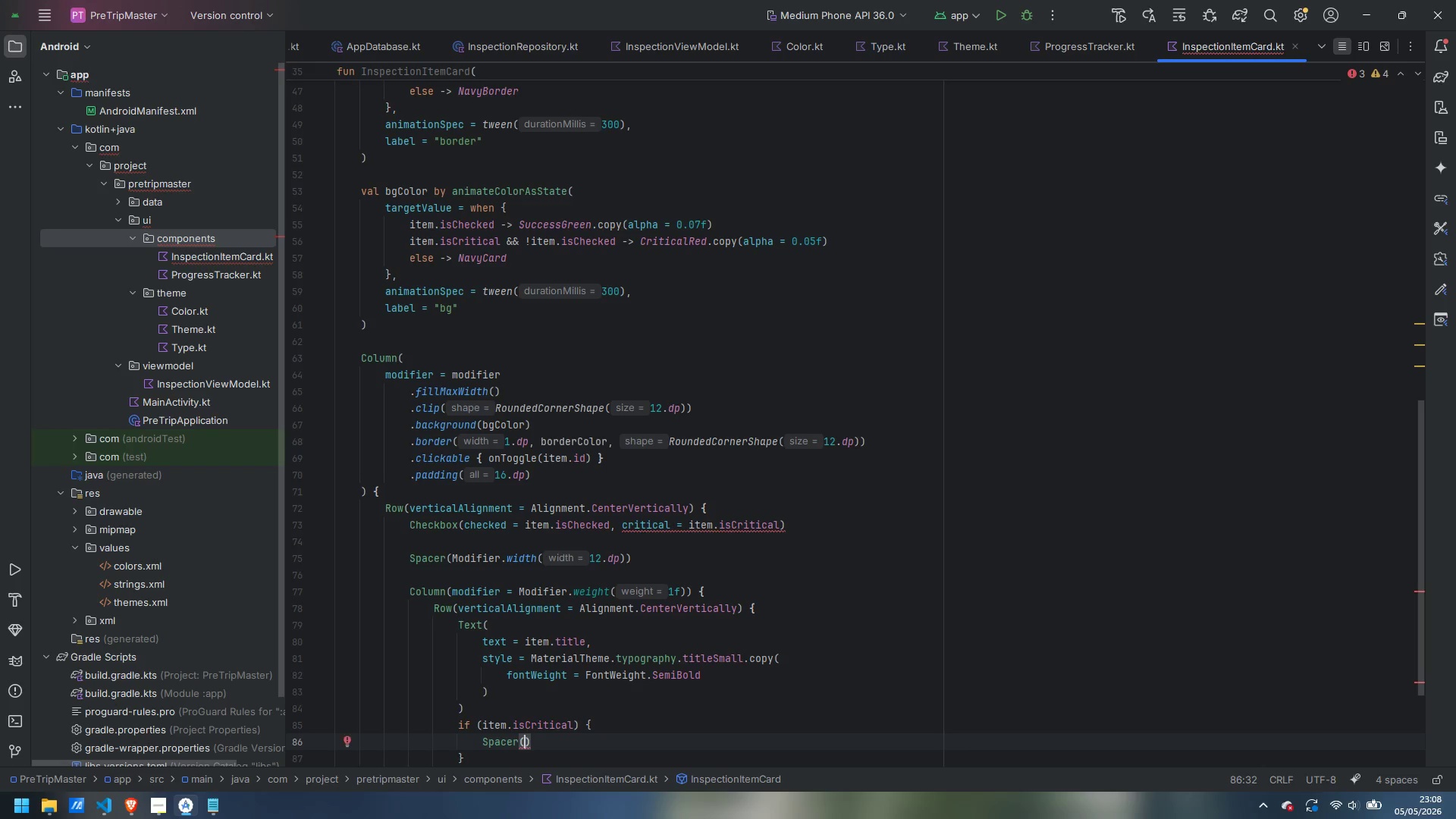 
type(Modifier.wid)
 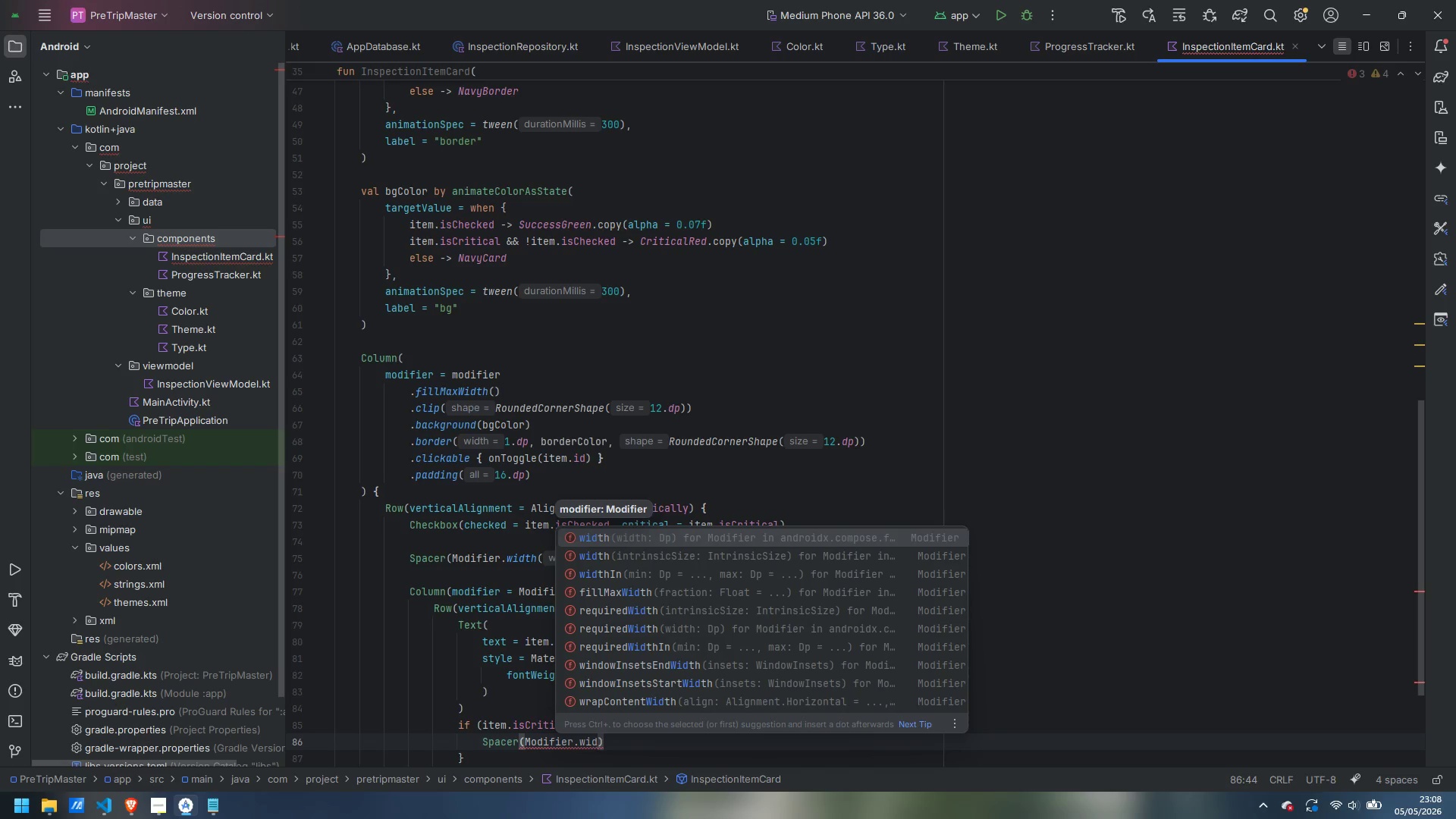 
key(Enter)
 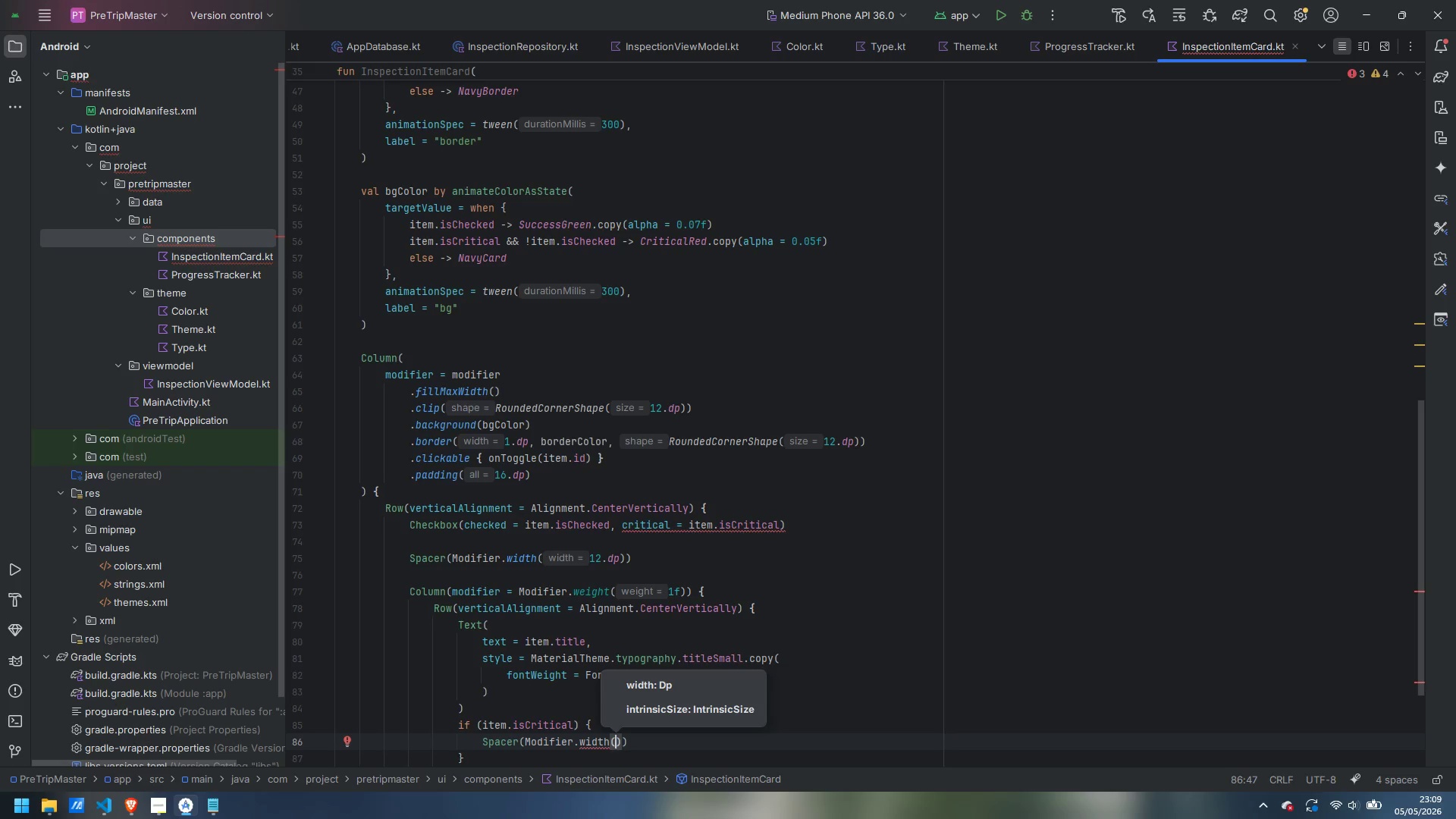 
type(5)
key(Backspace)
type(65)
key(Backspace)
type(.dp)
 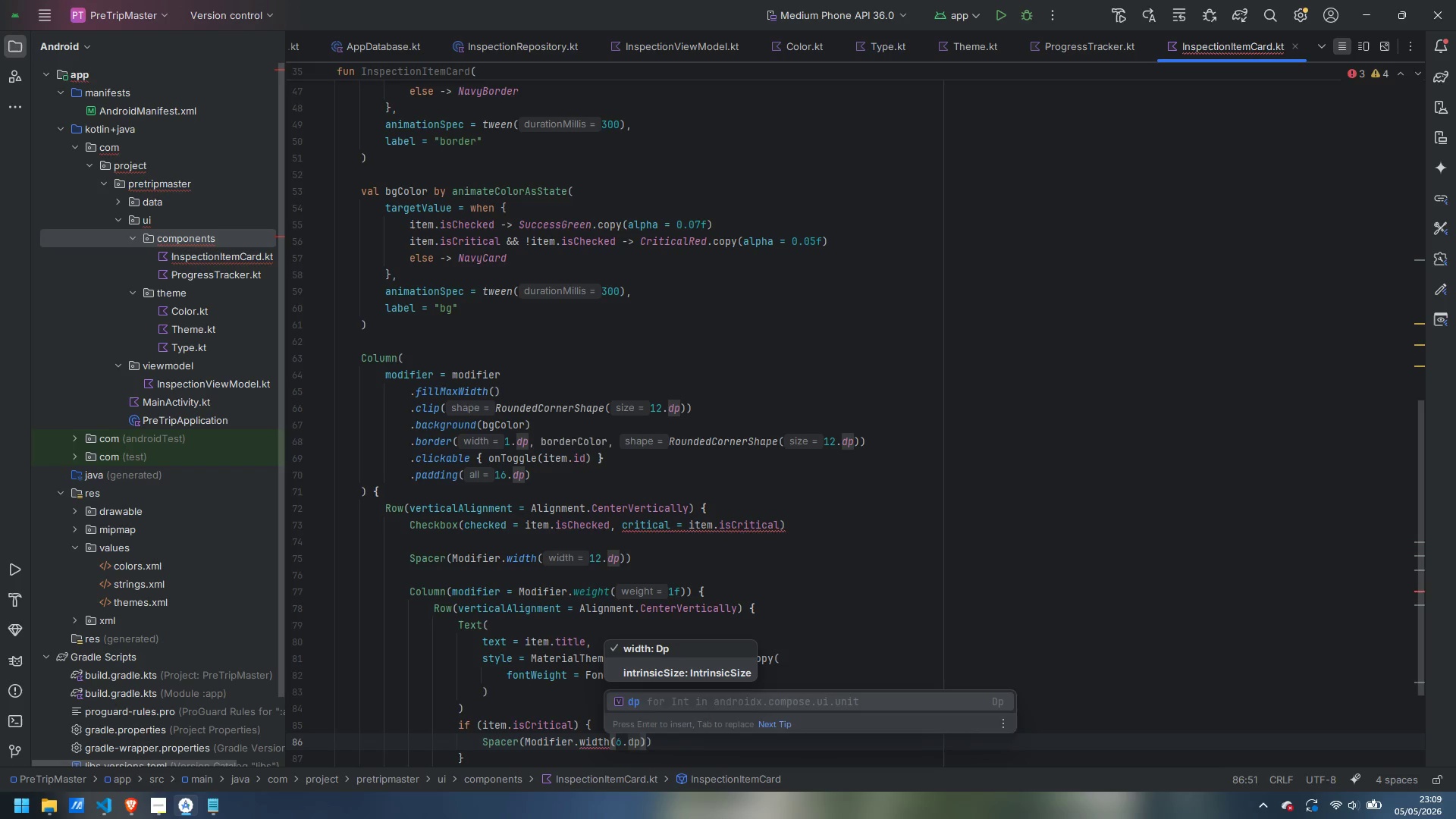 
key(Enter)
 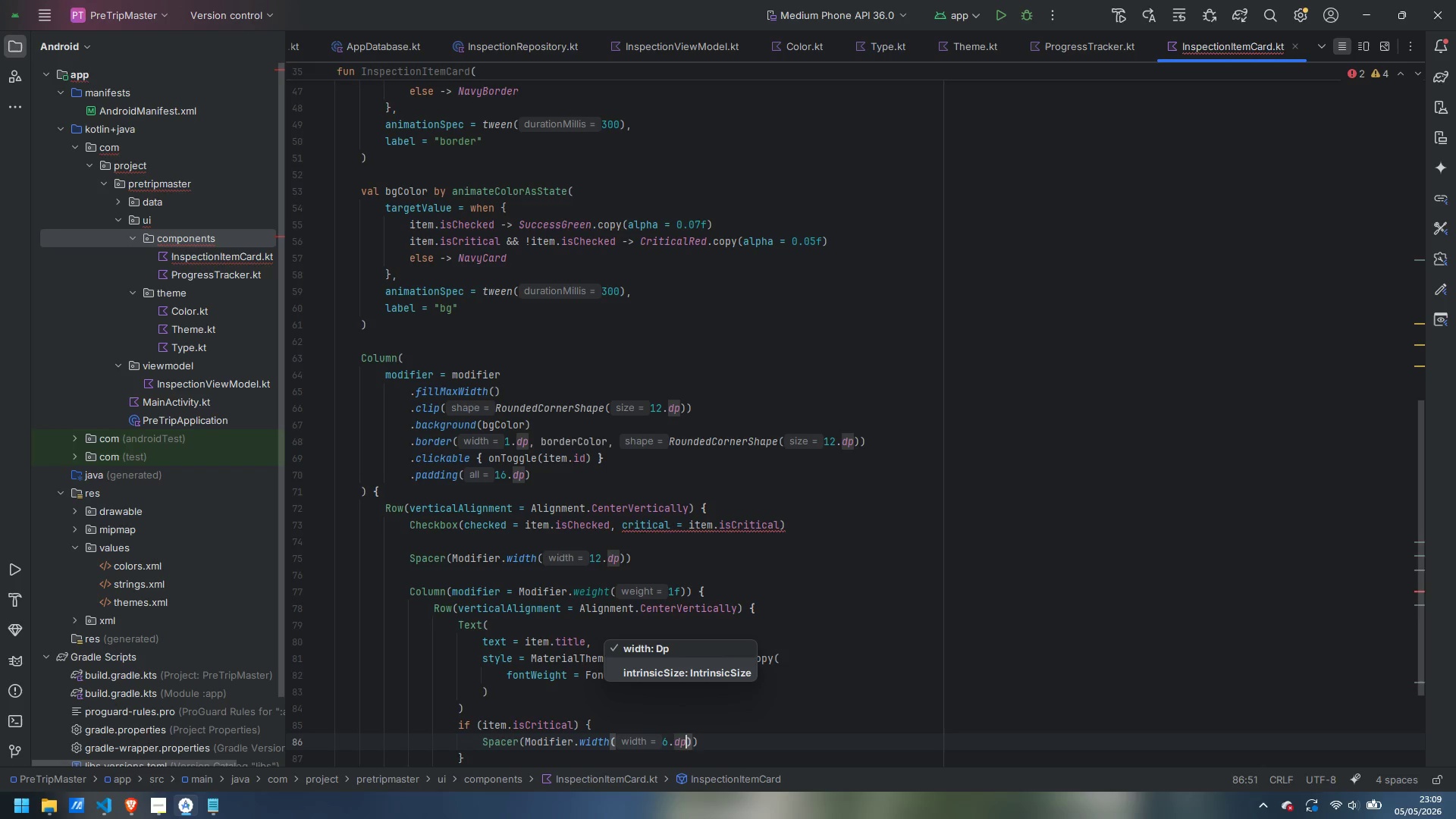 
key(ArrowRight)
 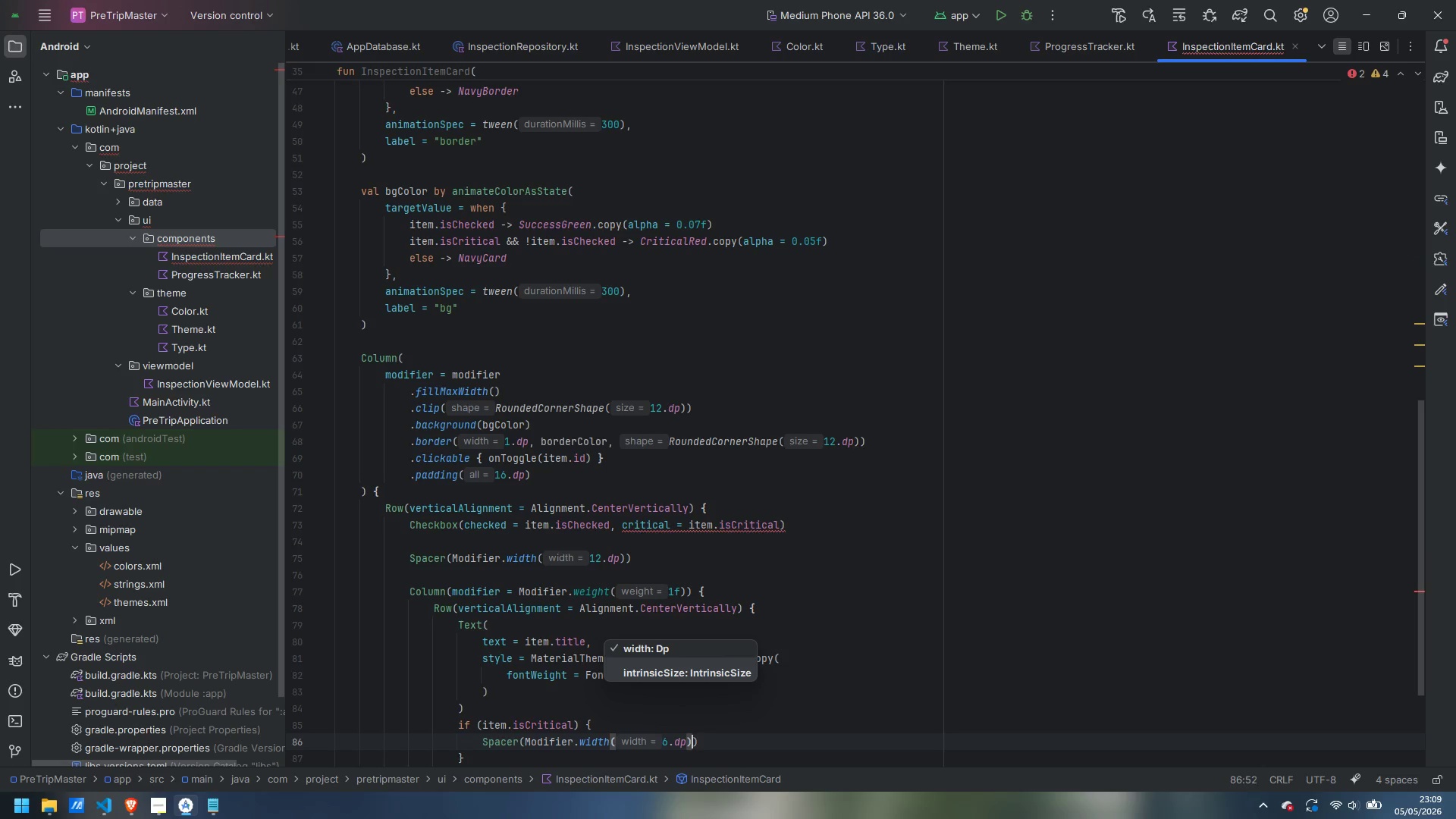 
key(ArrowRight)
 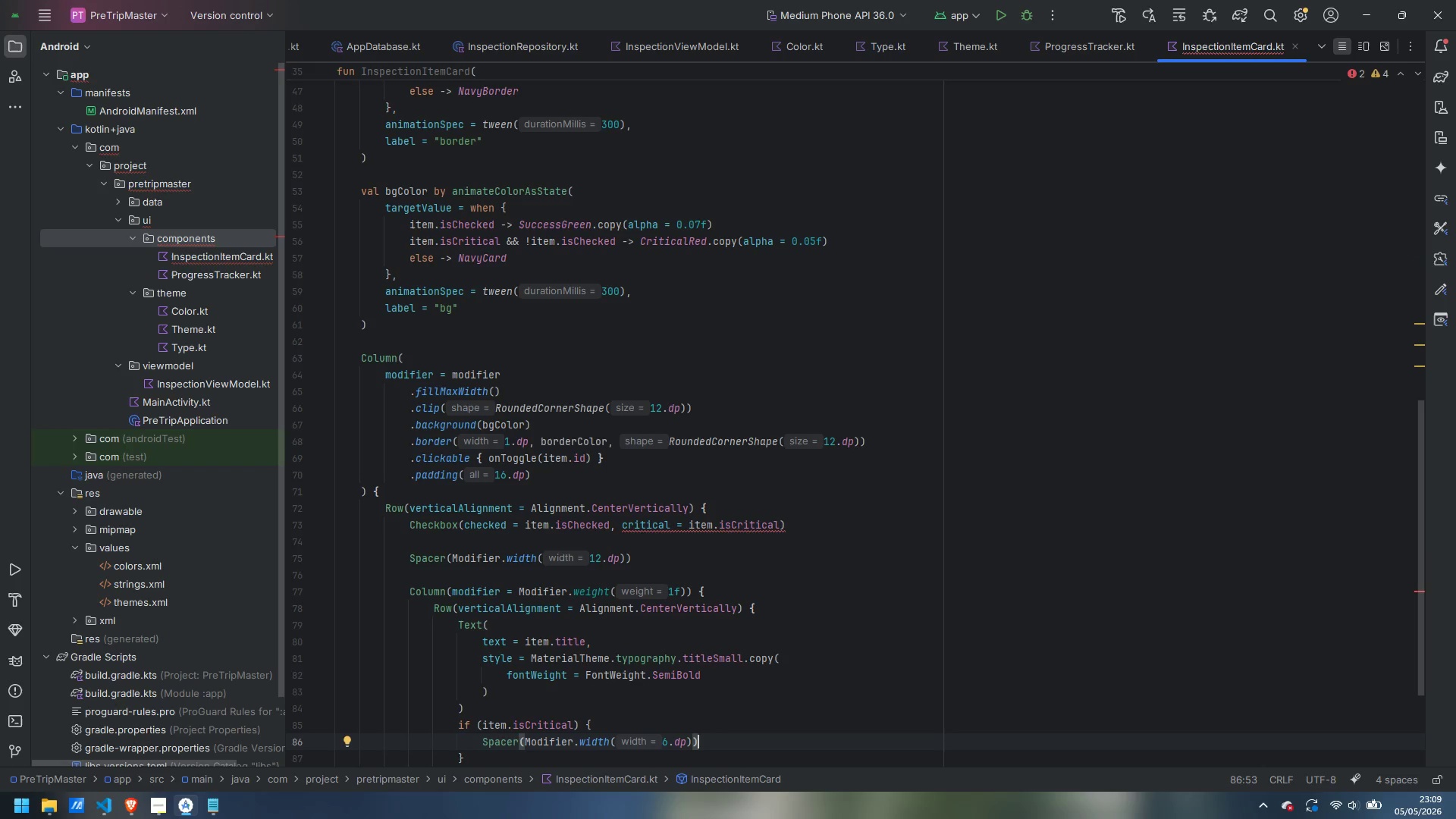 
key(Enter)
 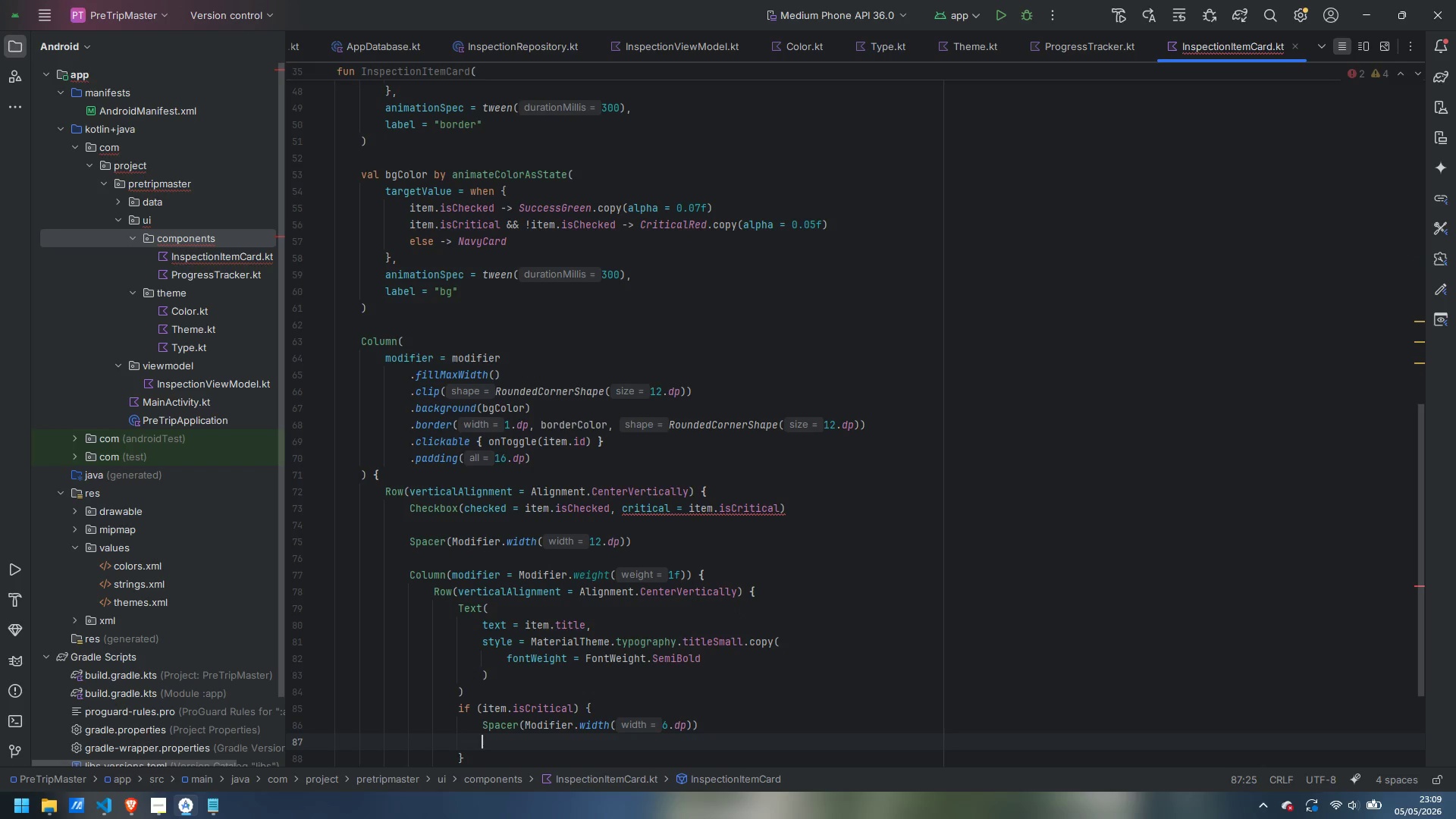 
hold_key(key=ShiftLeft, duration=1.78)
 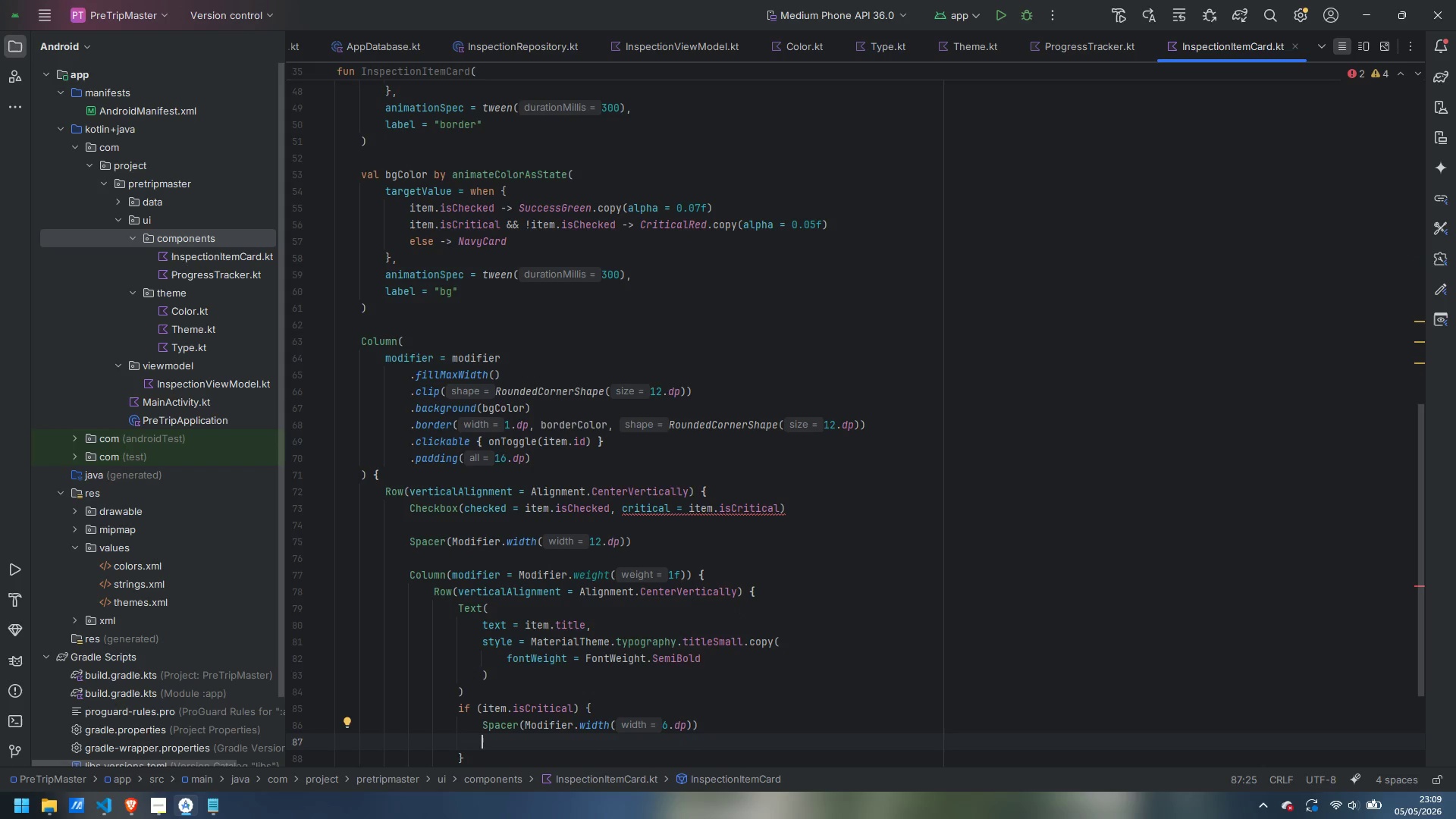 
type(CriticalBadge())
 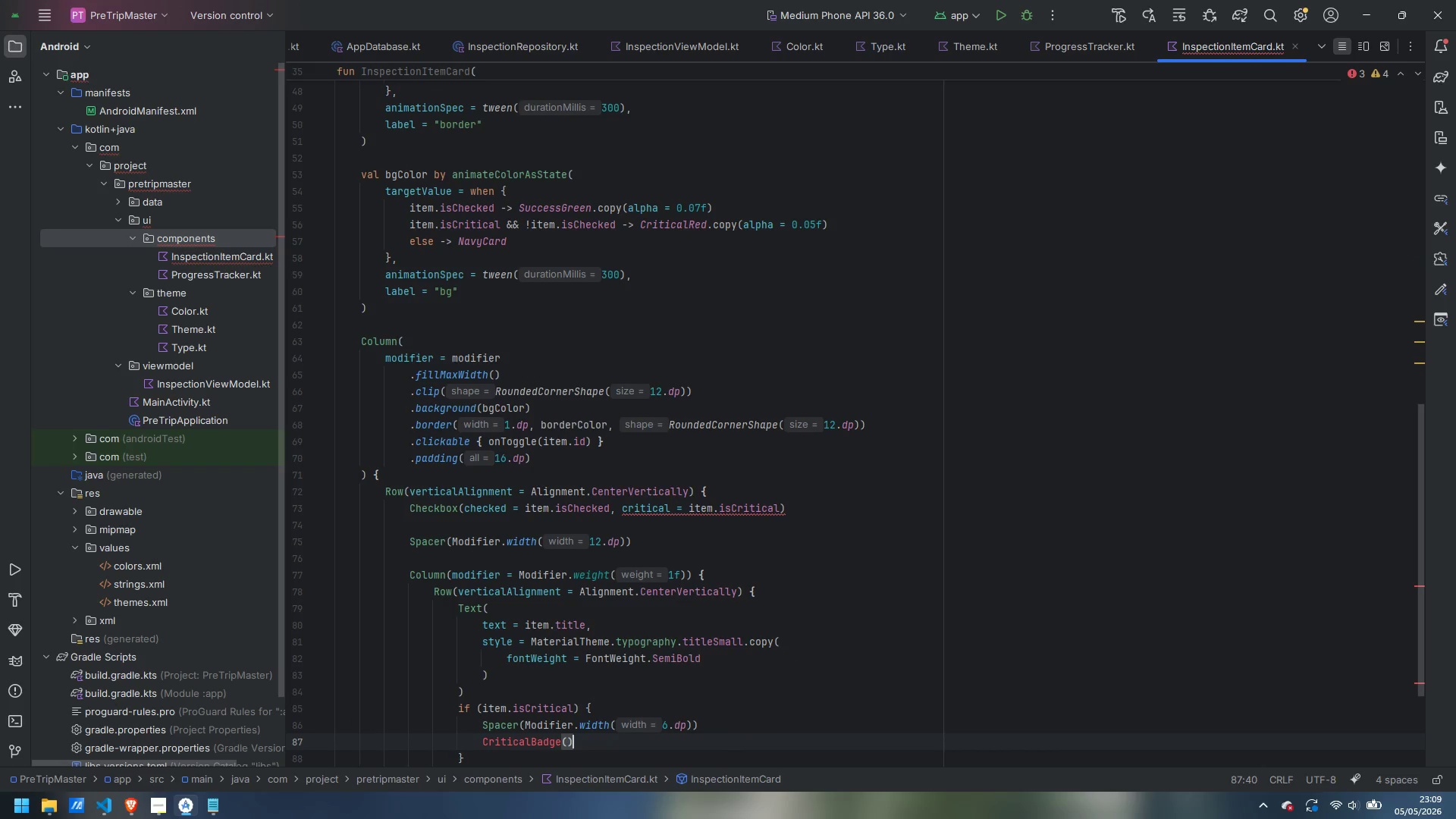 
key(ArrowDown)
 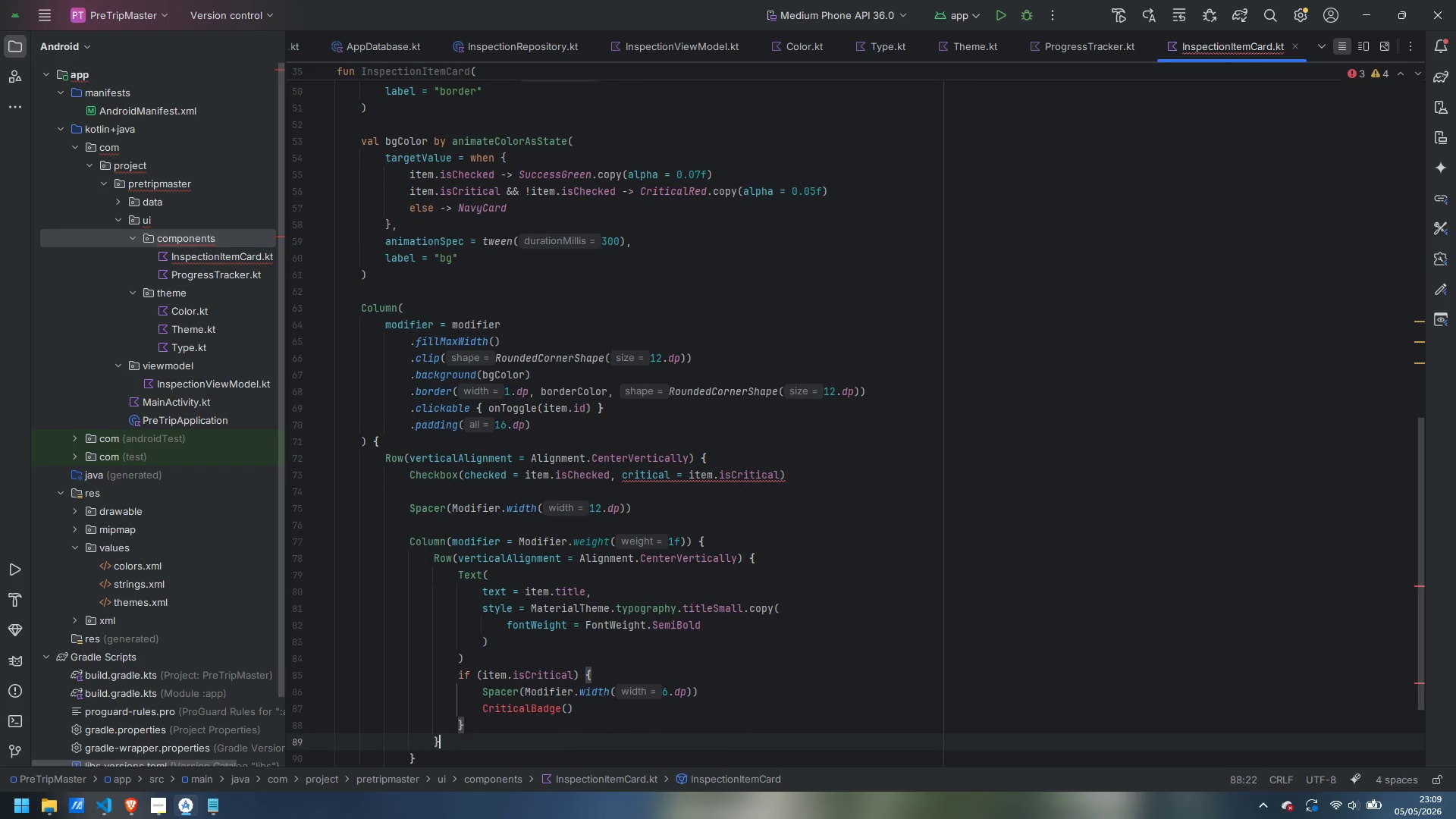 
key(ArrowDown)
 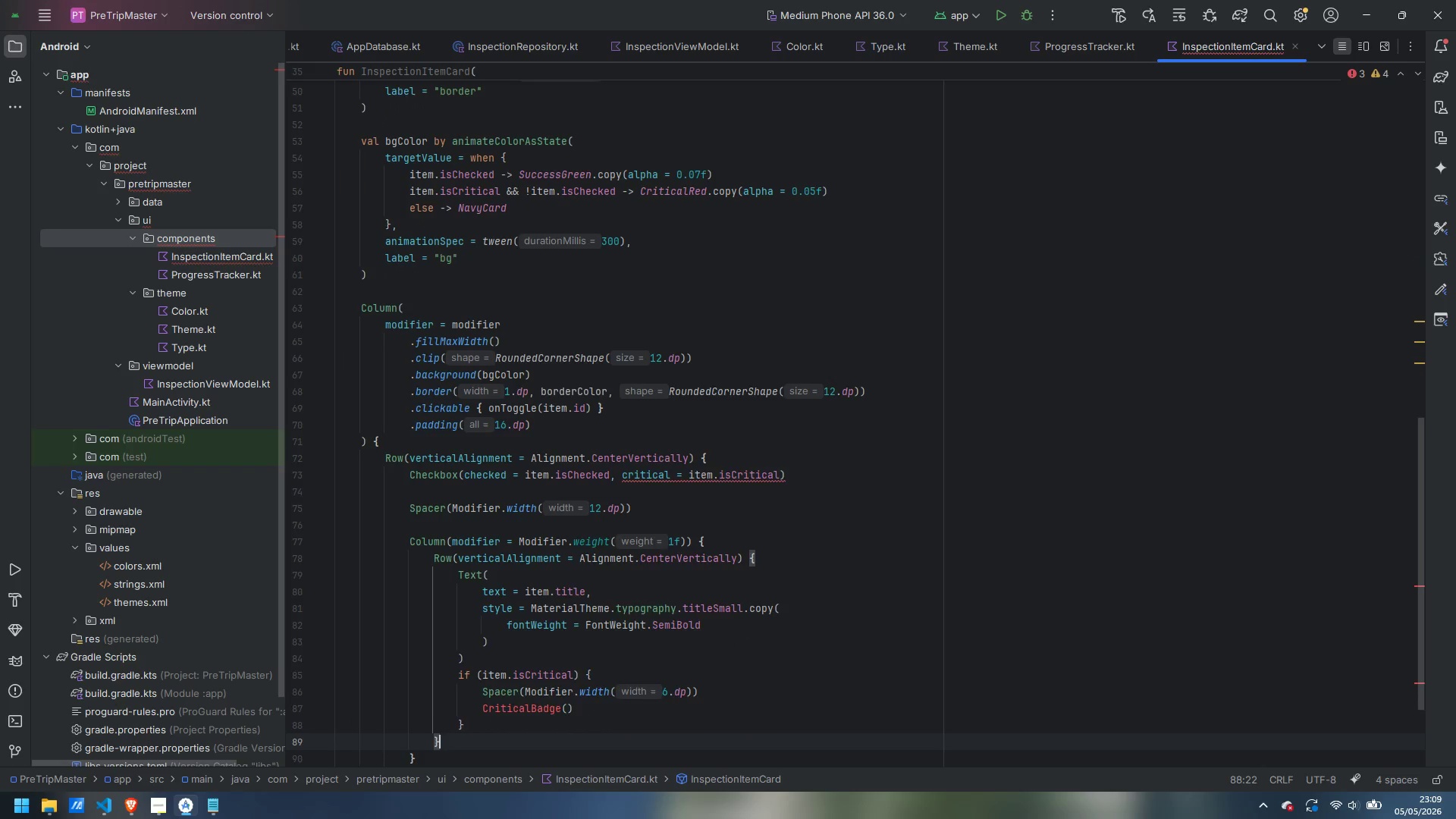 
key(ArrowDown)
 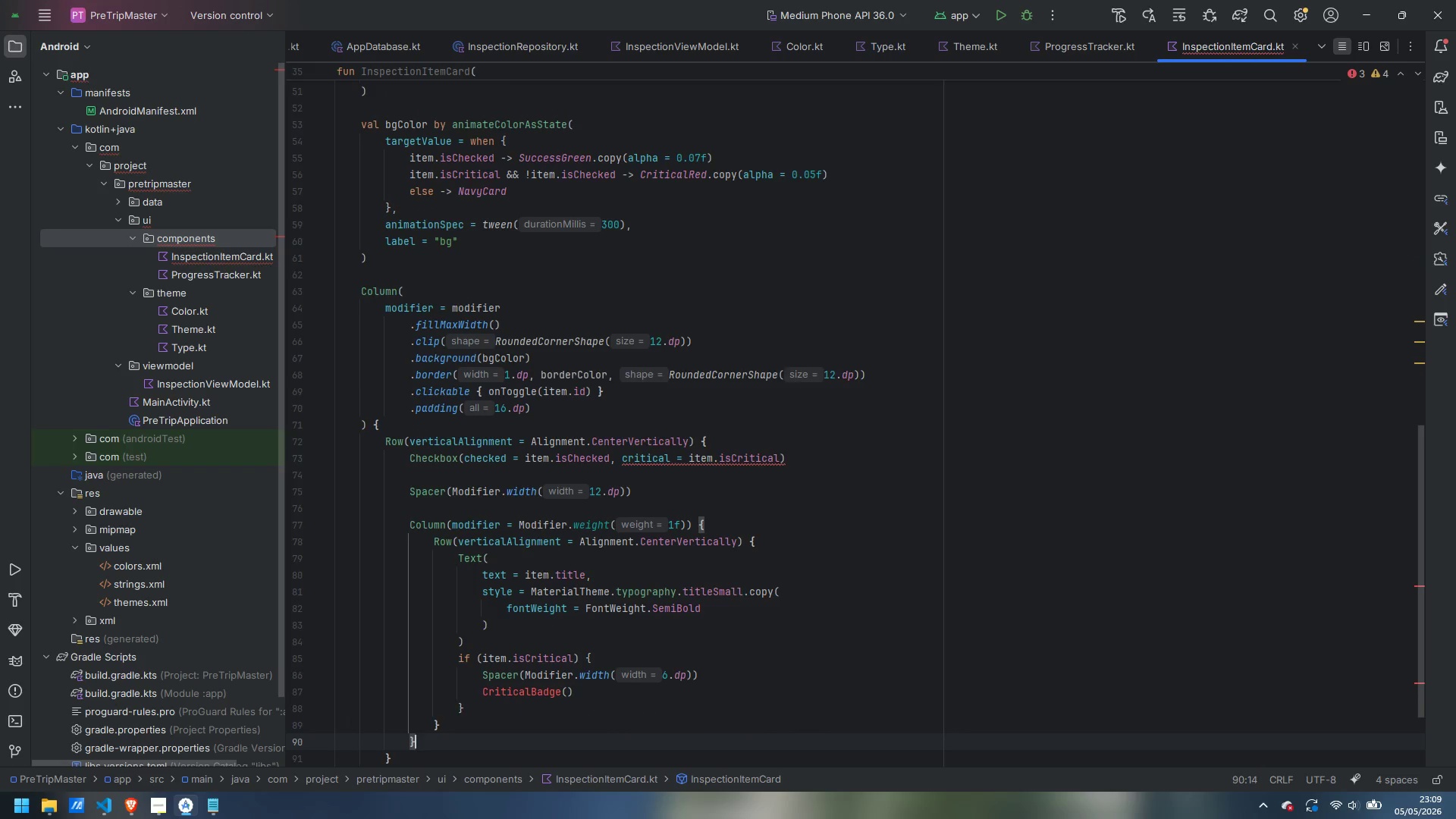 
key(ArrowDown)
 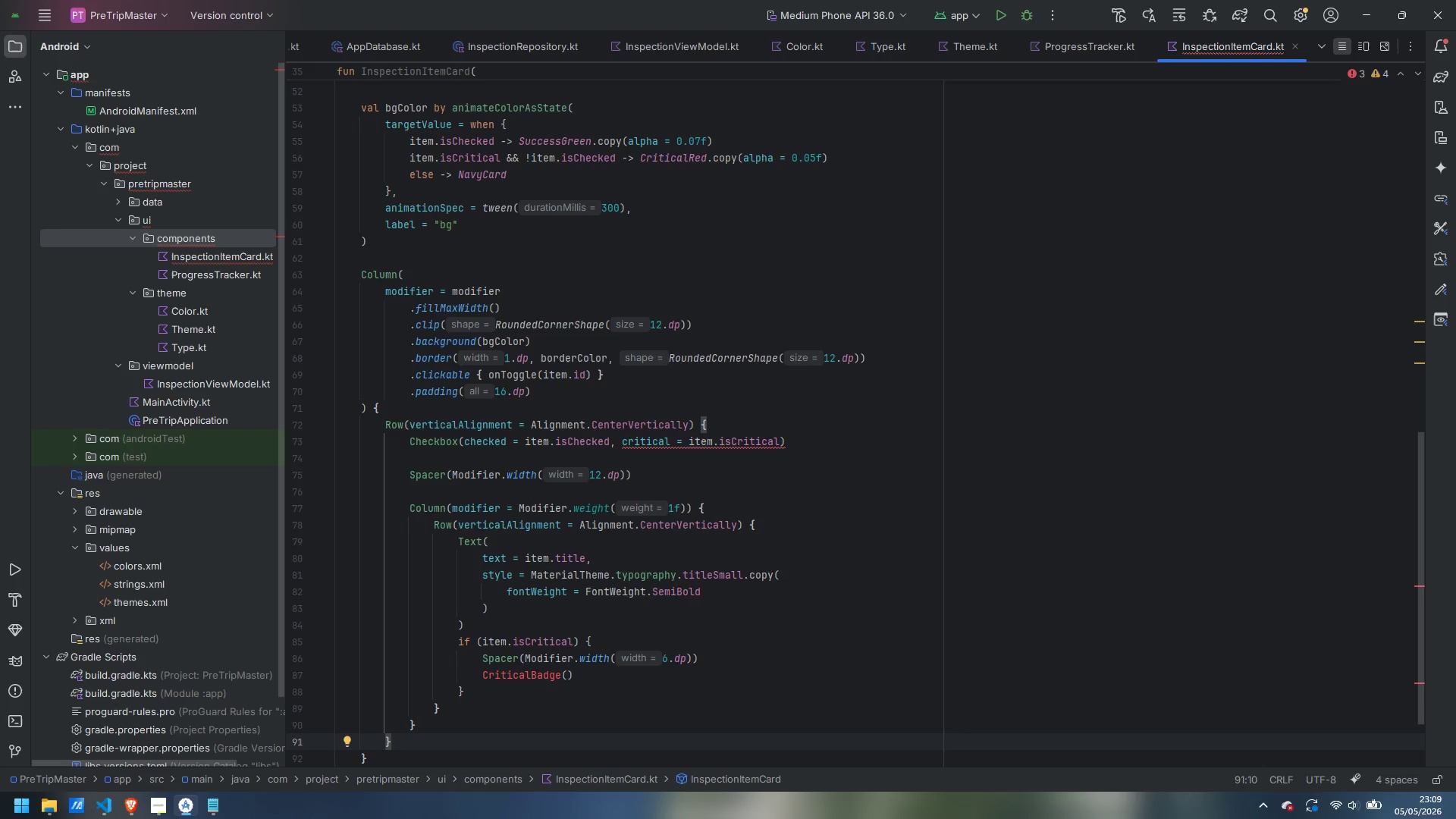 
wait(6.53)
 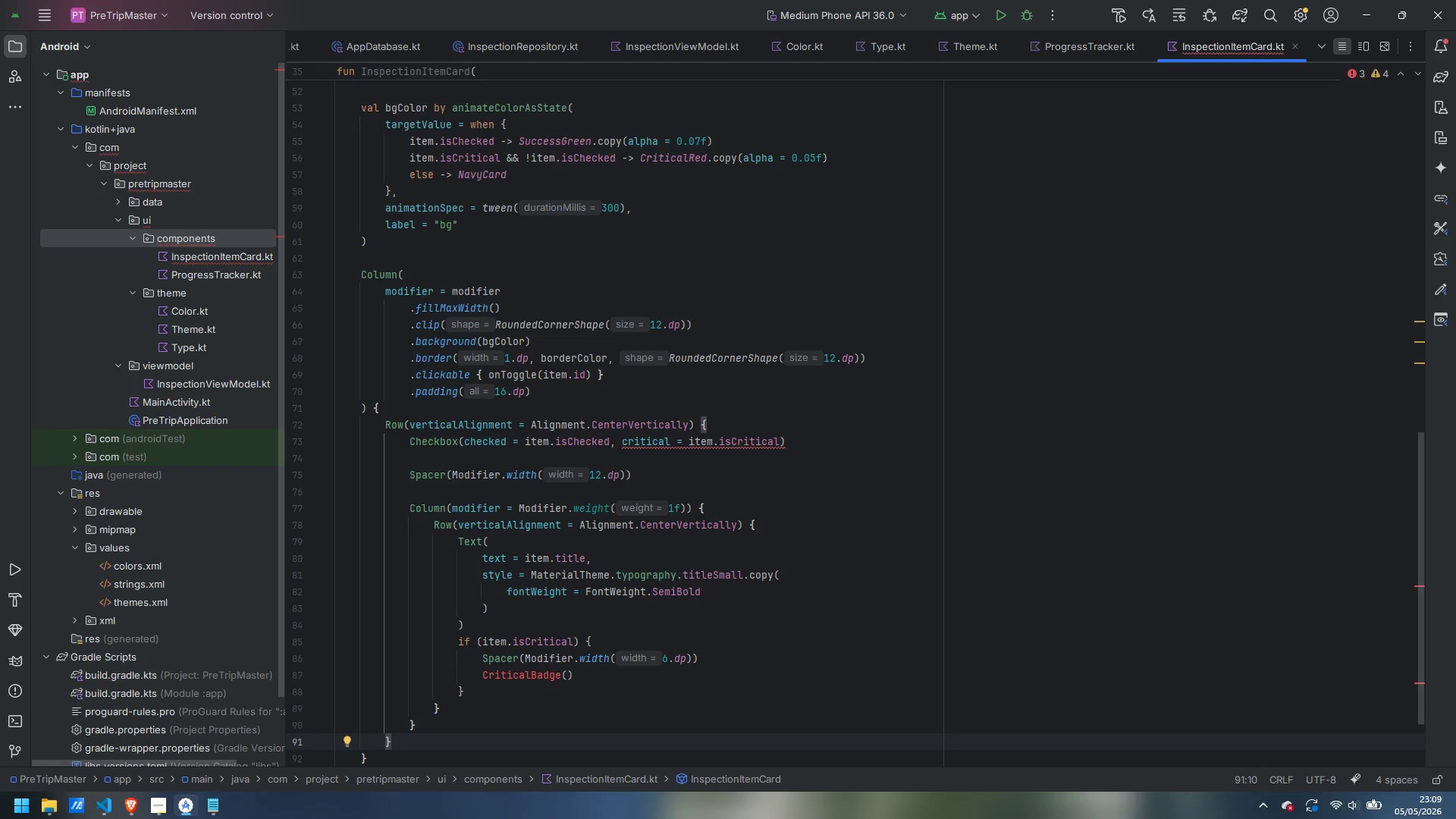 
scroll: coordinate [485, 751], scroll_direction: down, amount: 5.0
 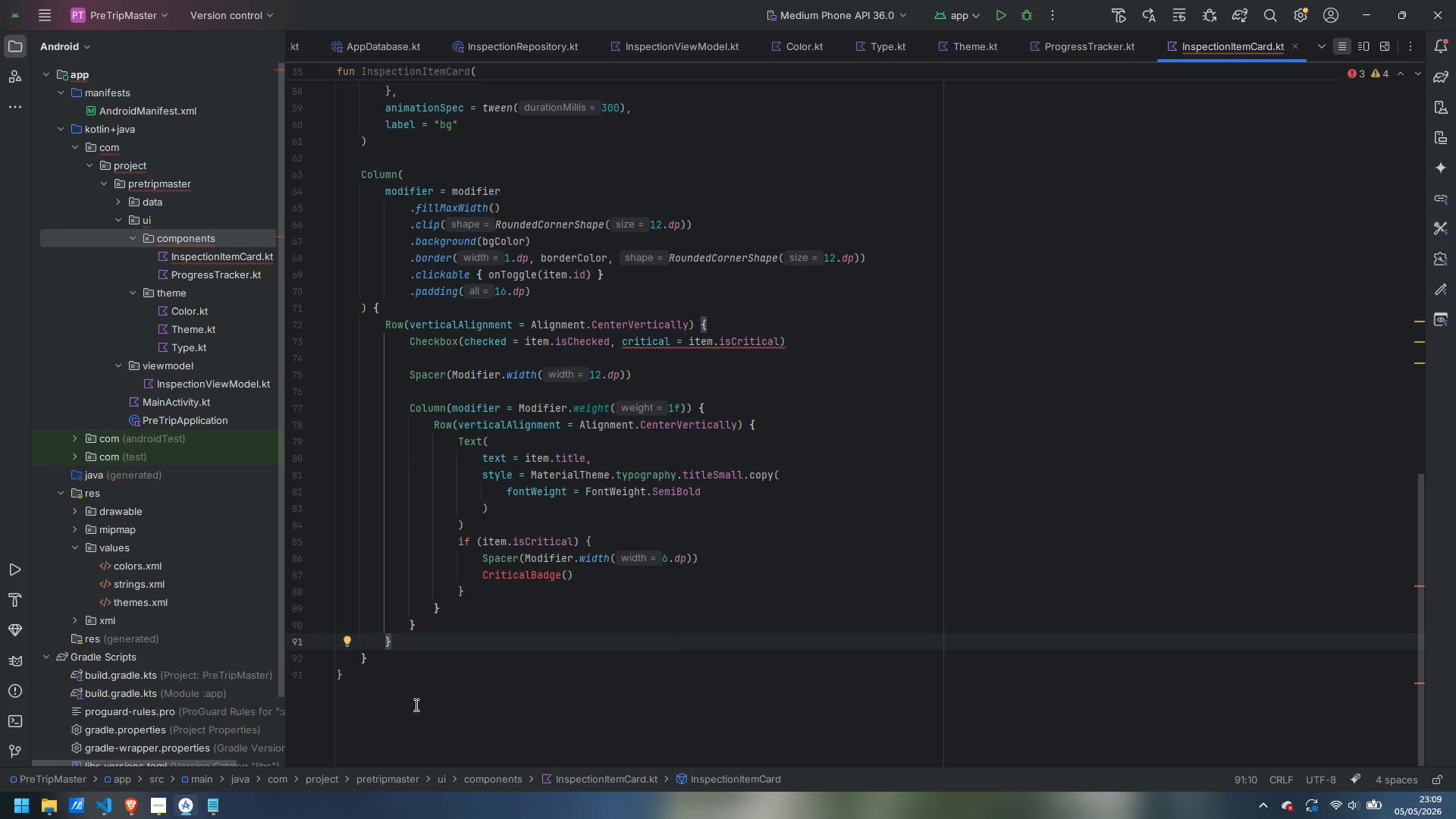 
left_click([422, 704])
 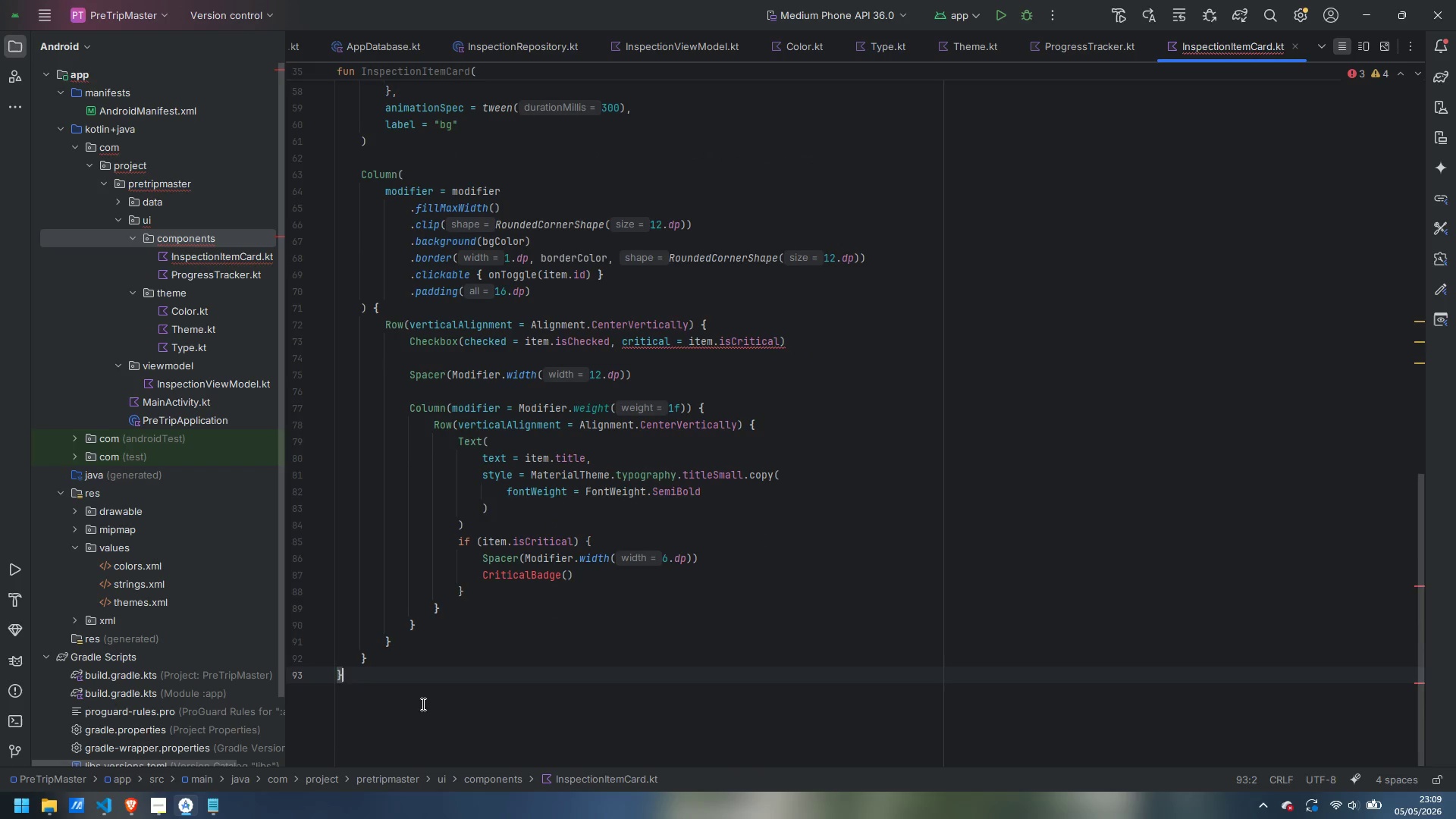 
key(Enter)
 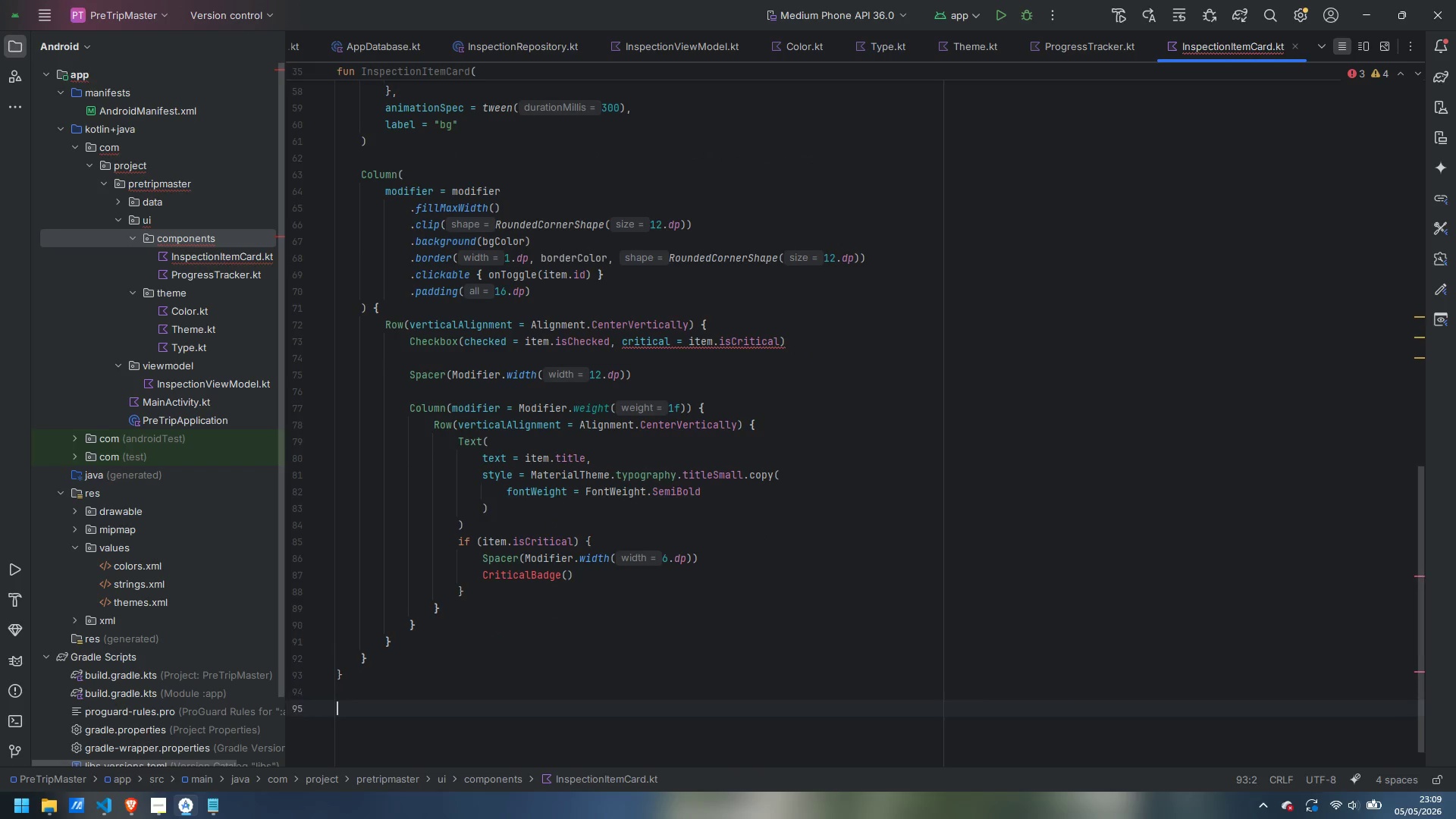 
key(Enter)
 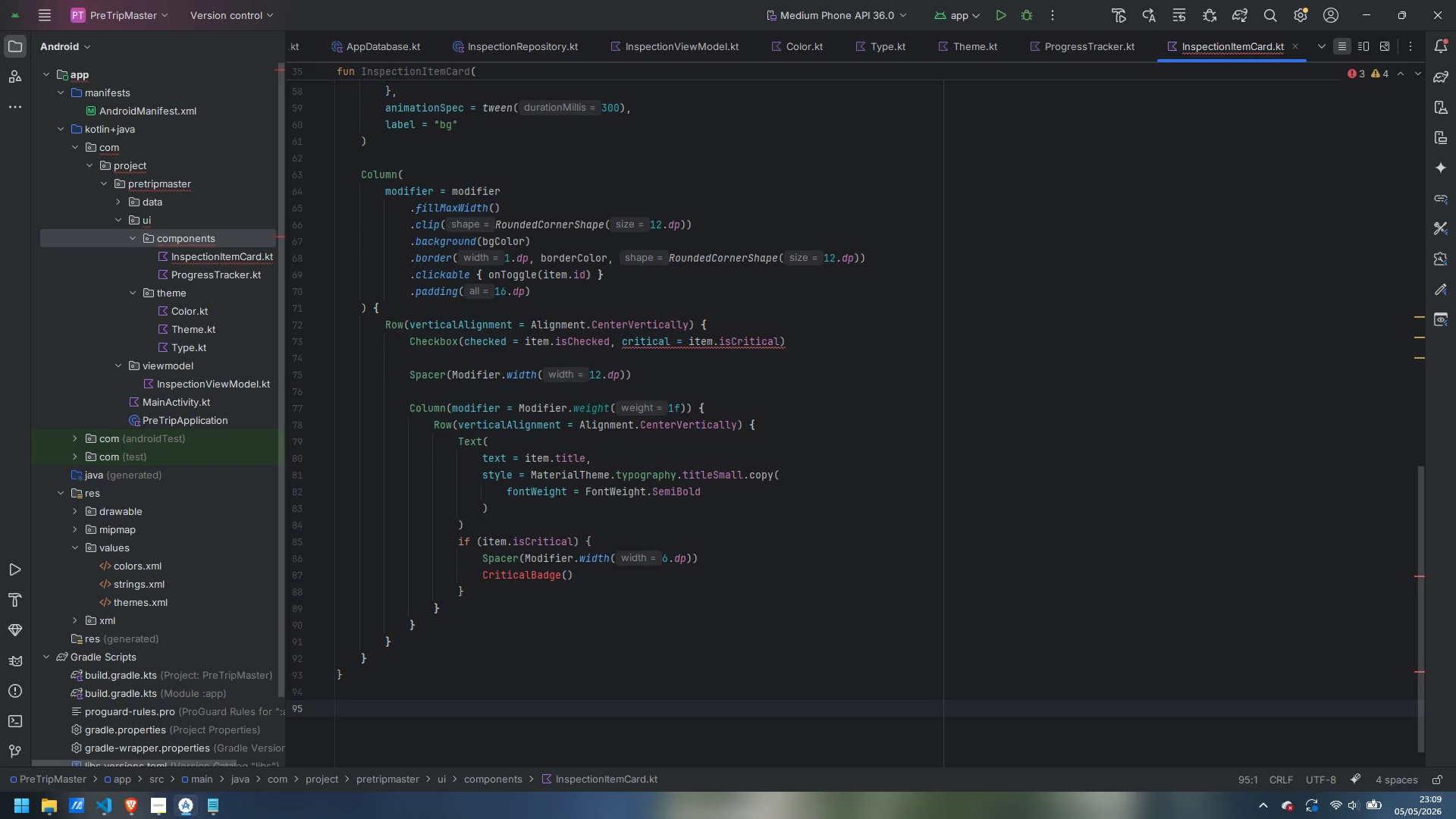 
type(@Compobsa)
key(Backspace)
key(Backspace)
key(Backspace)
type(sable)
 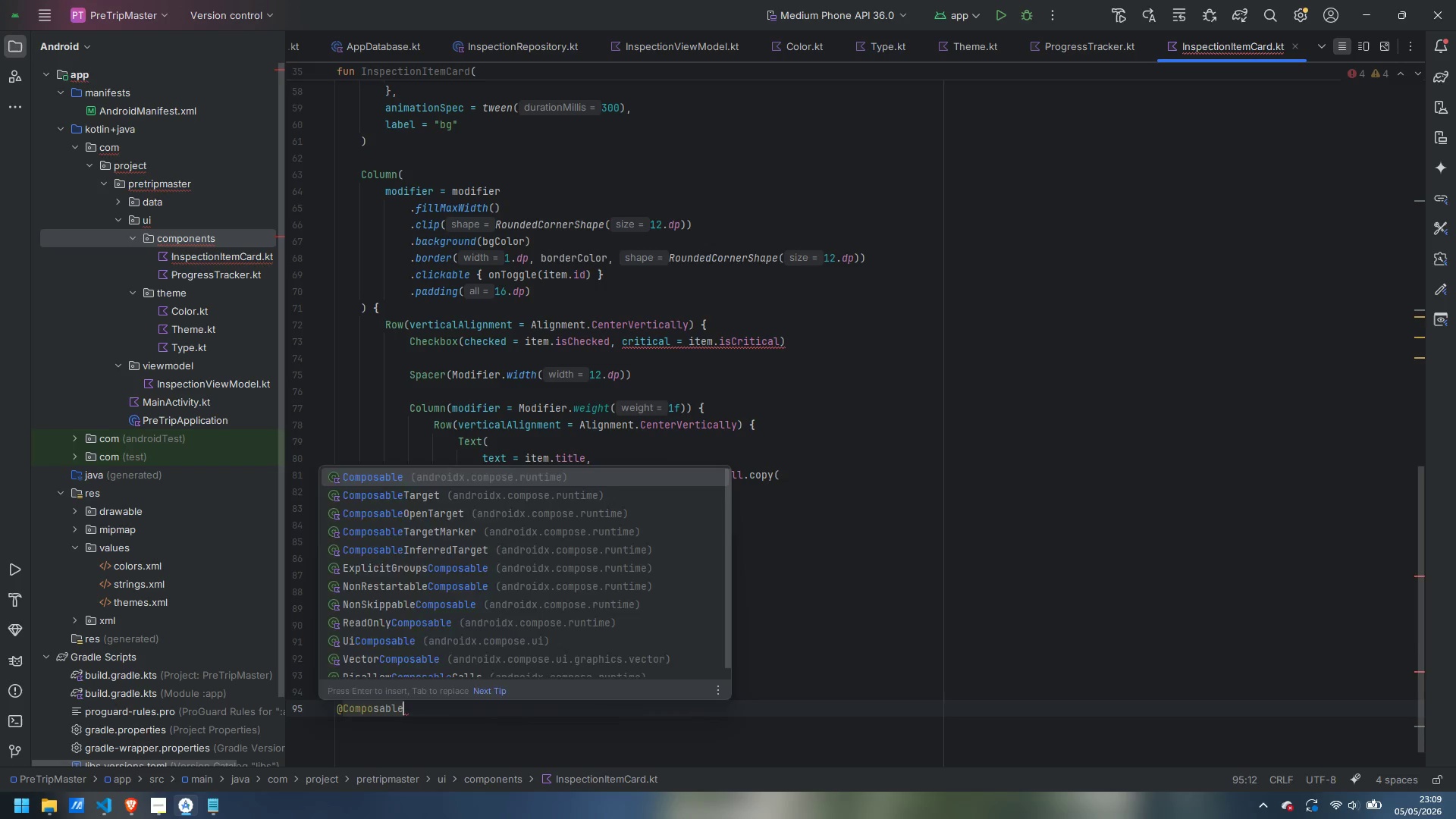 
key(Enter)
 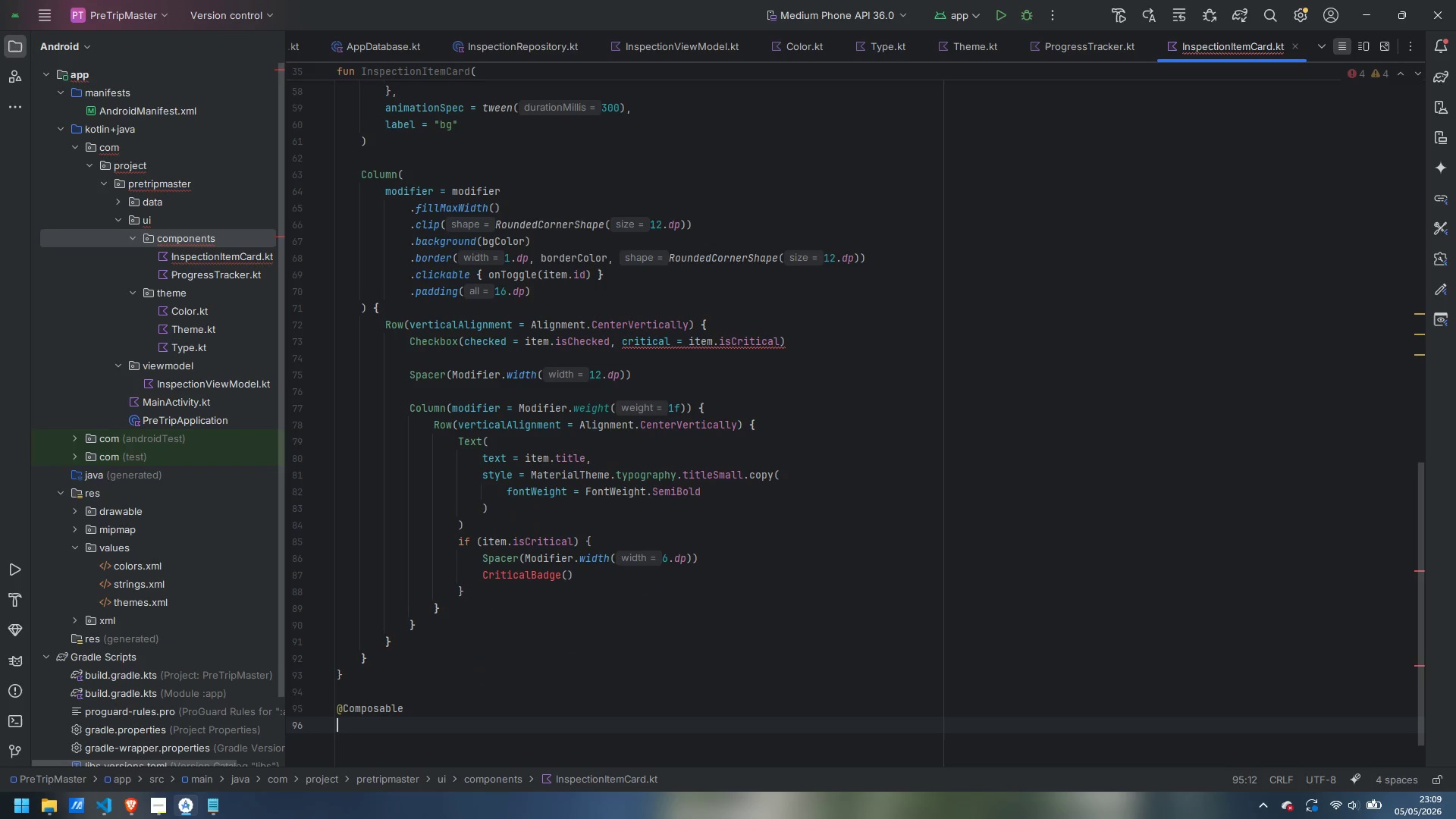 
key(Enter)
 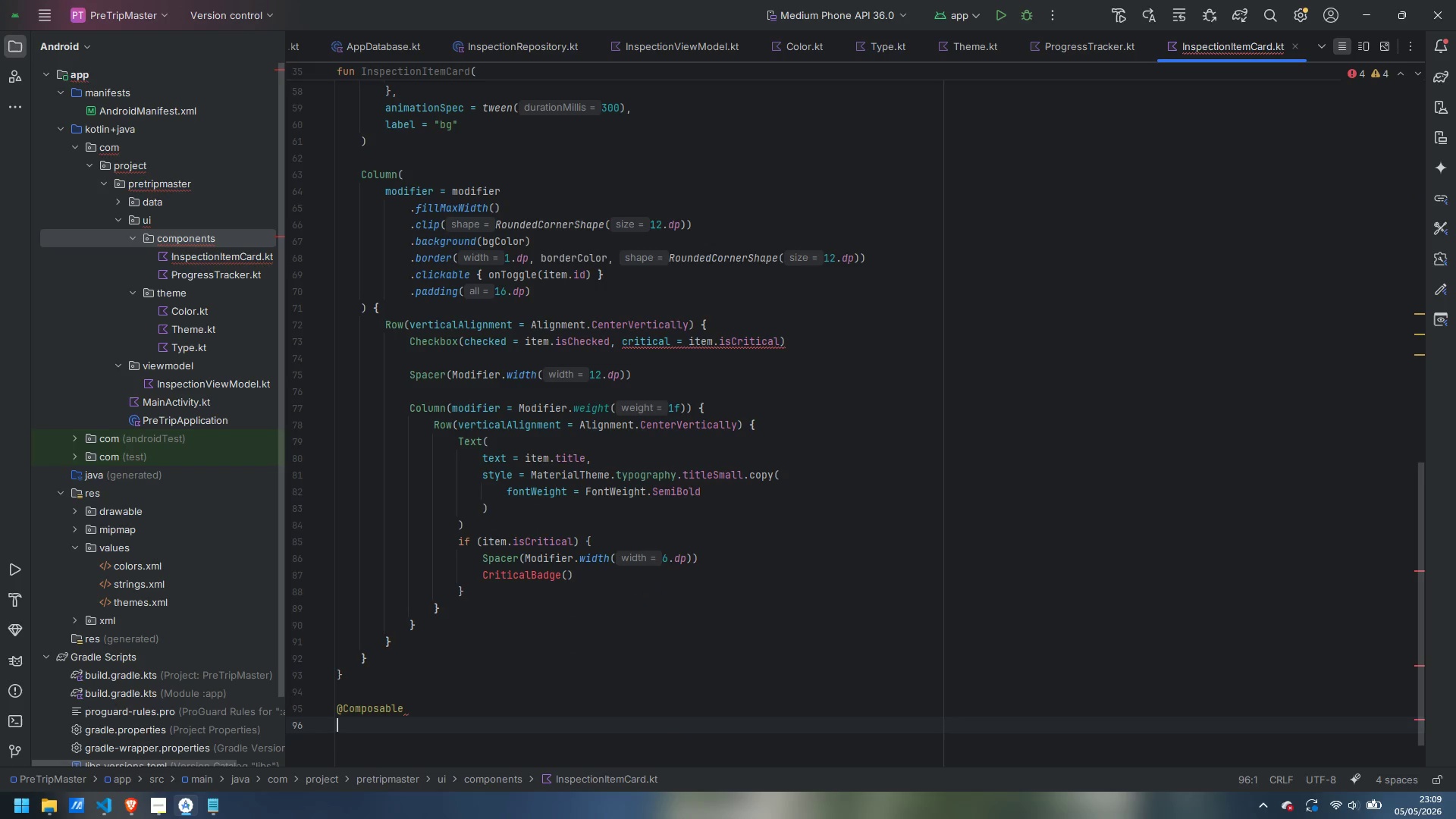 
type(private fun )
 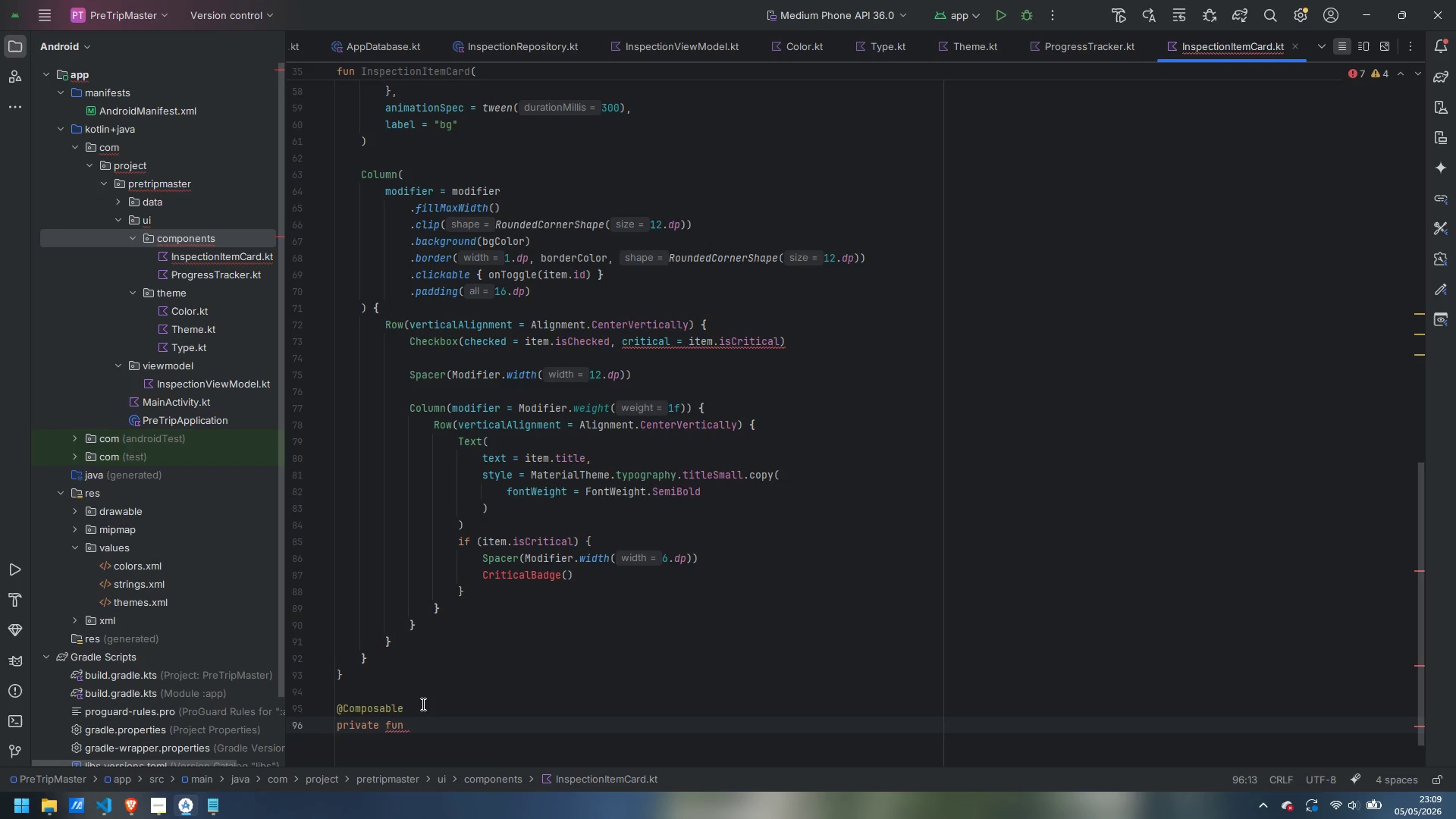 
wait(7.53)
 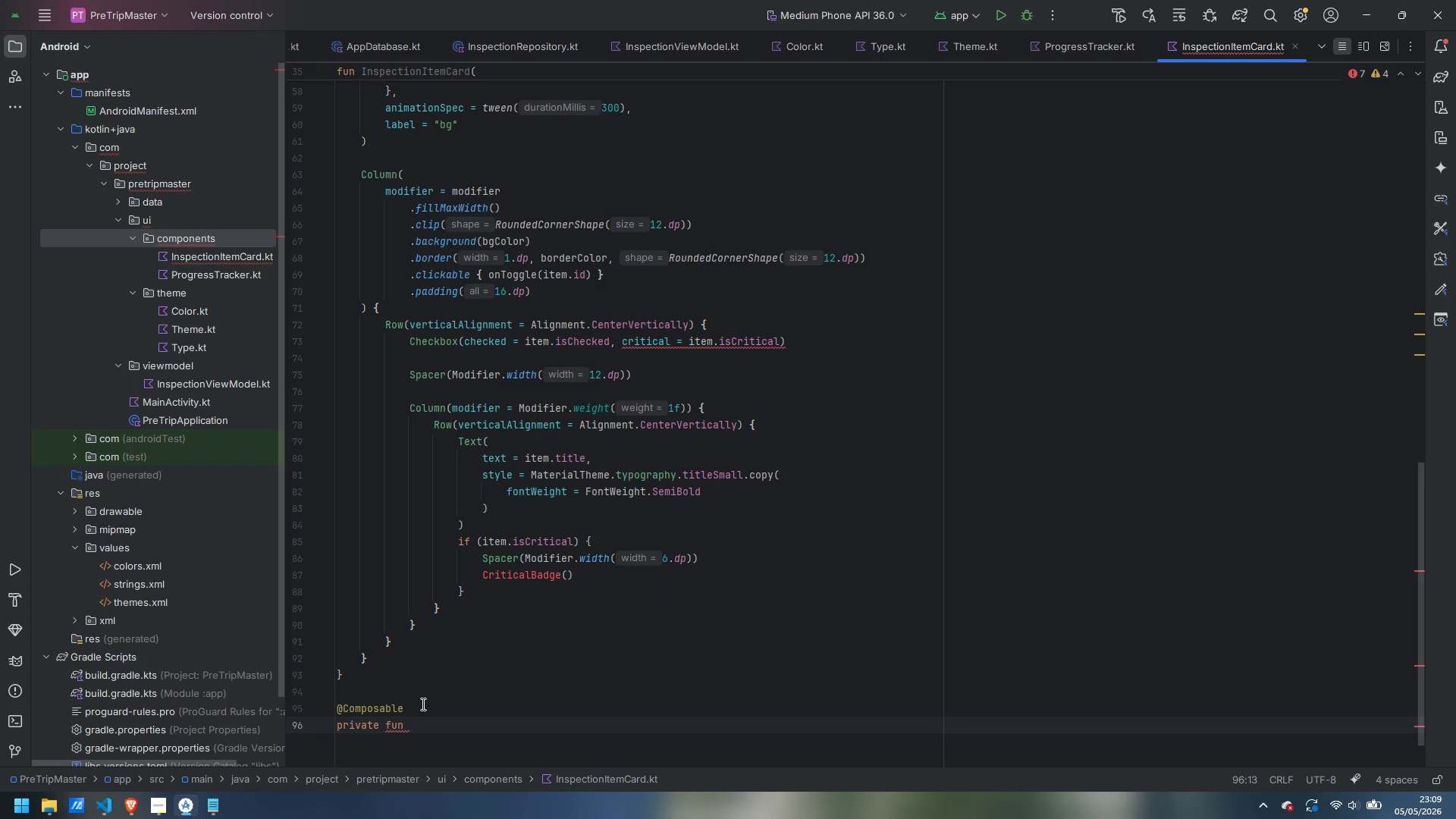 
type(CriticalBadfge)
key(Backspace)
key(Backspace)
type(e() {)
 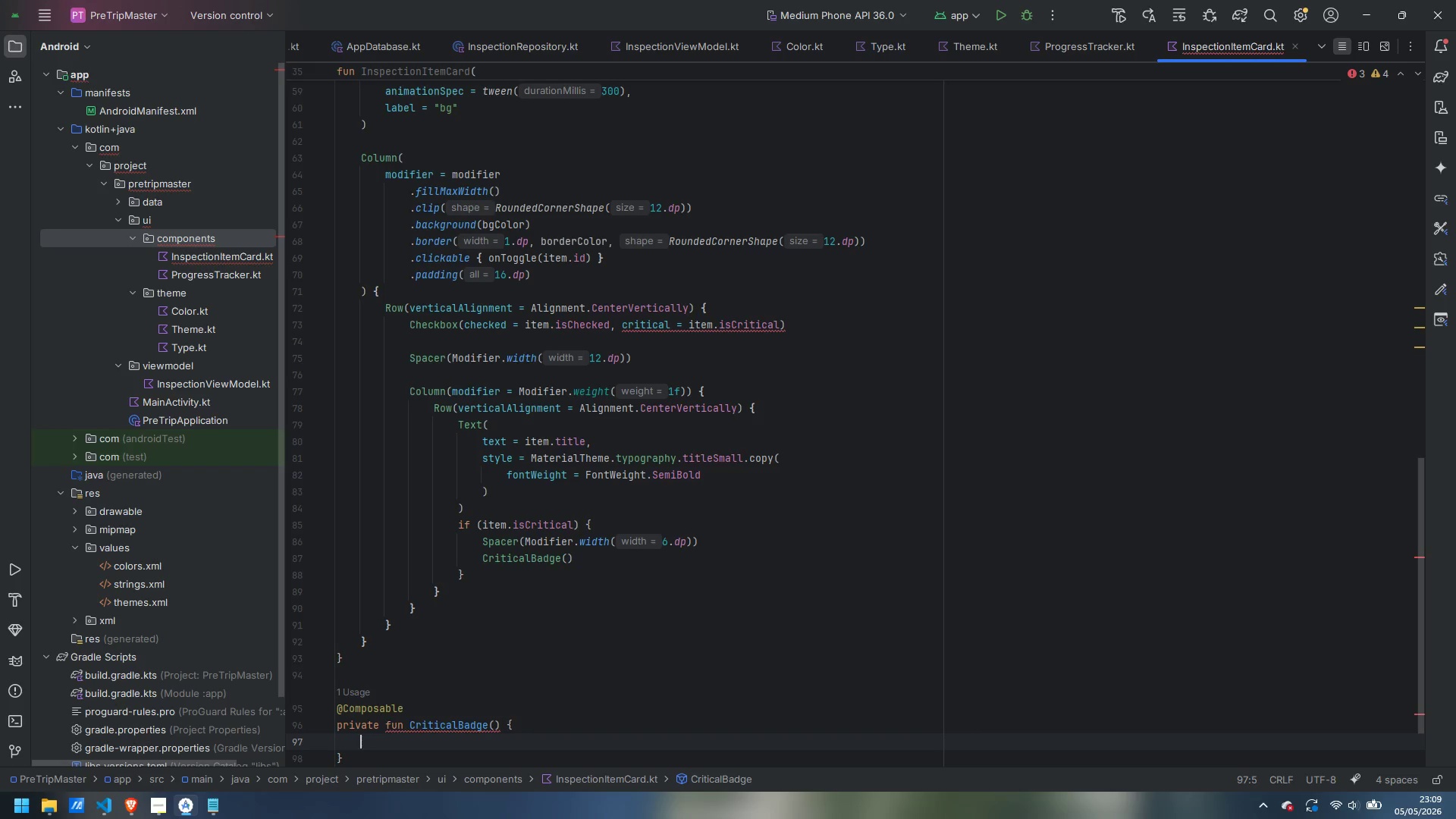 
 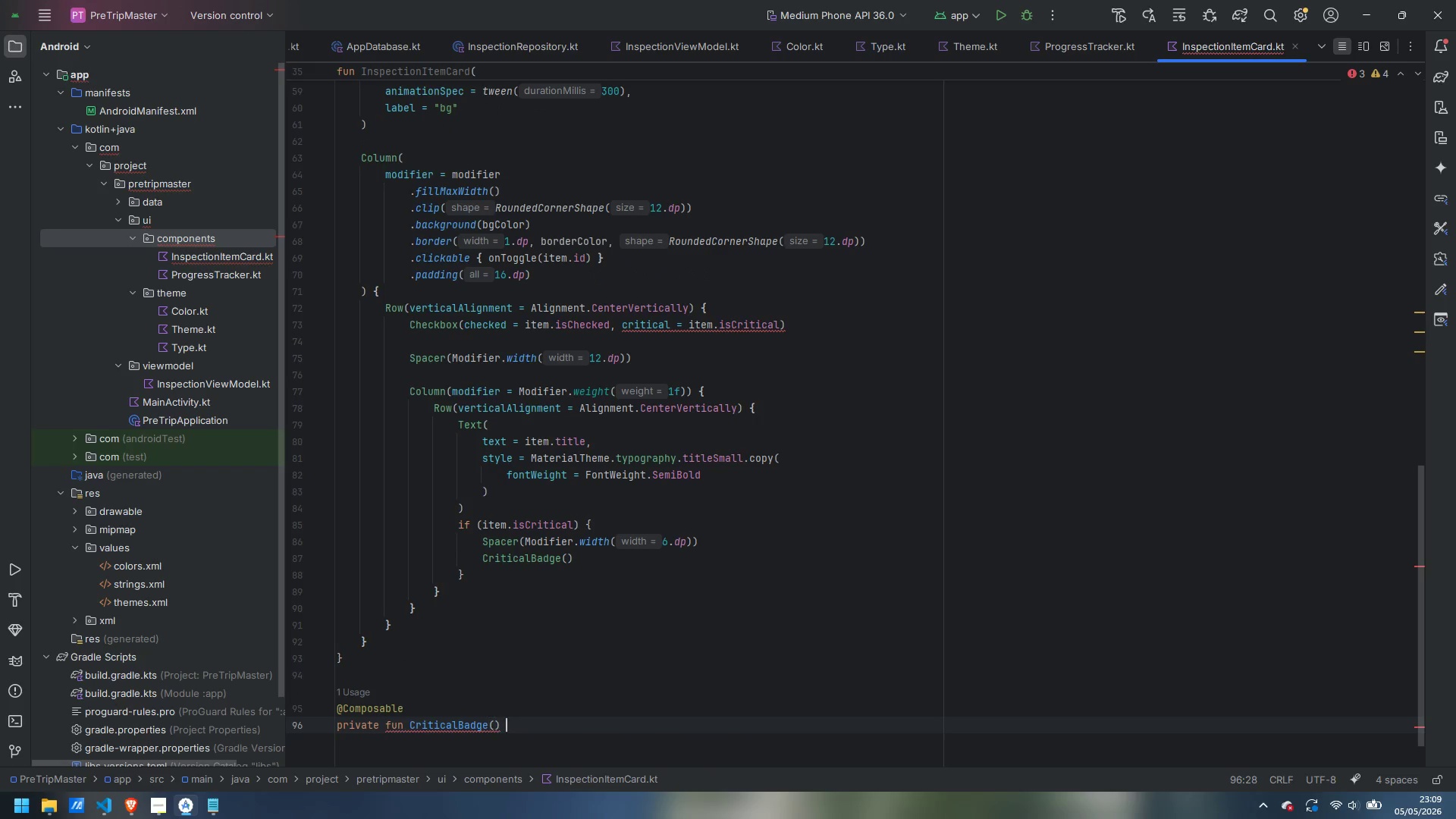 
key(Enter)
 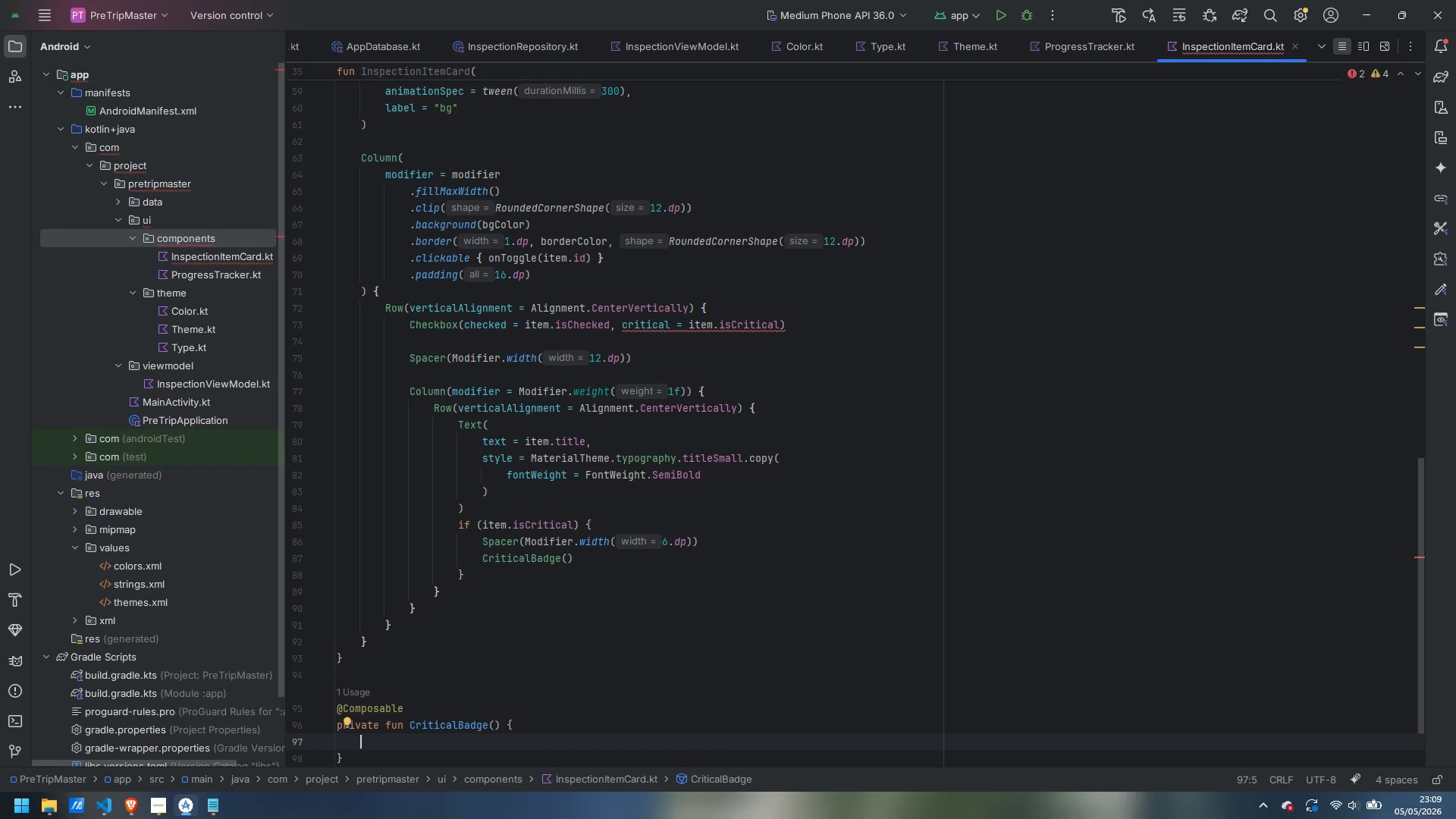 
wait(13.41)
 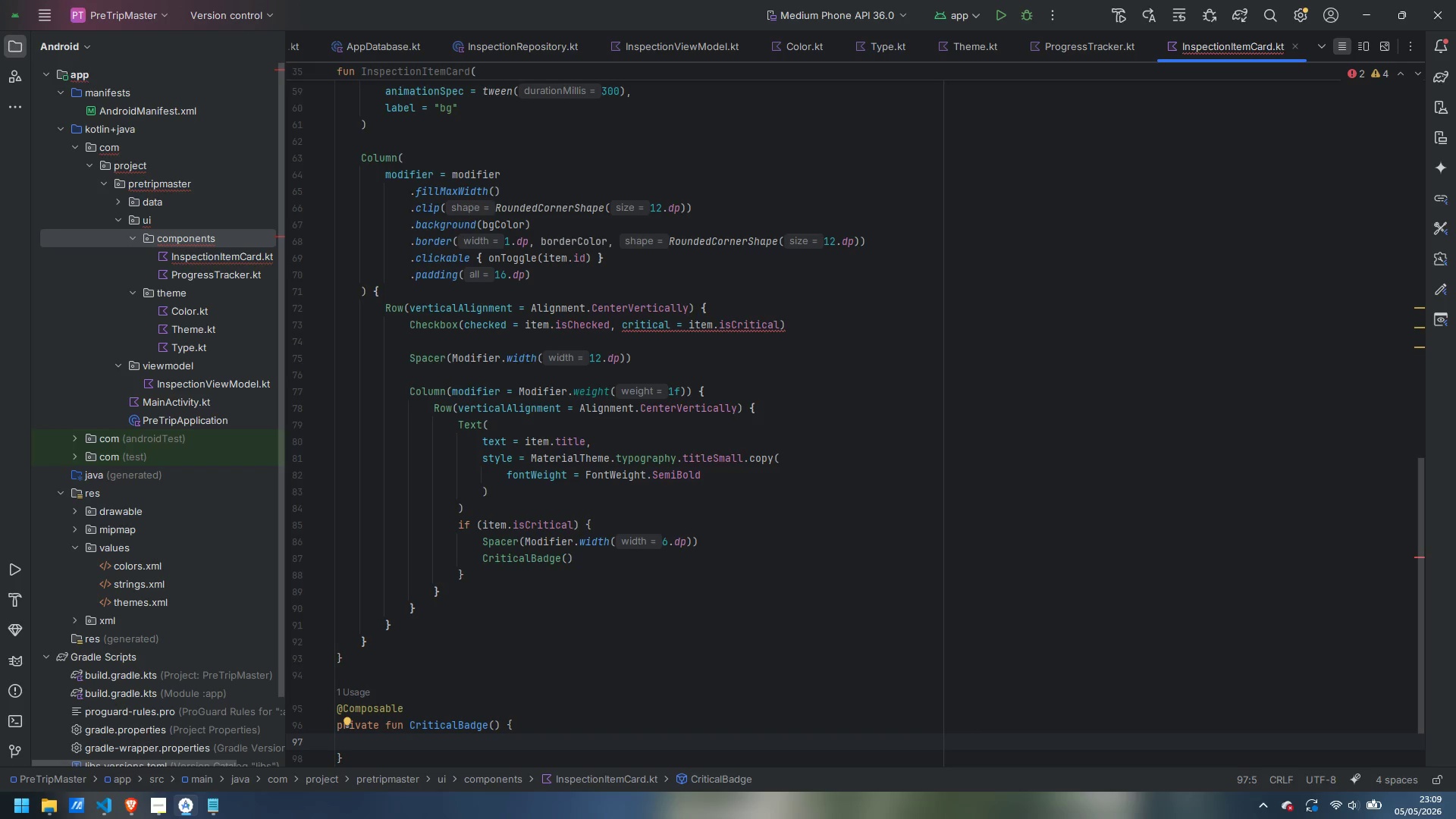 
type(Ro2)
key(Backspace)
type(w()
 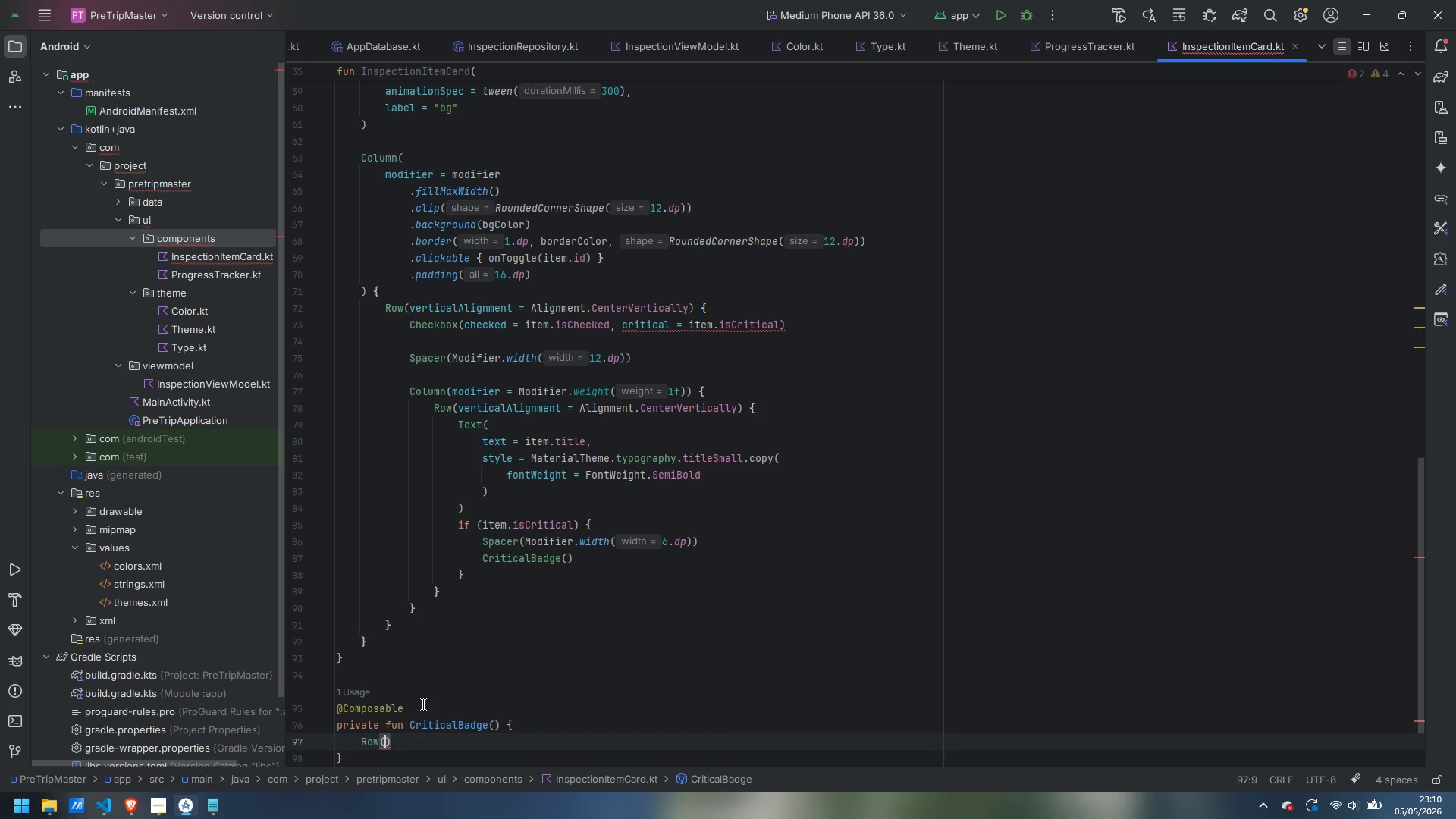 
key(Enter)
 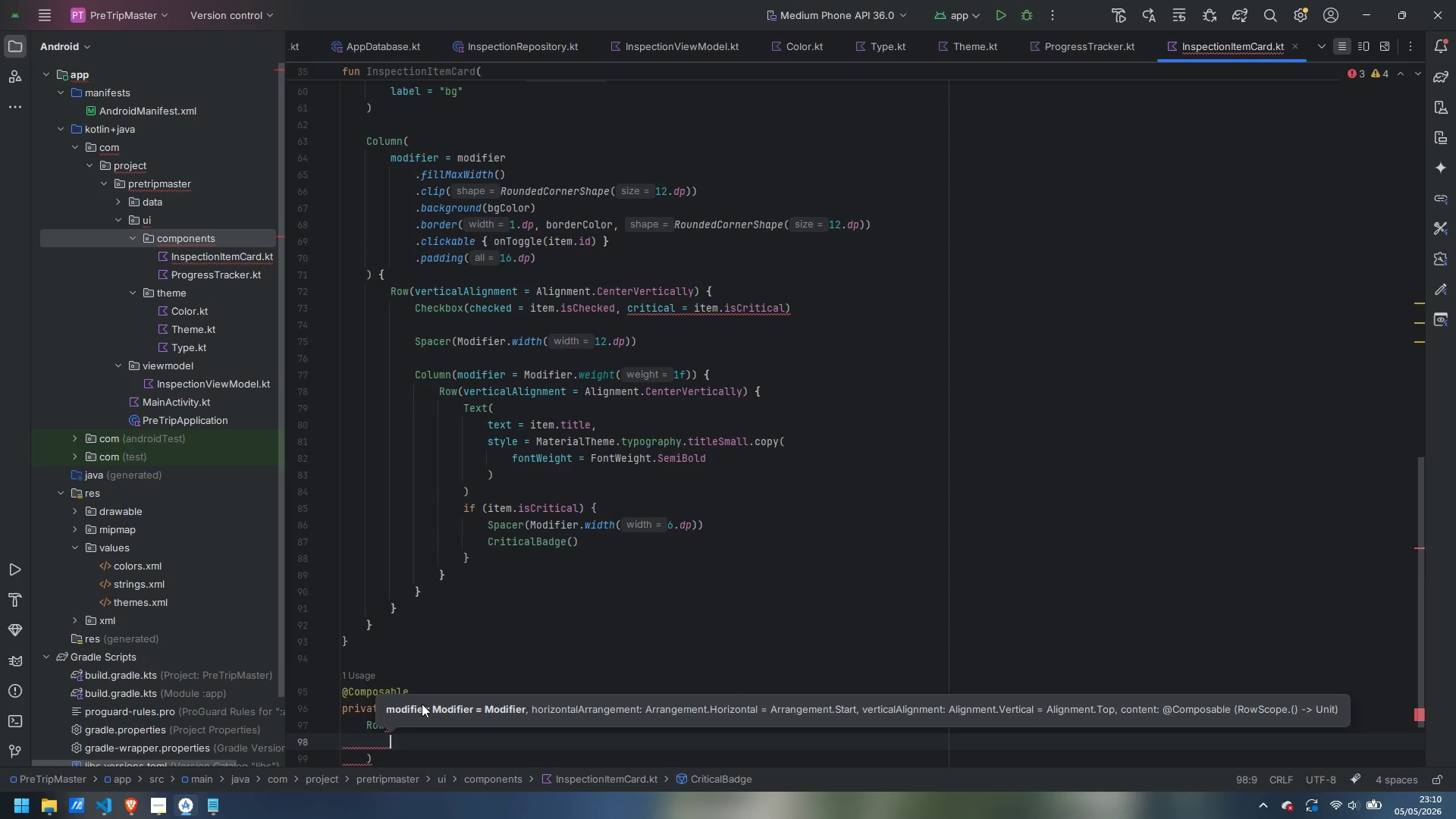 
type(verticalA)
 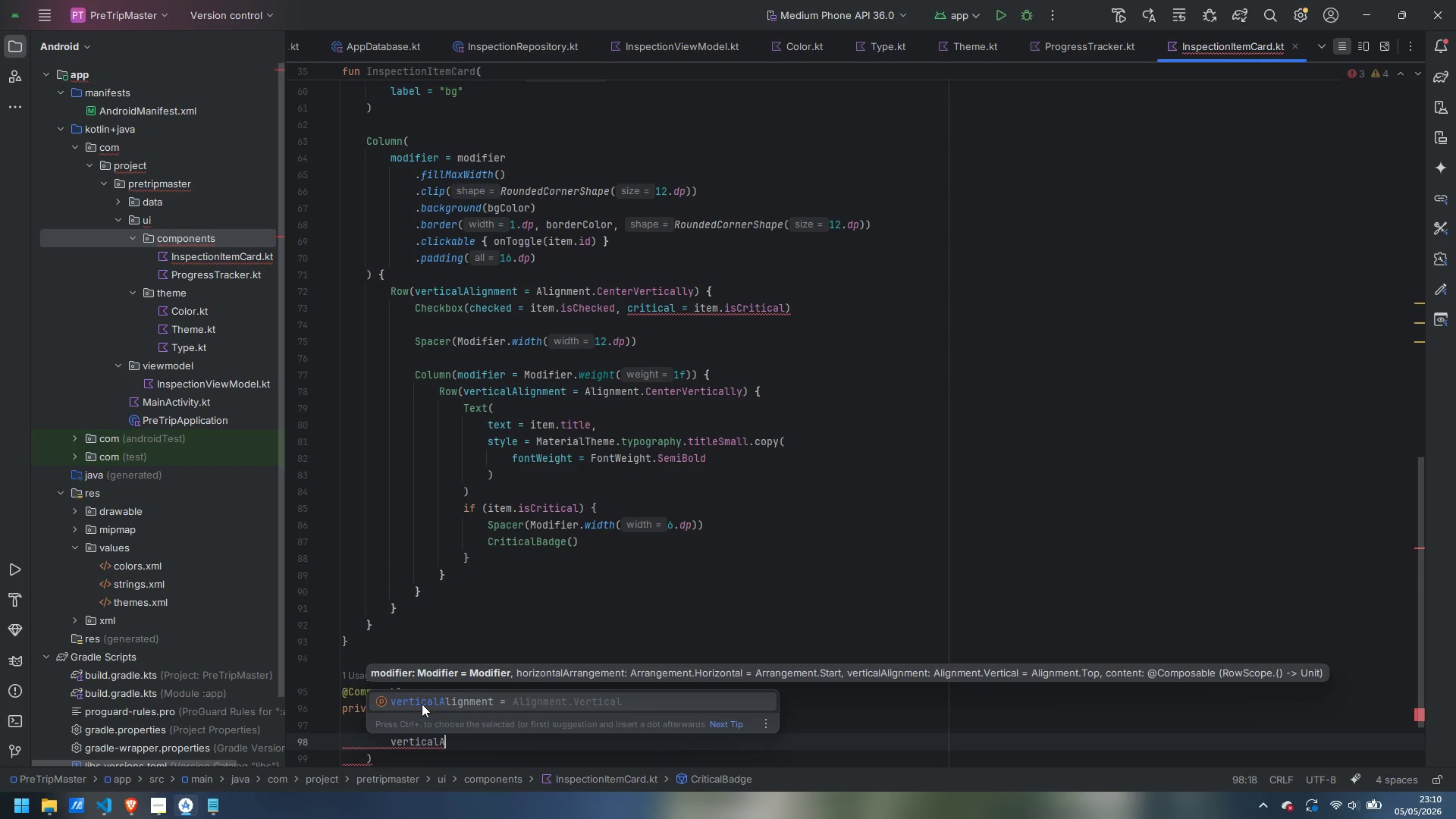 
key(Enter)
 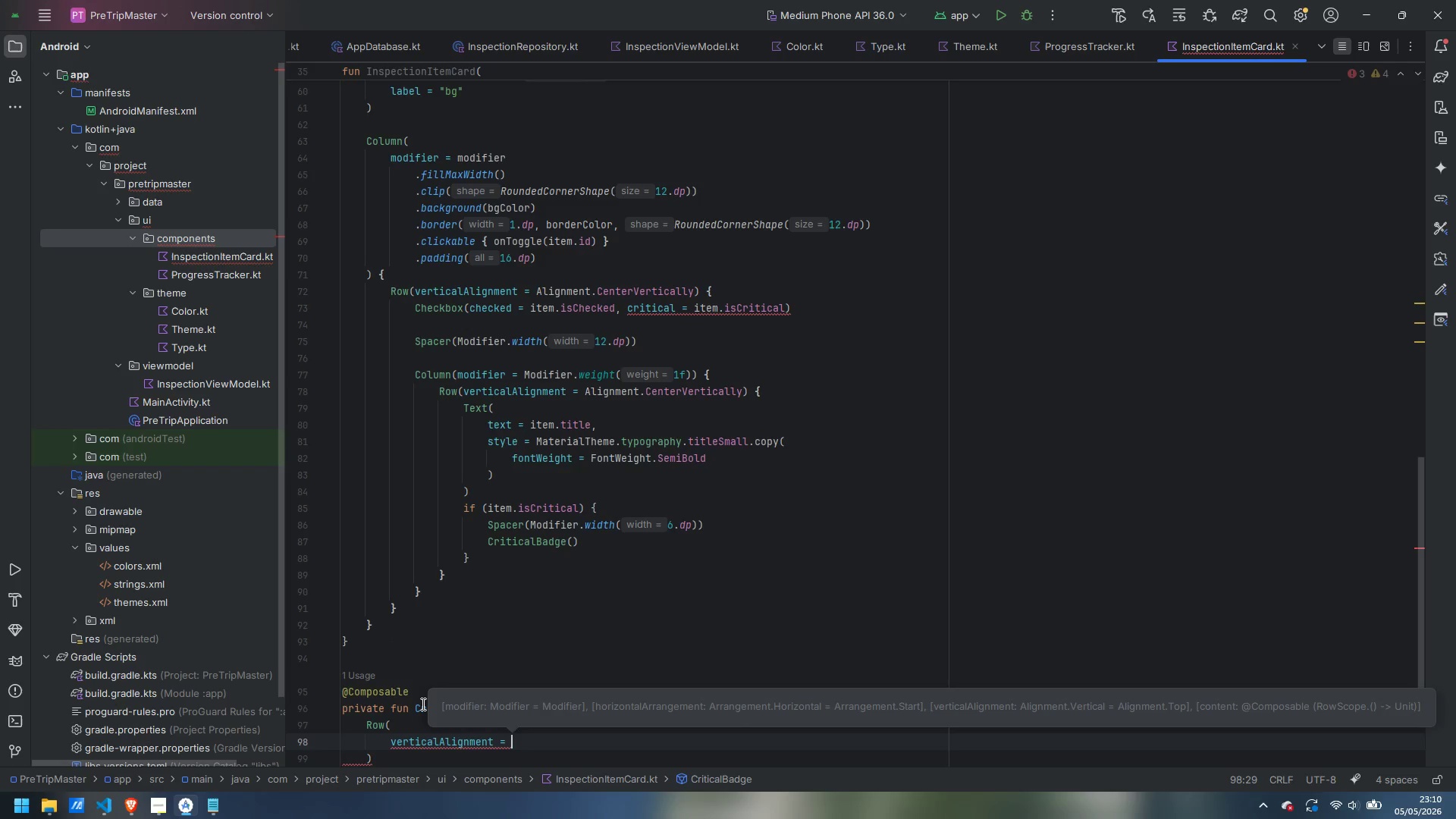 
type(Alignmen)
 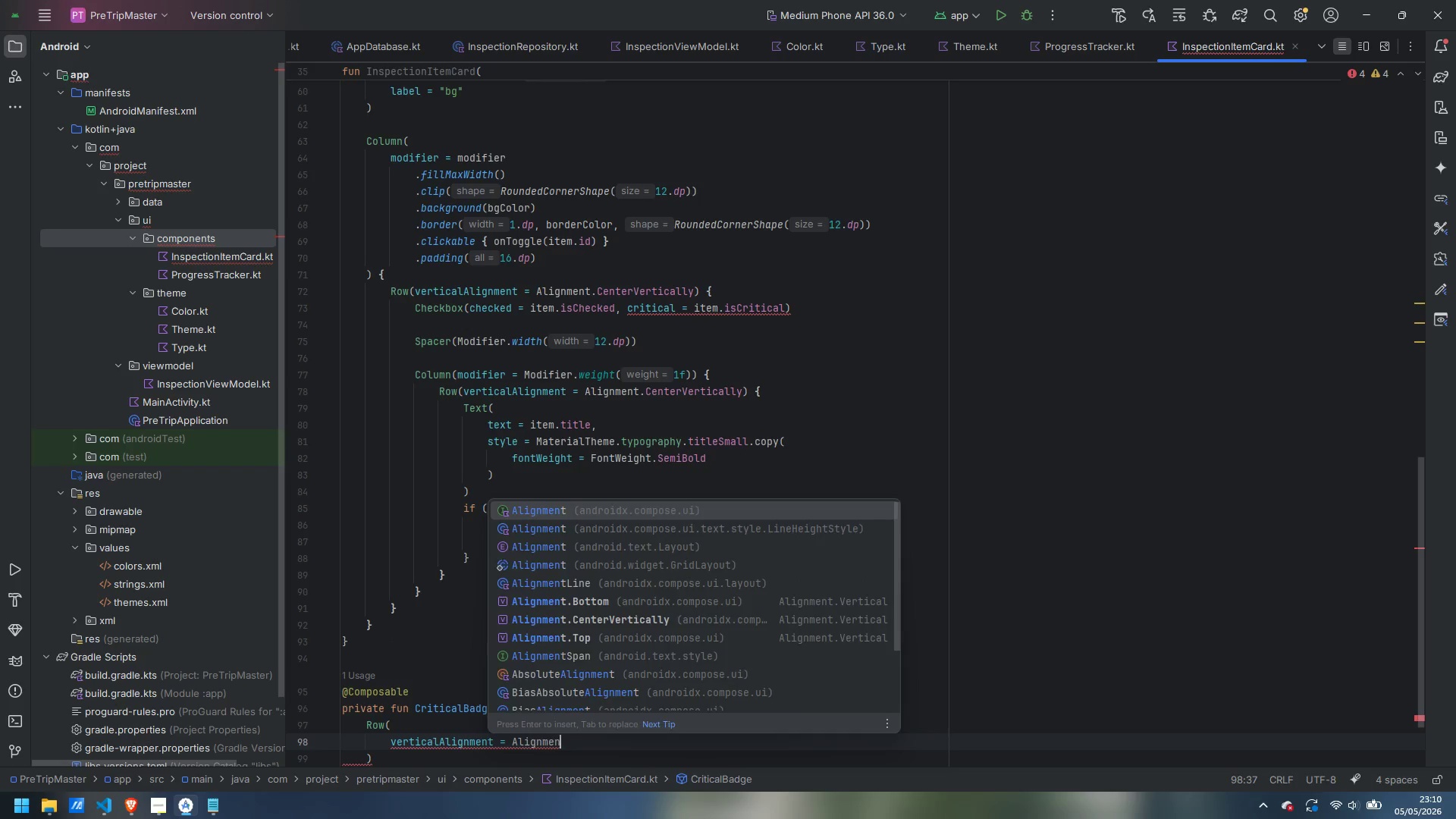 
key(Enter)
 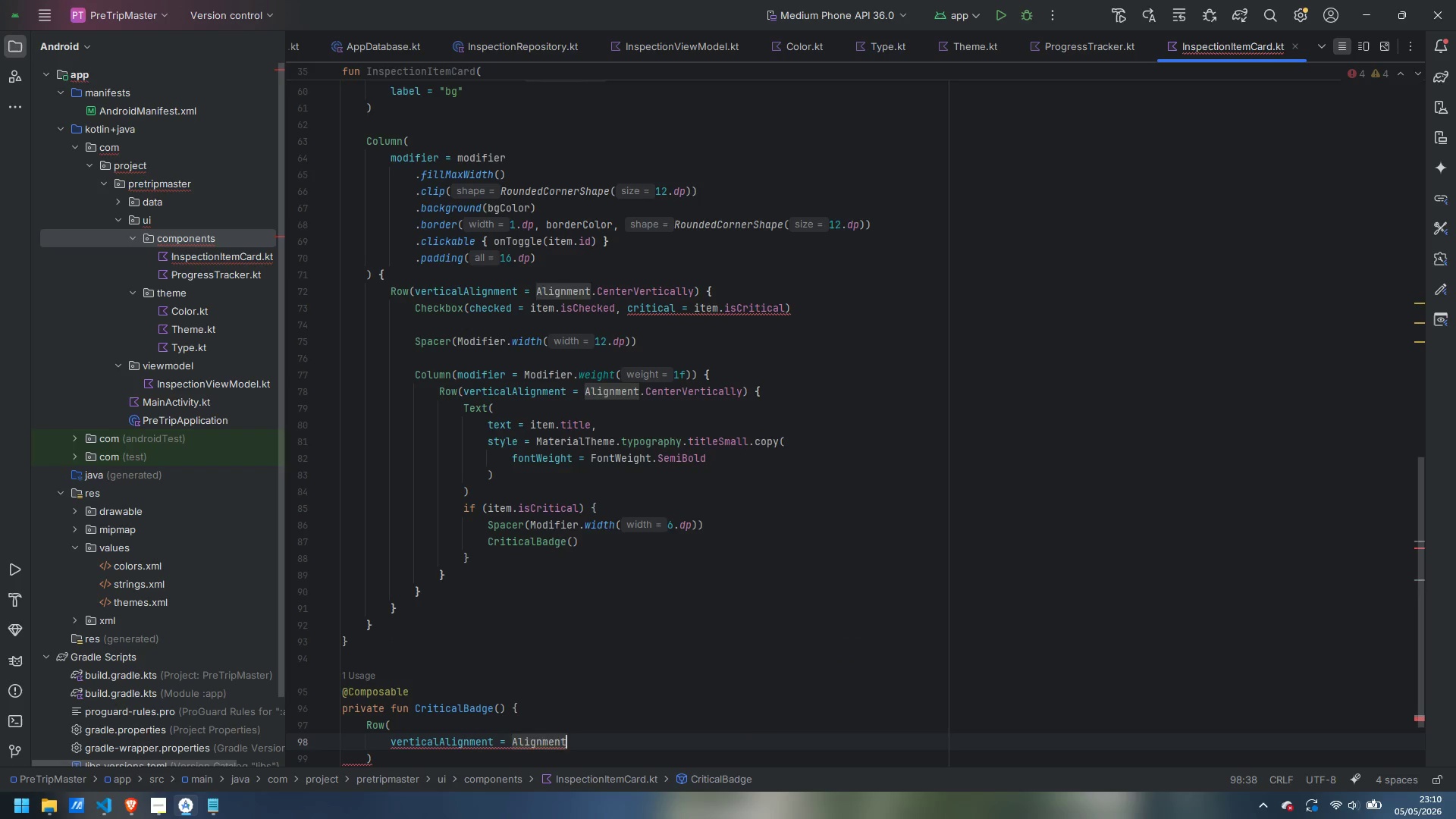 
type(.Ce)
 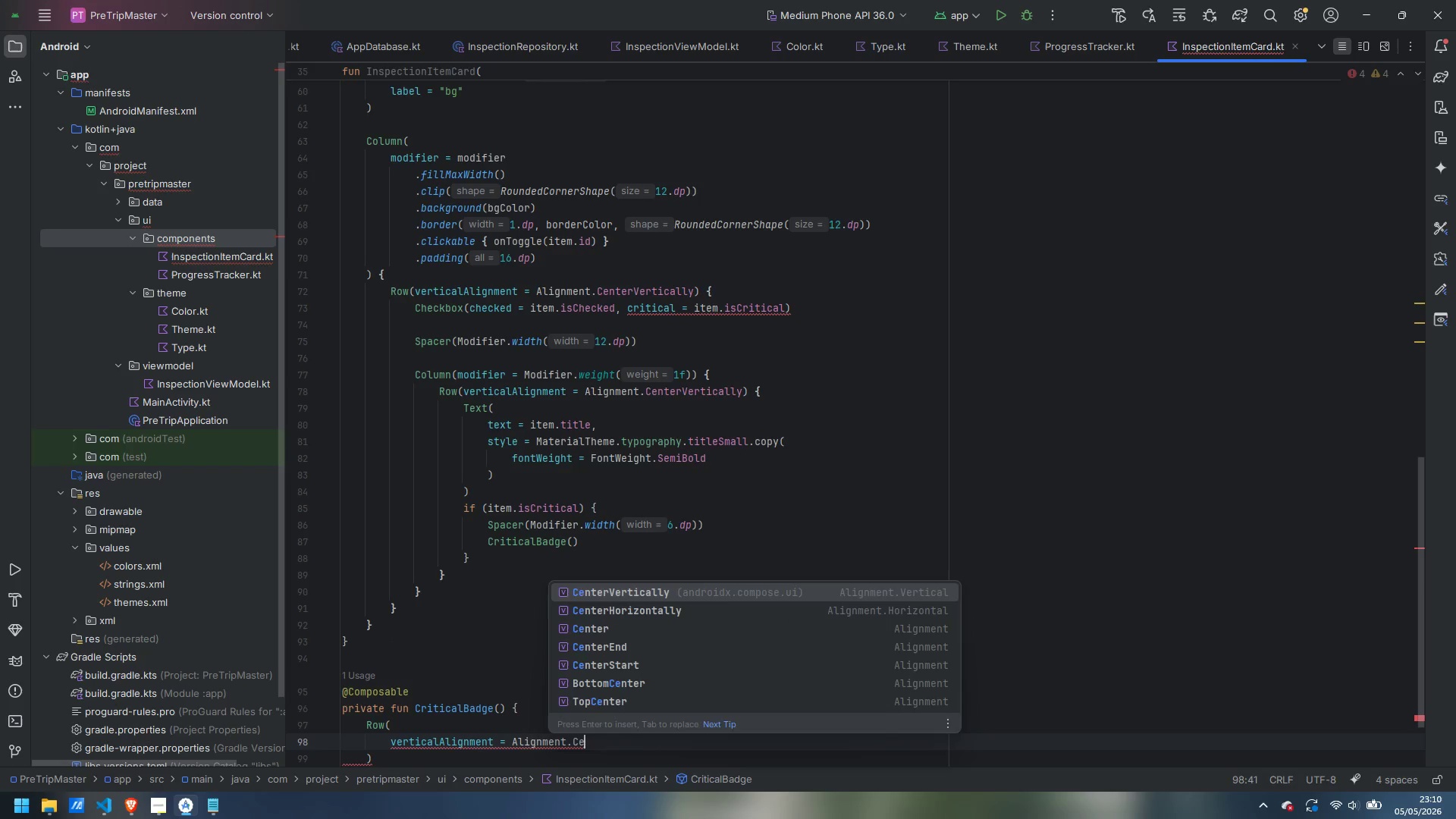 
key(Enter)
 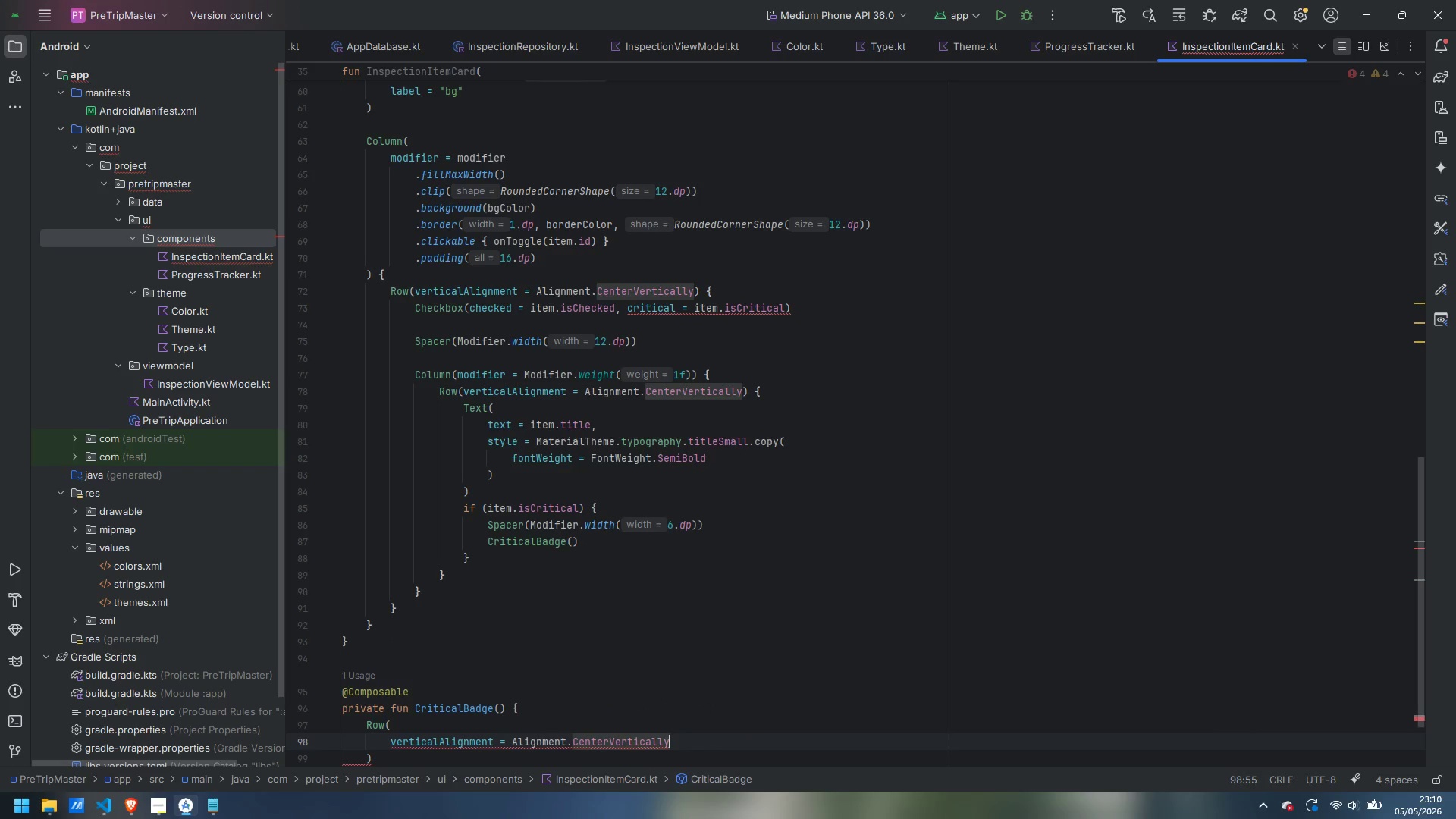 
key(Comma)
 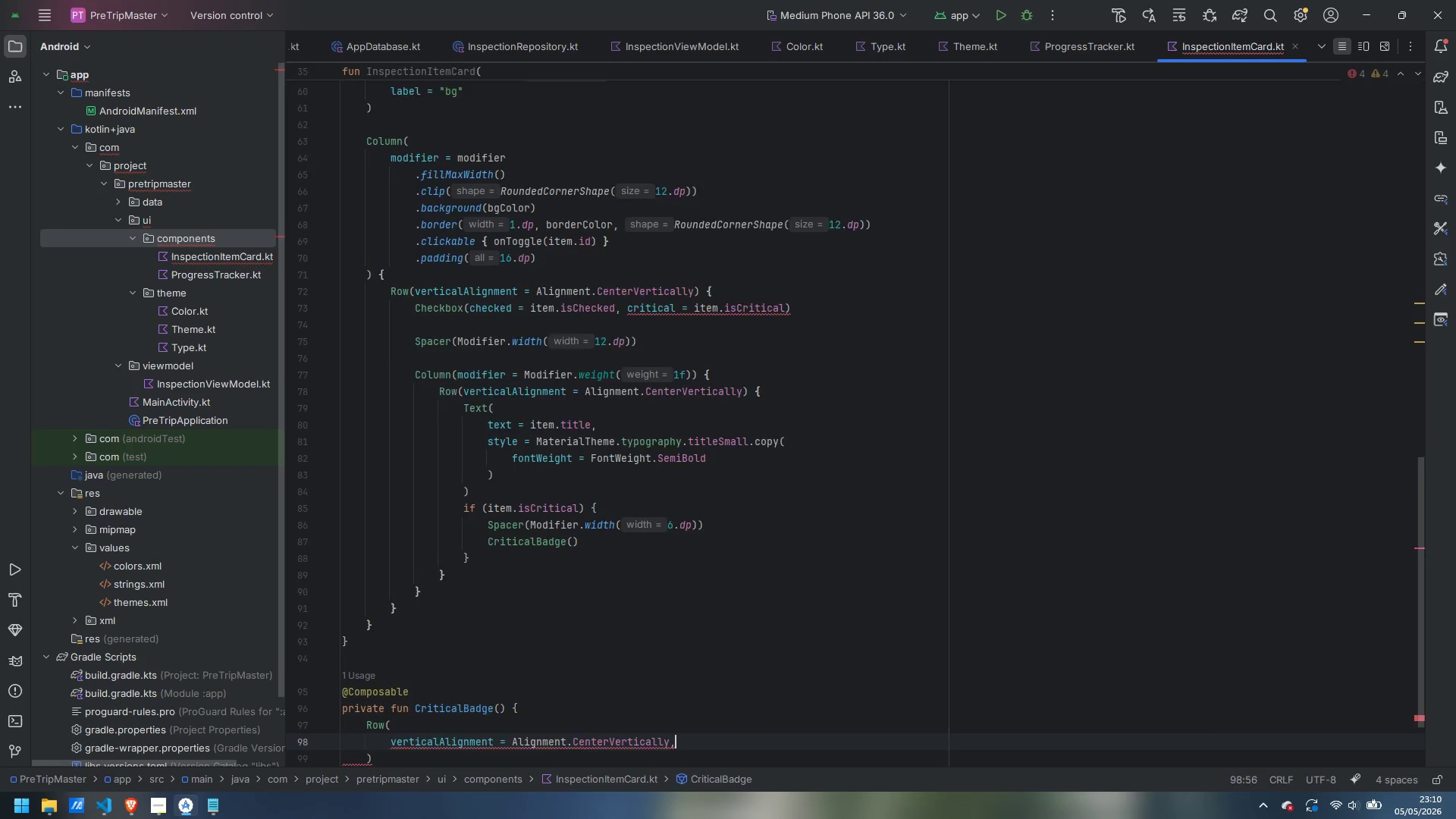 
key(Enter)
 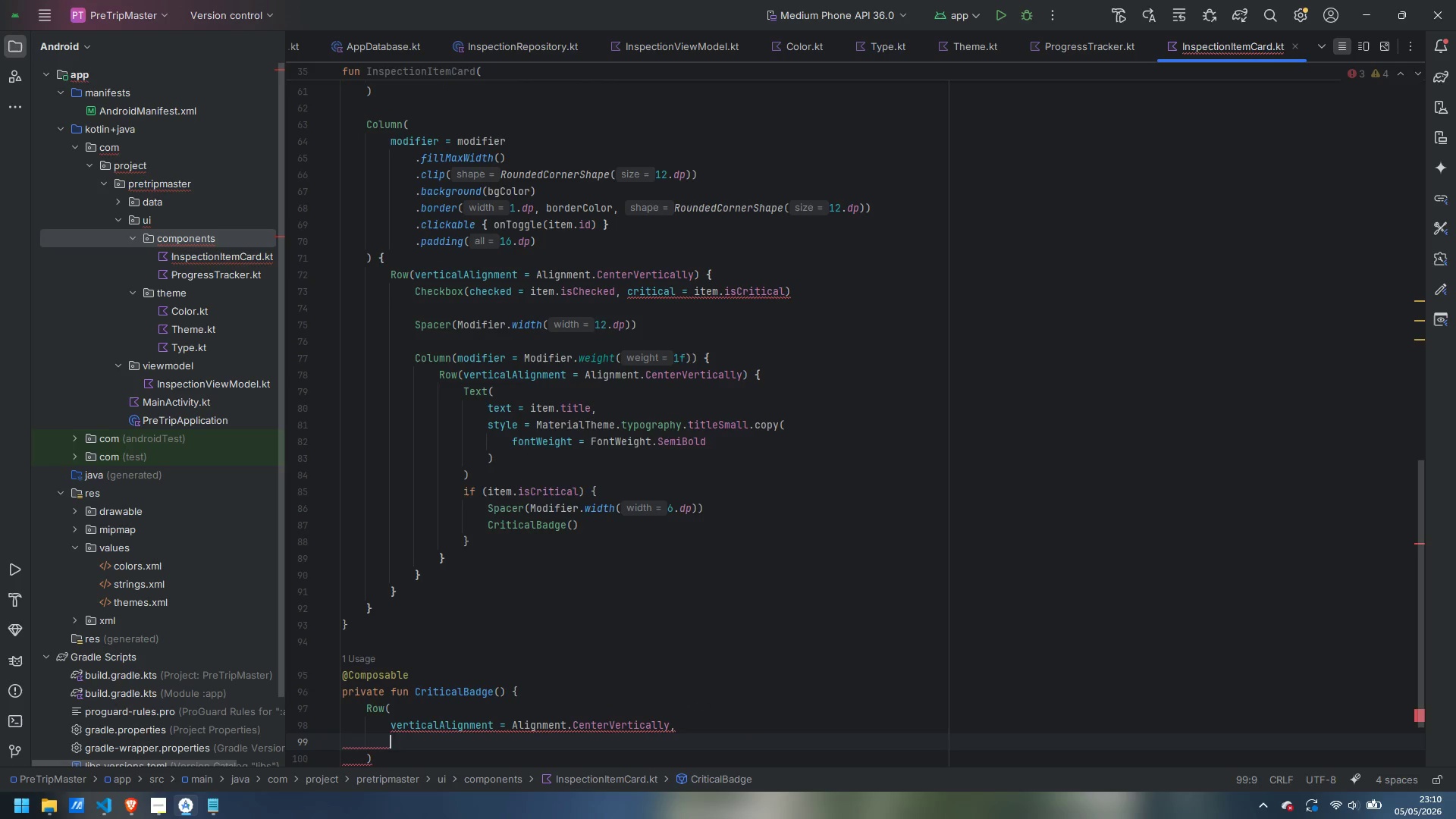 
type(mod)
 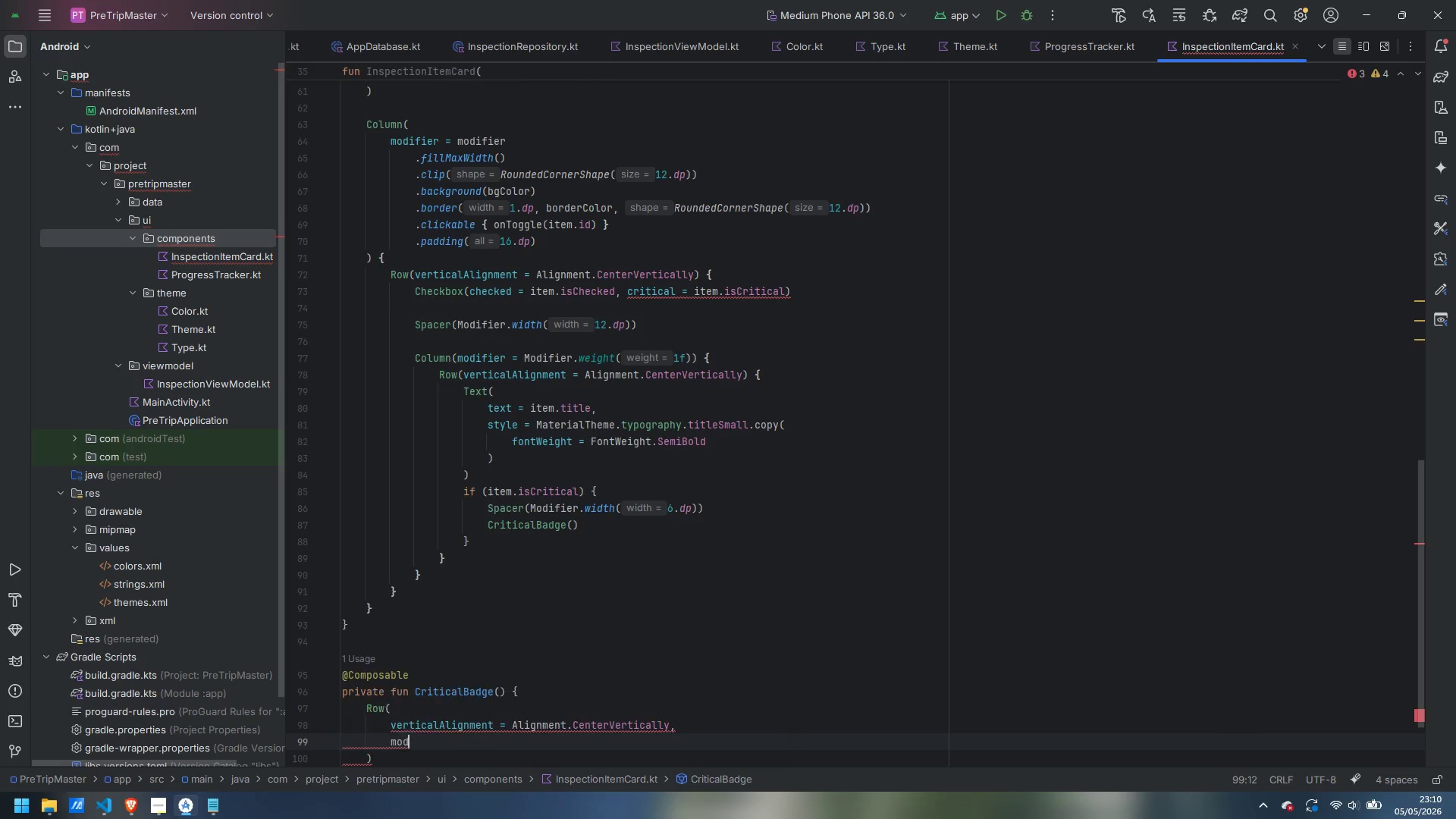 
key(Enter)
 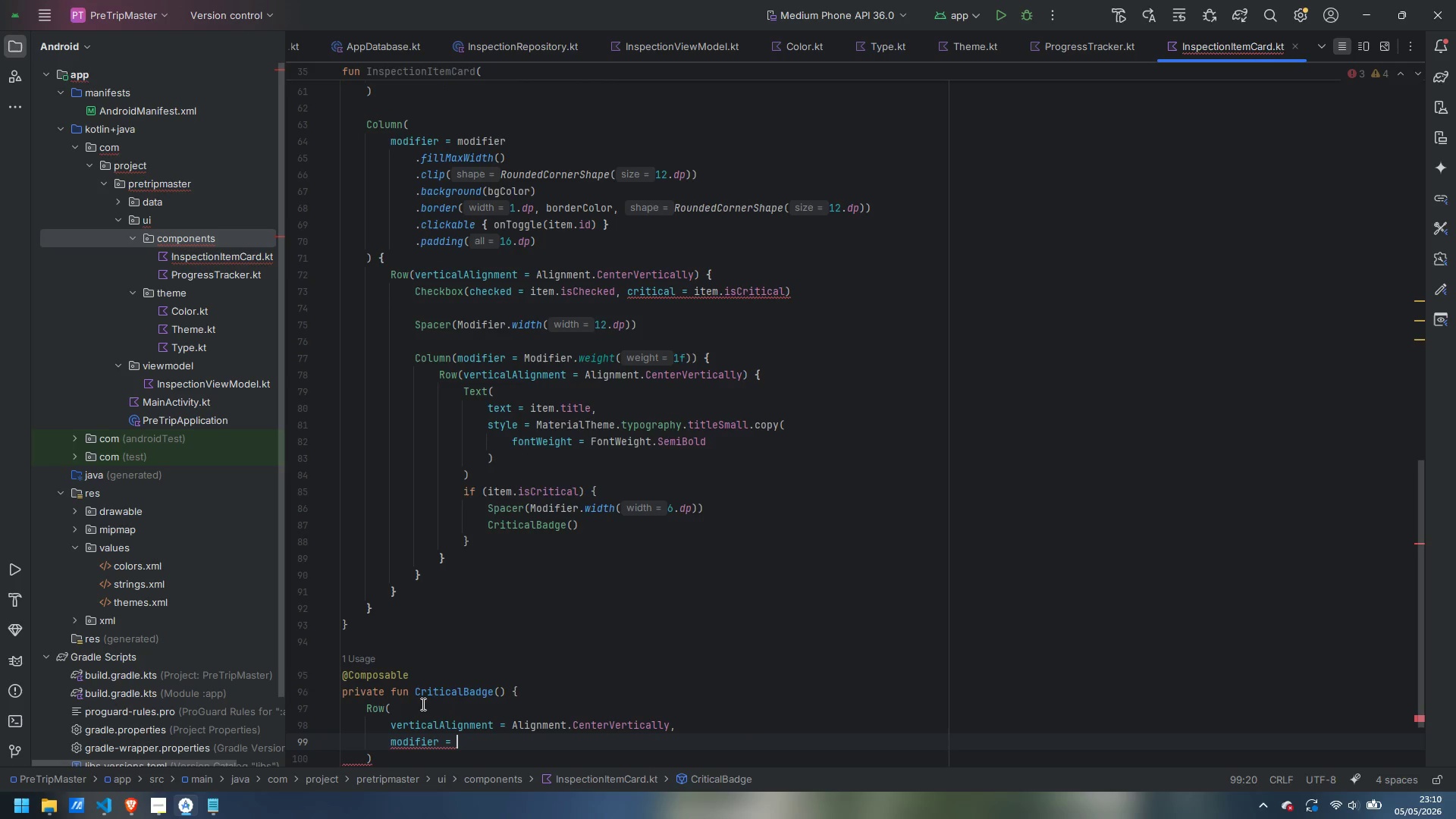 
type(Mo)
 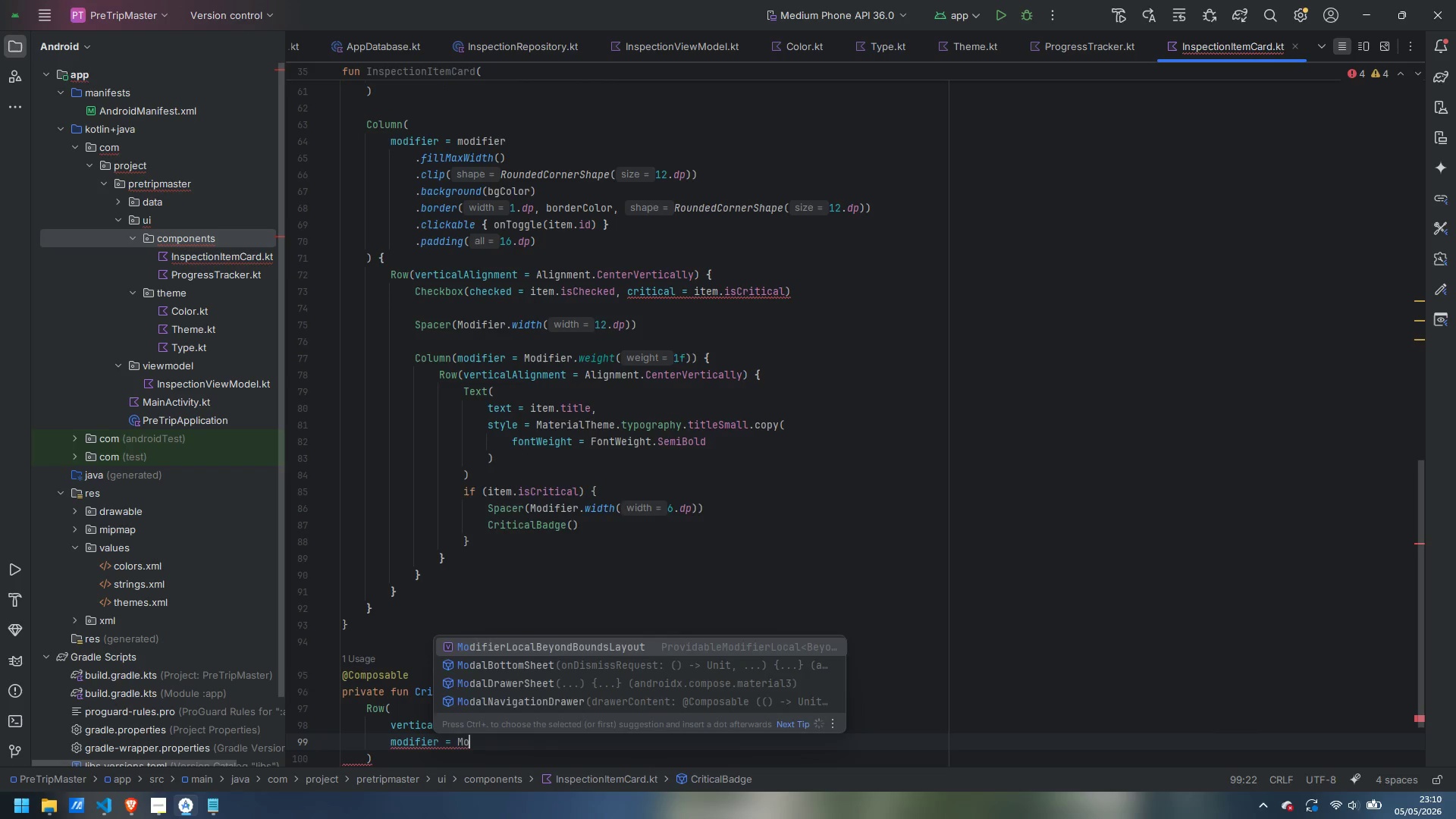 
key(Enter)
 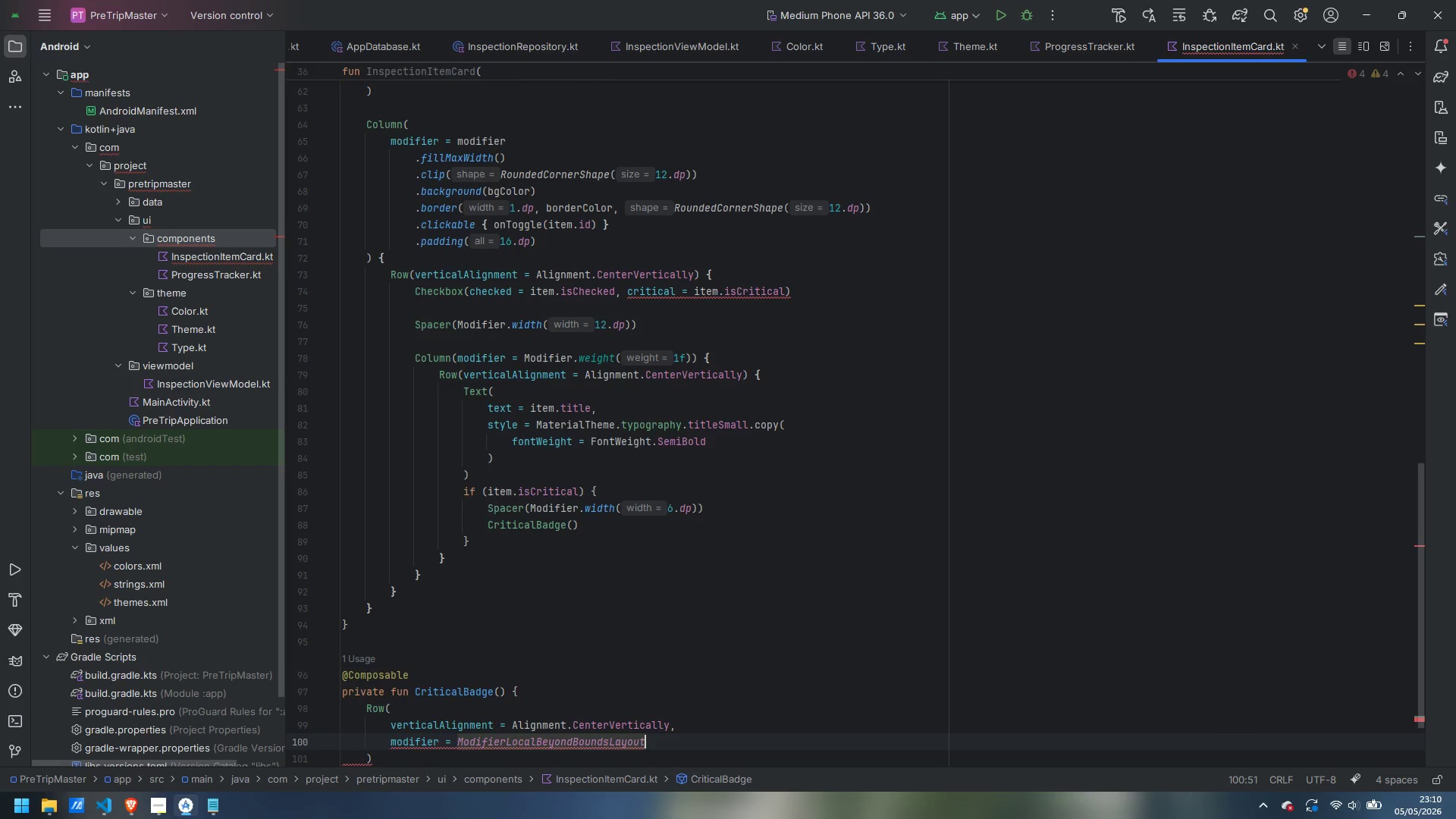 
key(Control+ControlLeft)
 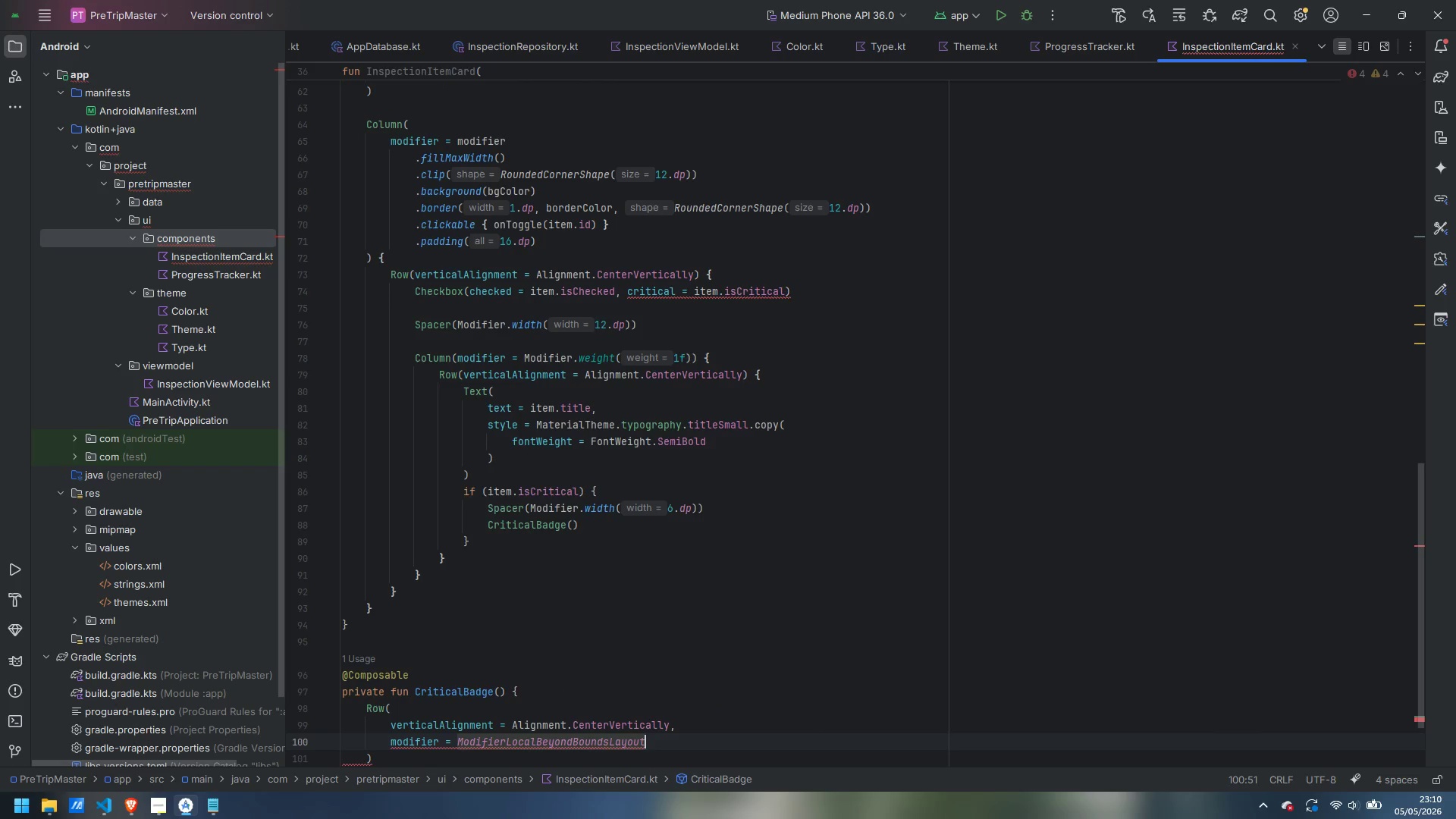 
key(Control+Z)
 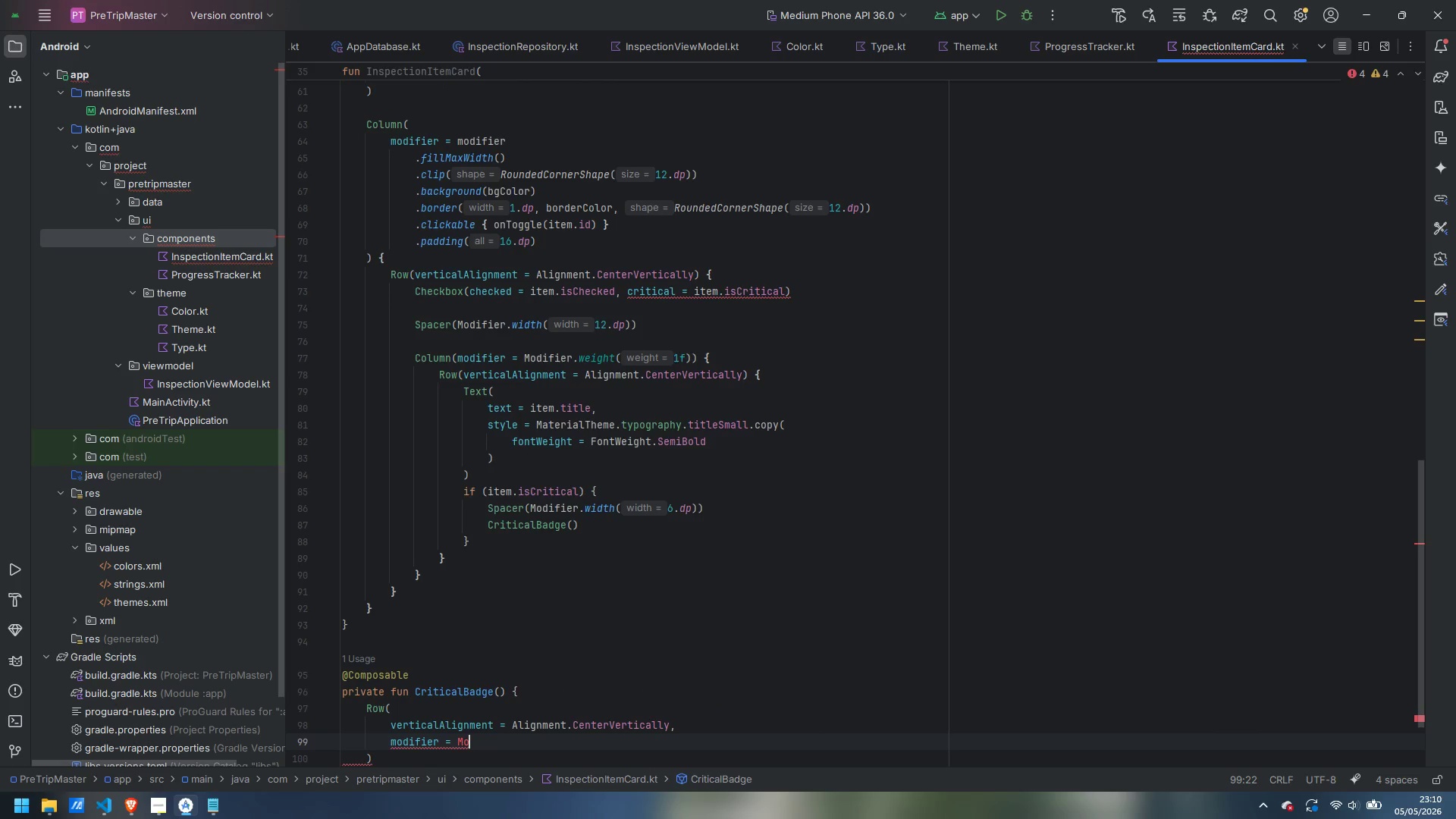 
type(di)
 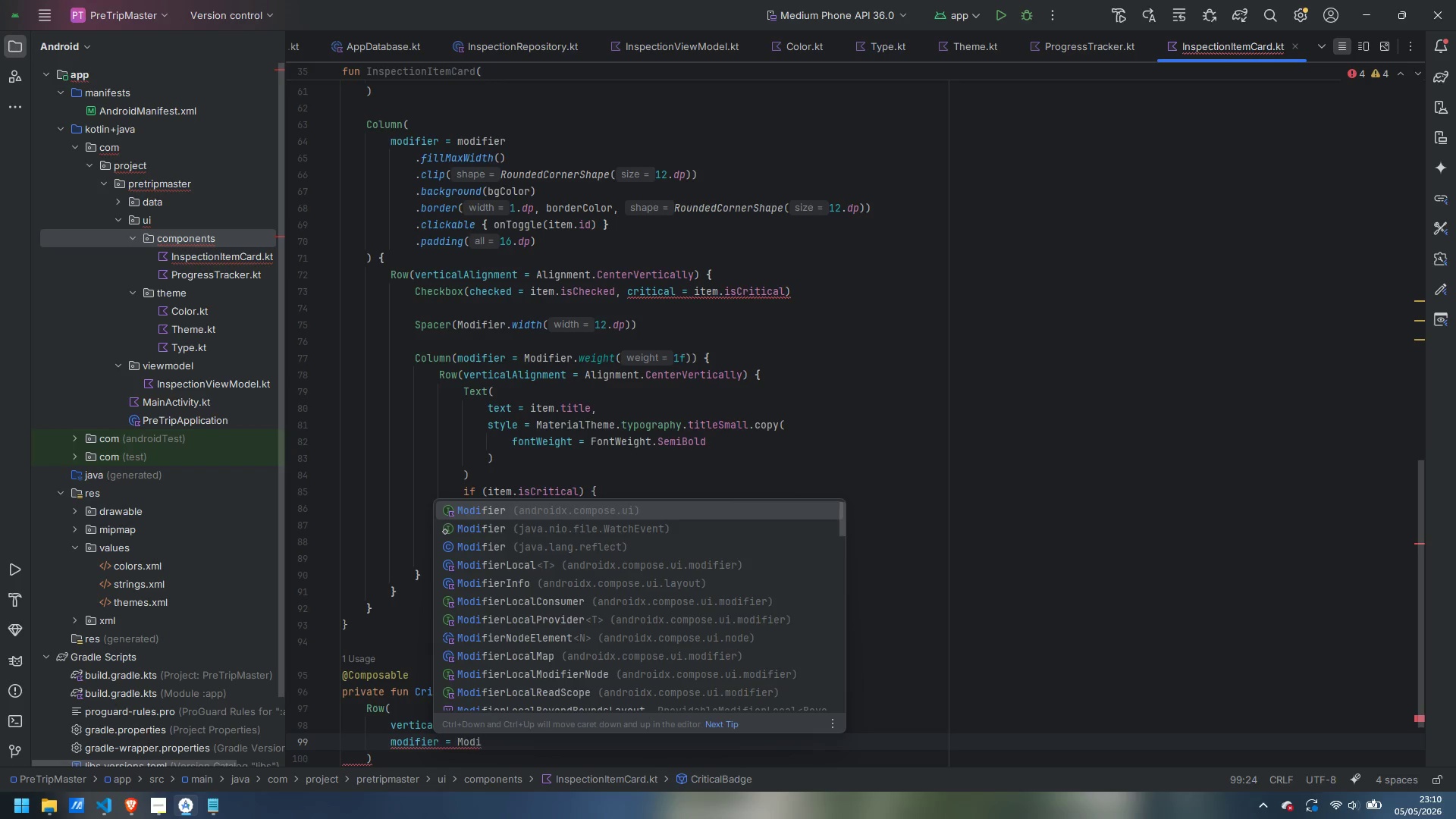 
key(Enter)
 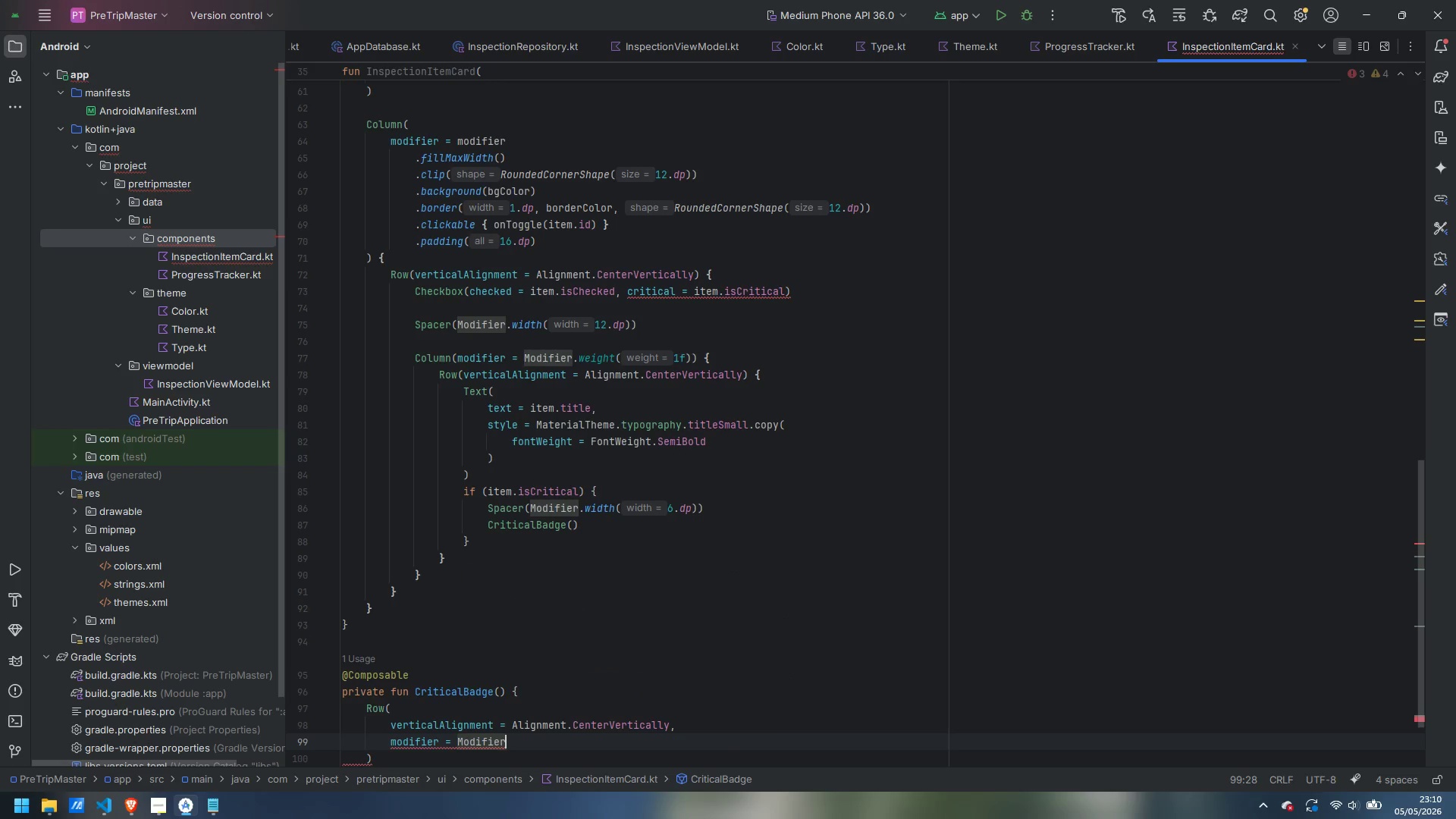 
key(Period)
 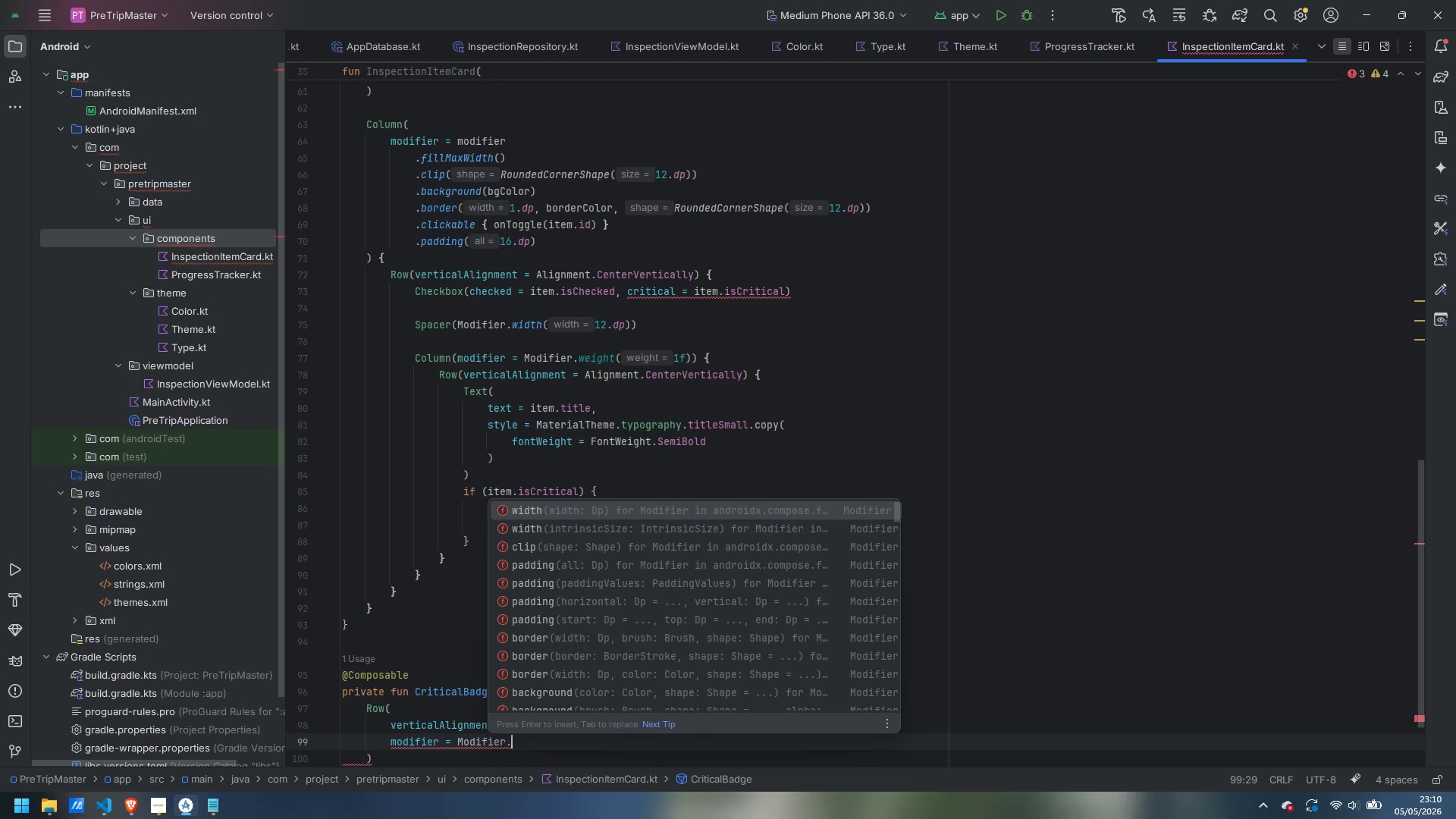 
key(Backspace)
 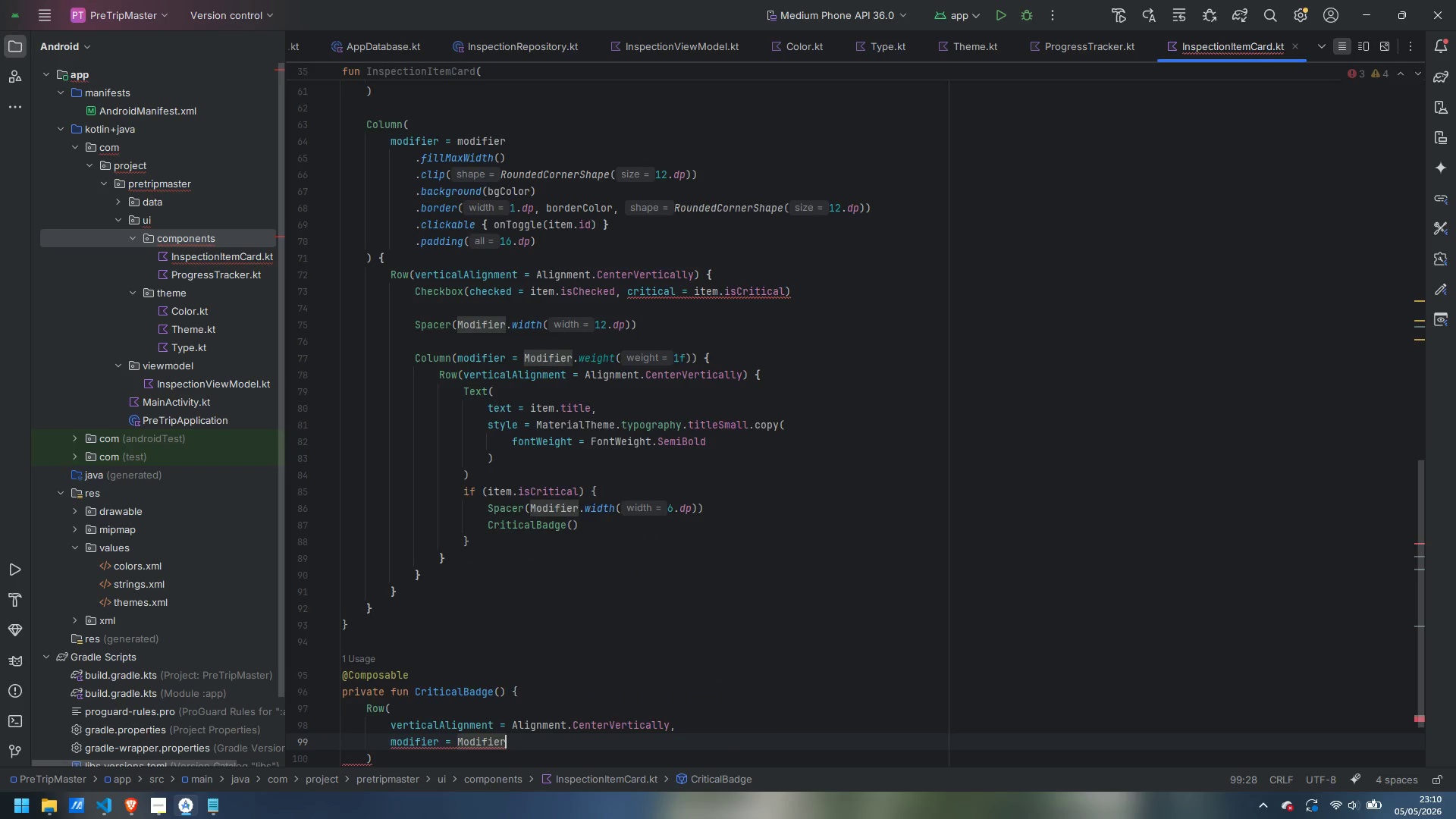 
key(Enter)
 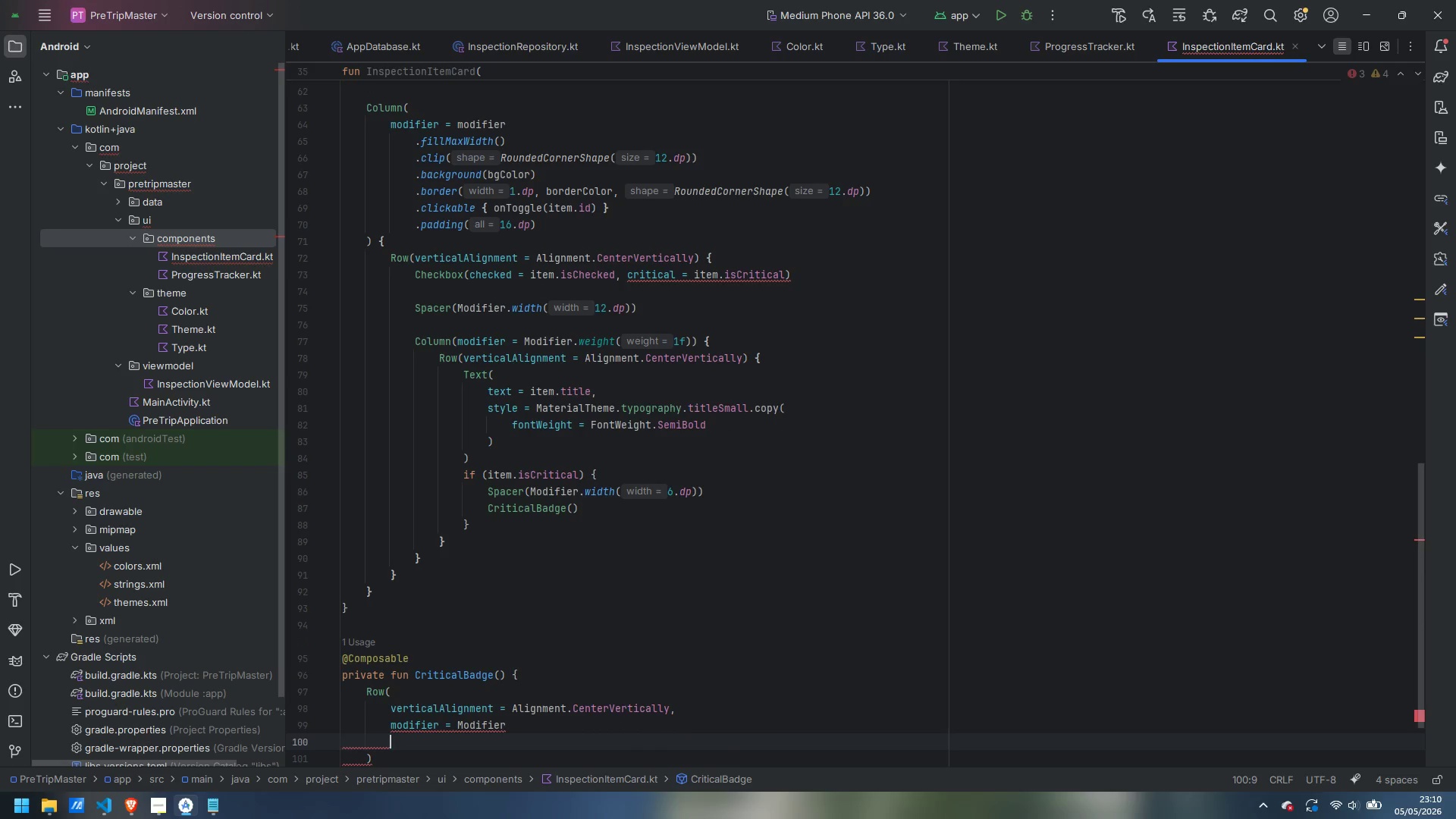 
type(.cli)
 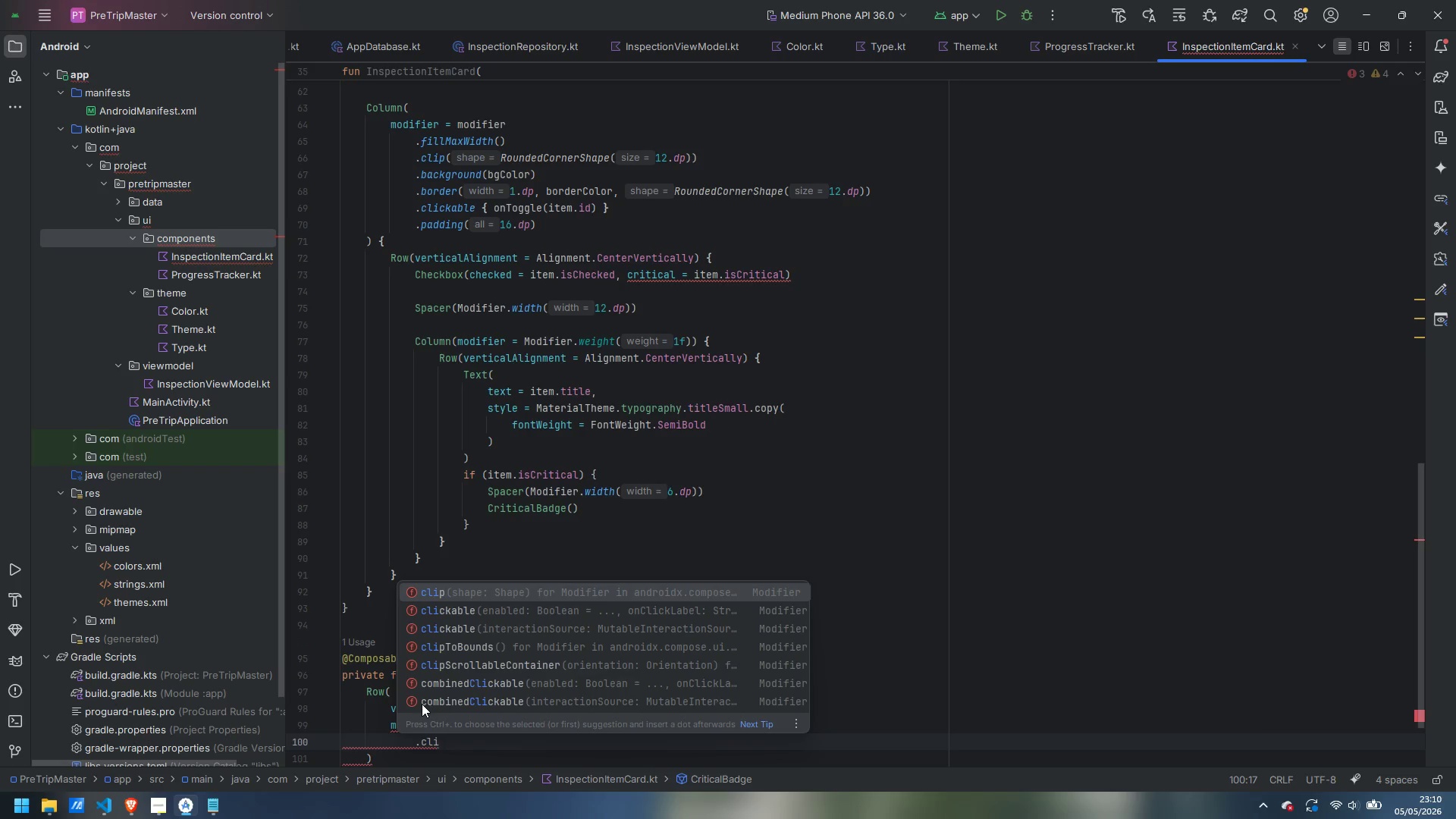 
key(Enter)
 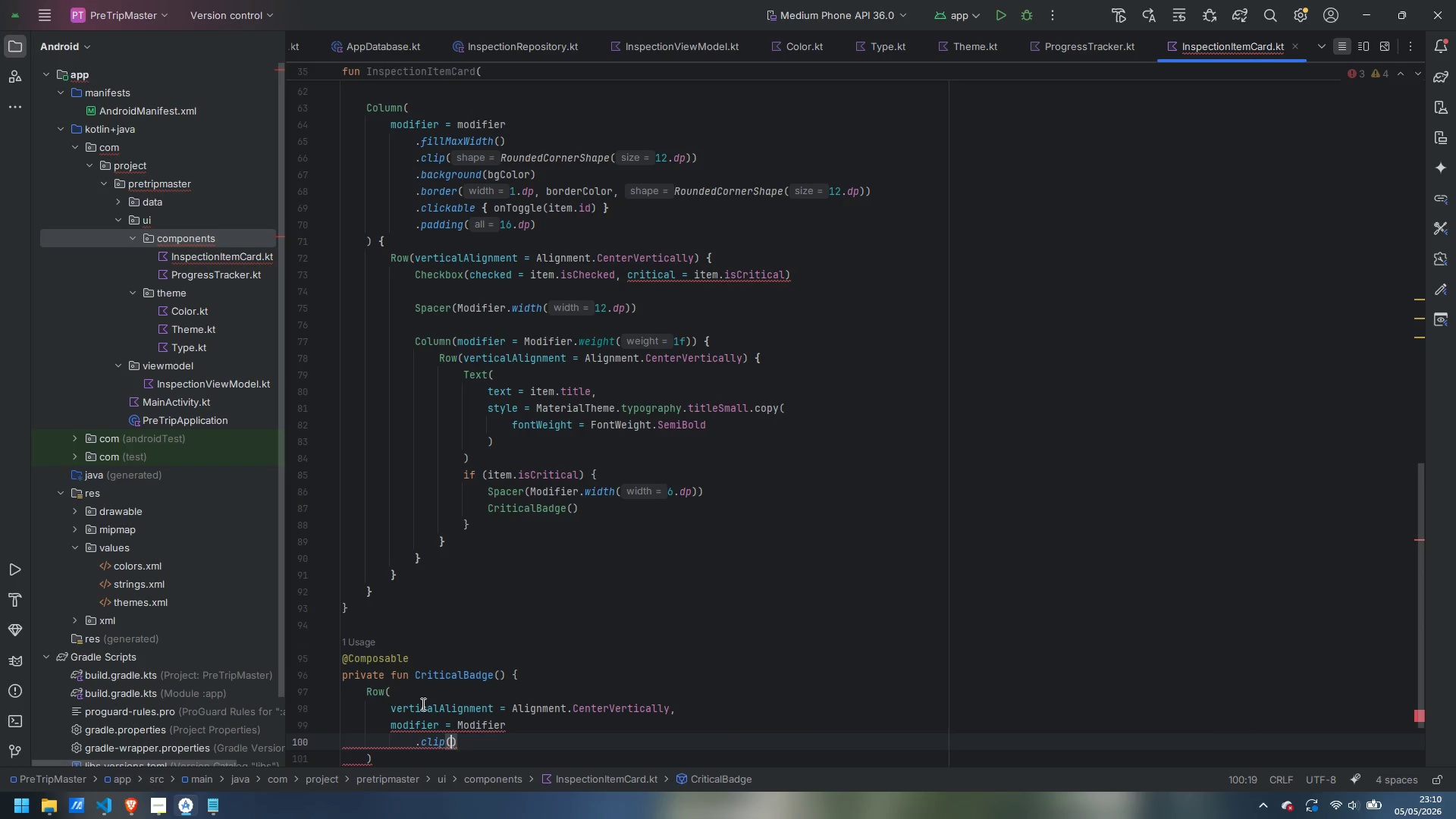 
type(Round)
 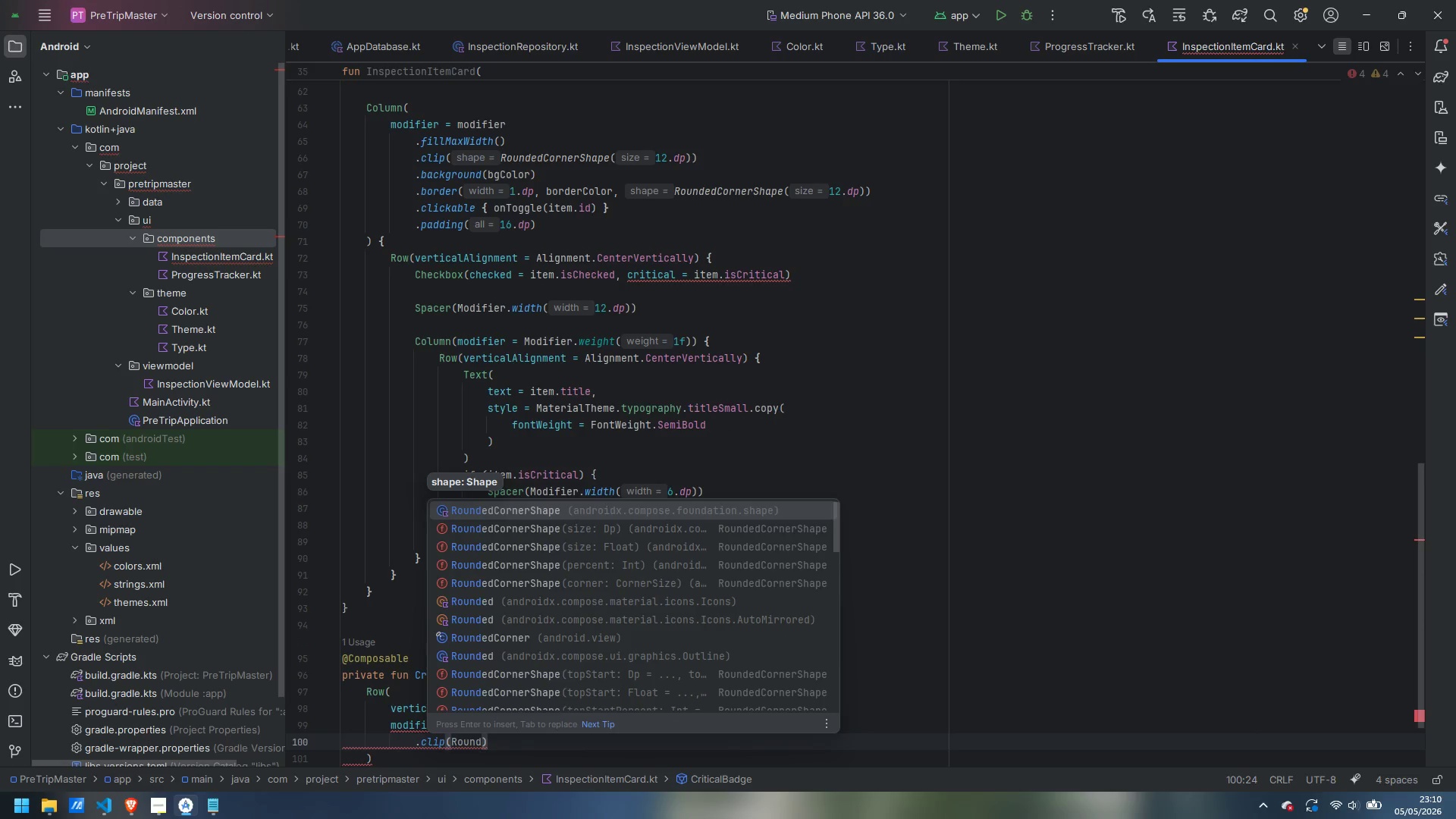 
key(Enter)
 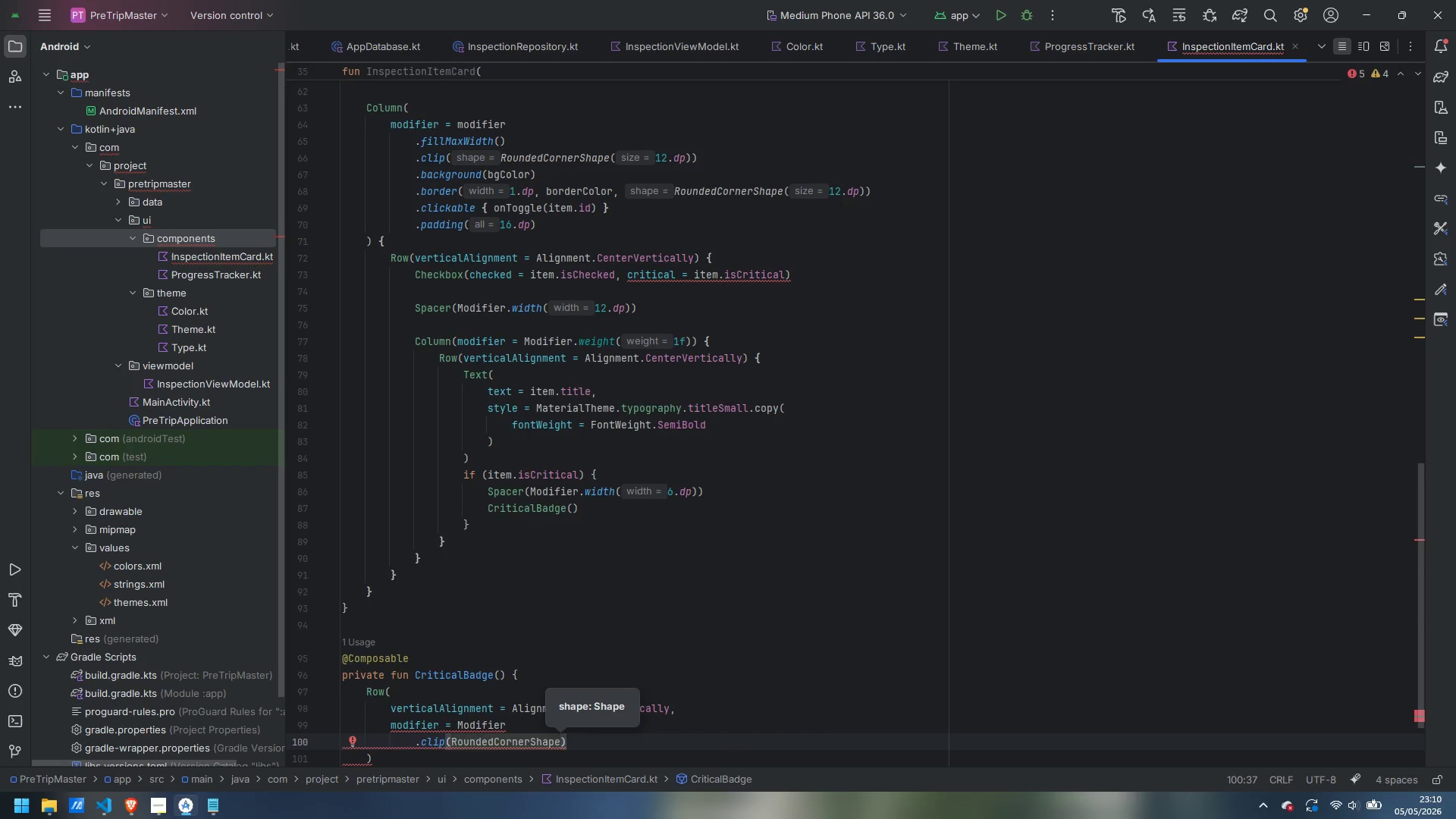 
type((4.dp)
 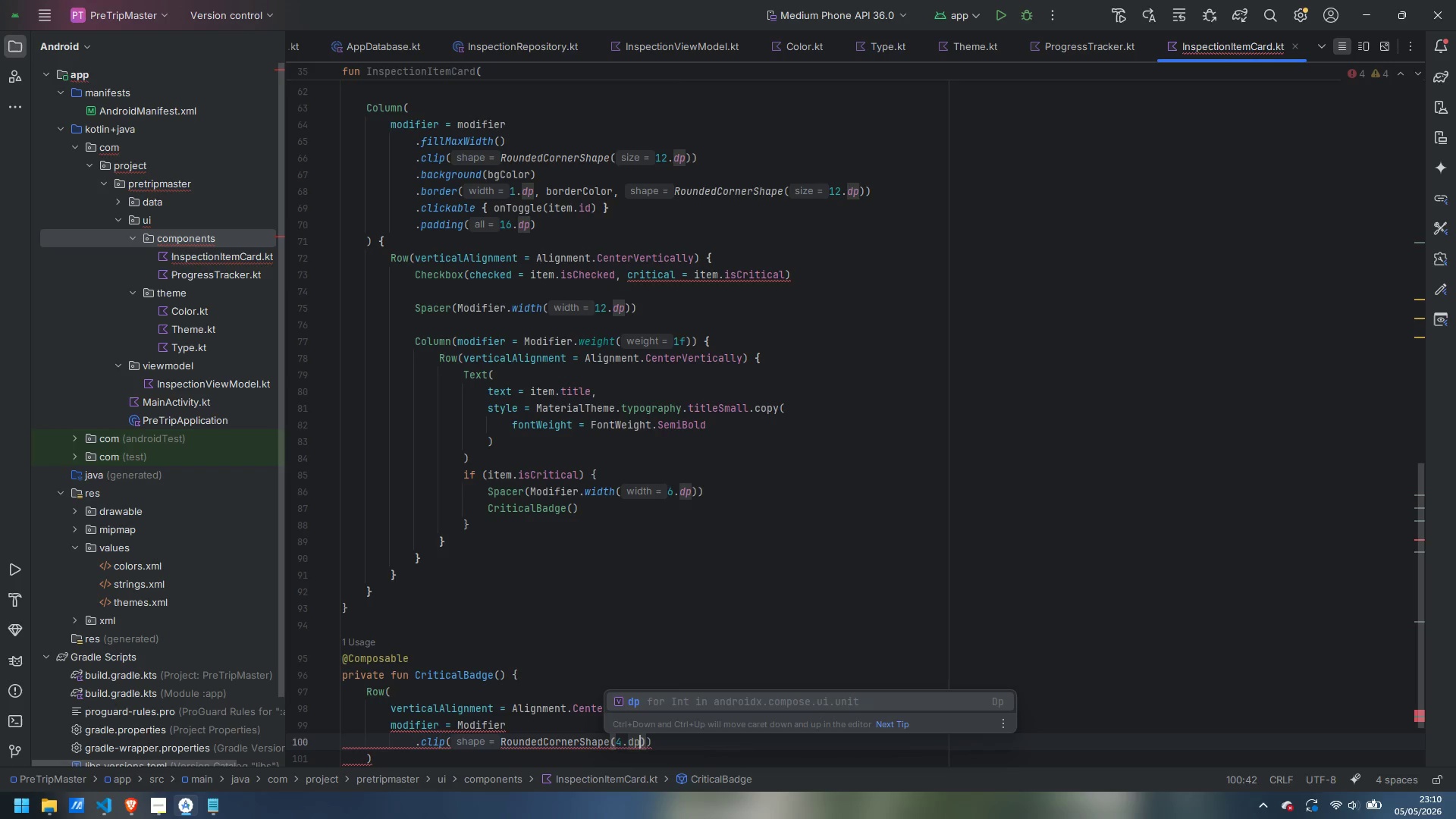 
key(ArrowRight)
 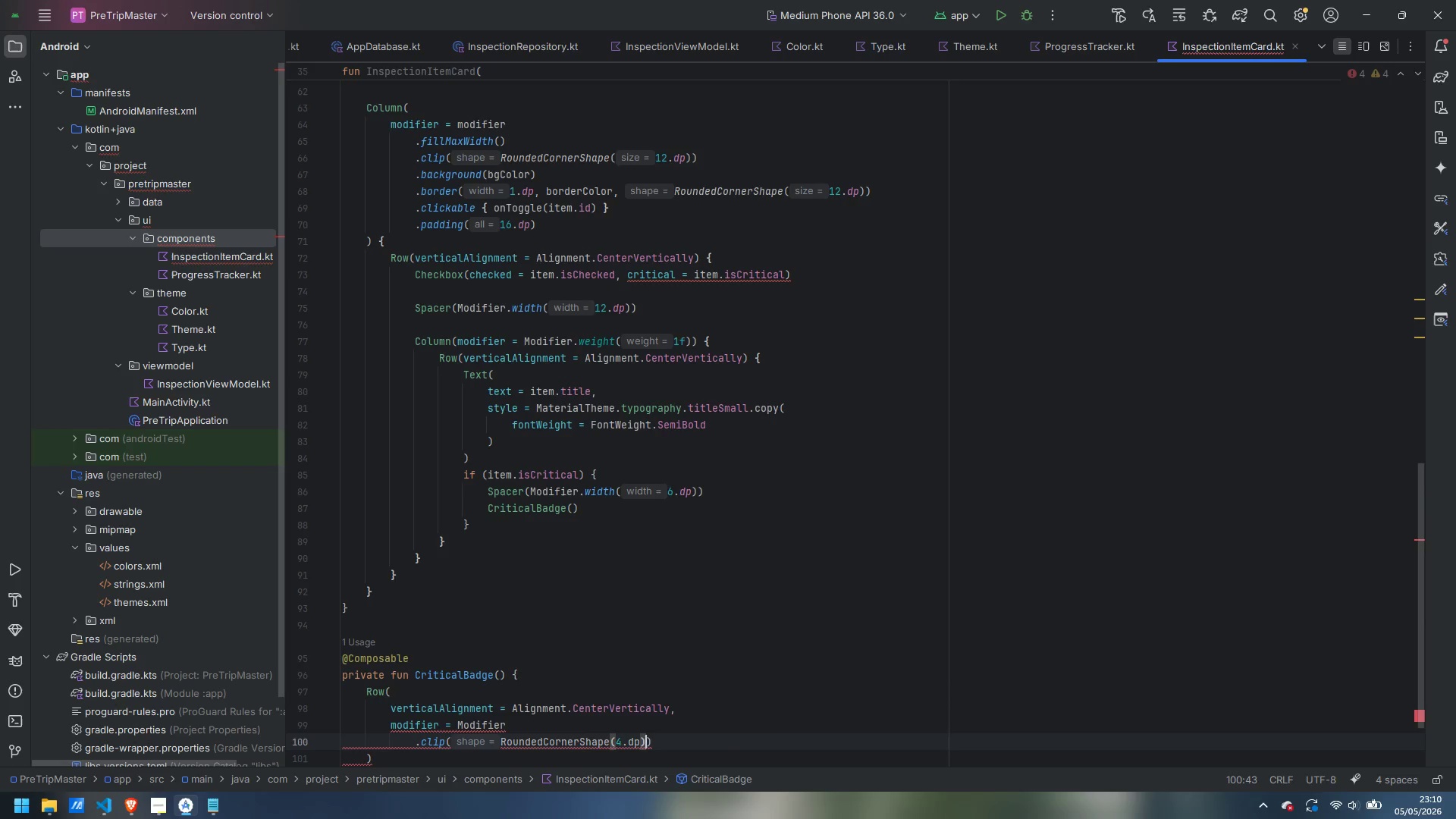 
key(ArrowRight)
 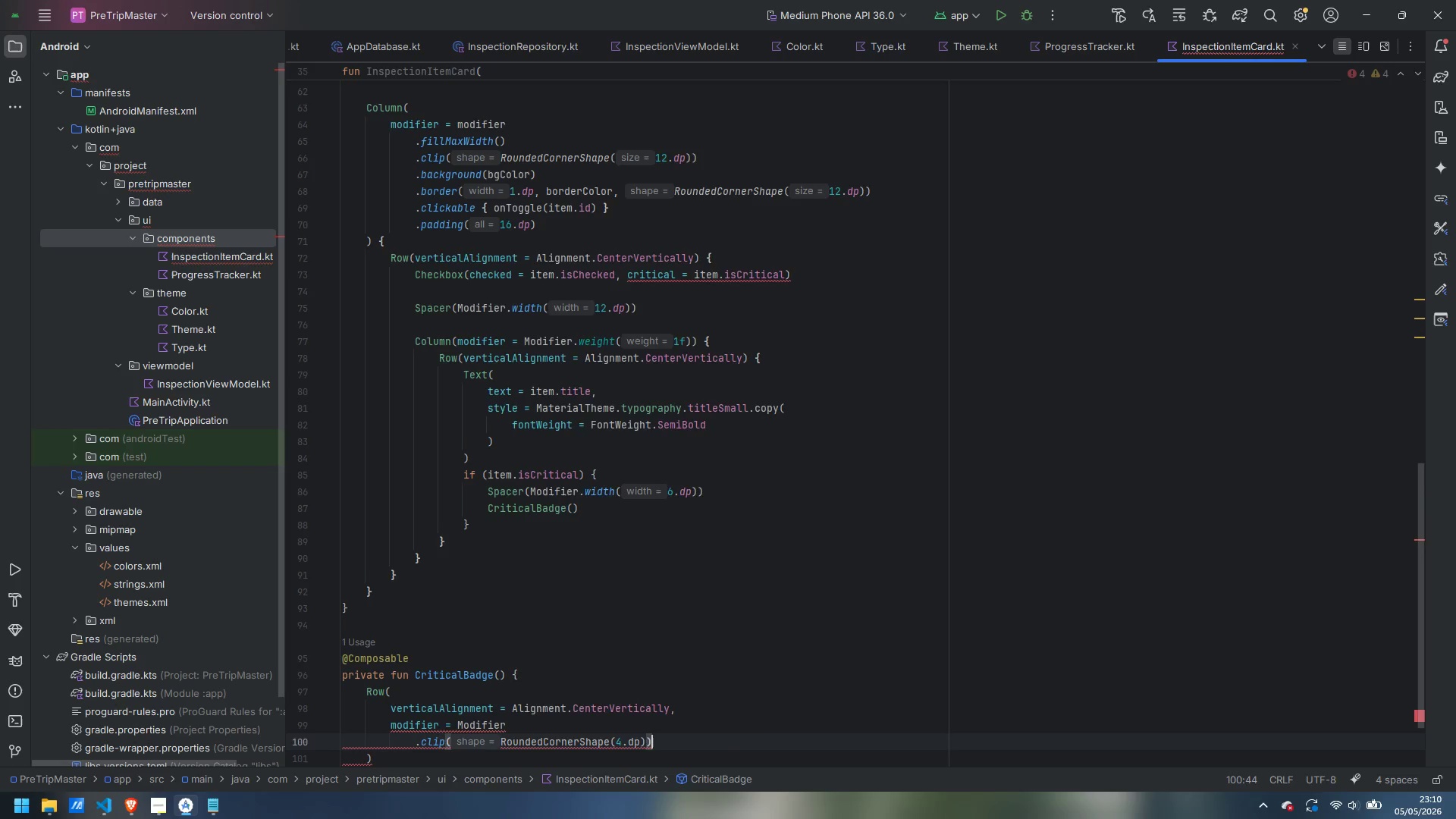 
key(Enter)
 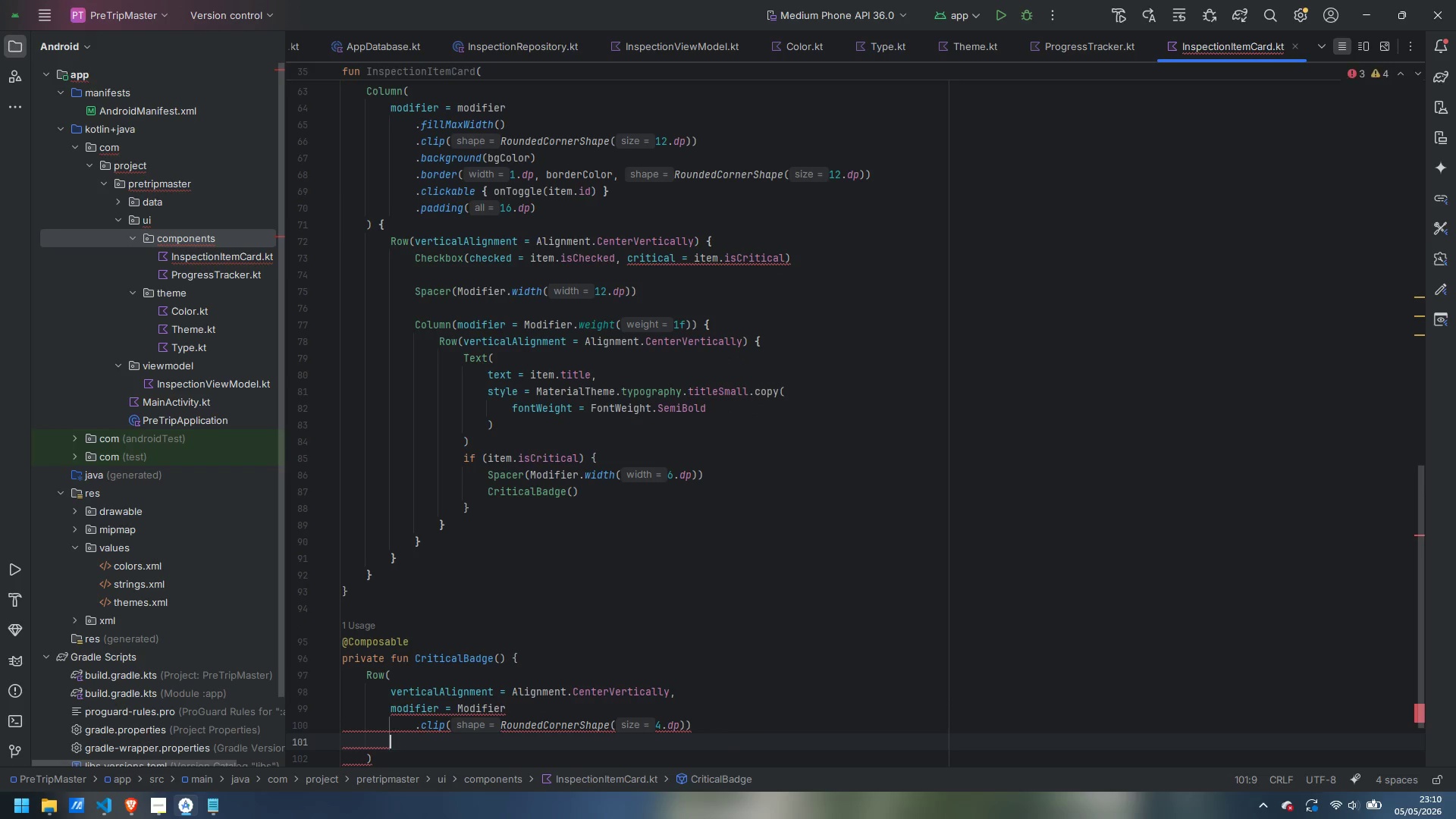 
type(.bac)
 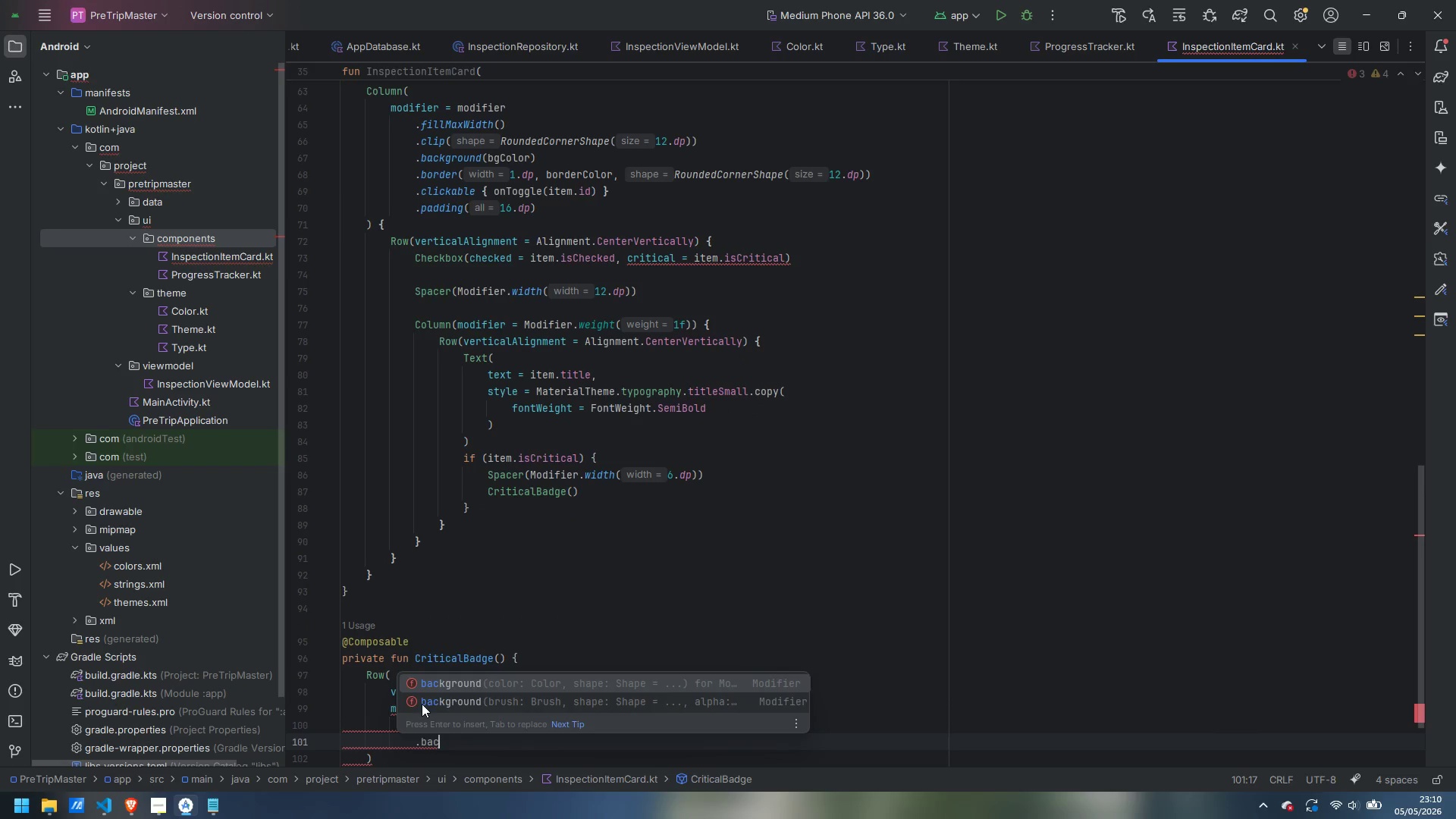 
key(Enter)
 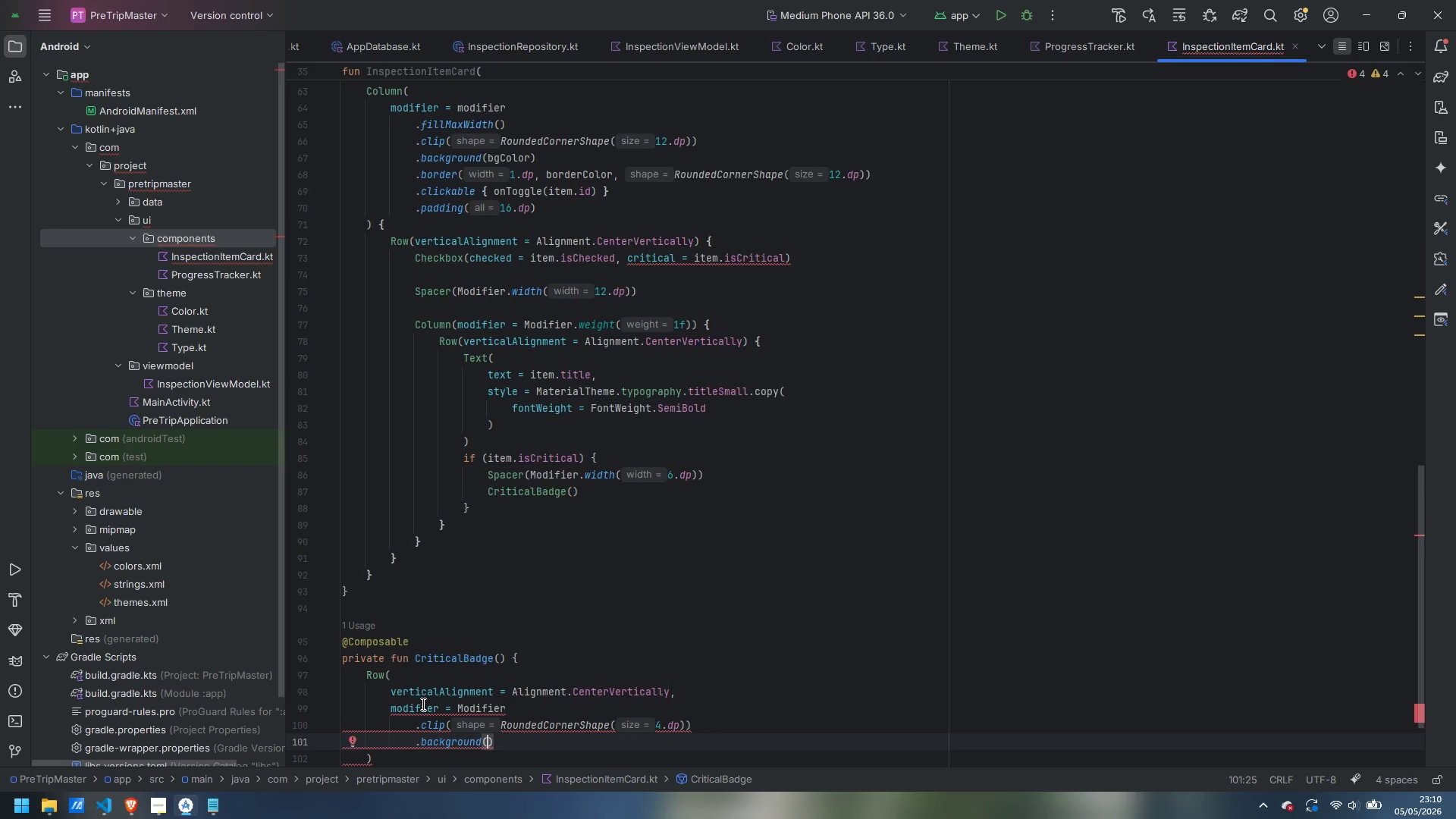 
type(CriticalRe)
 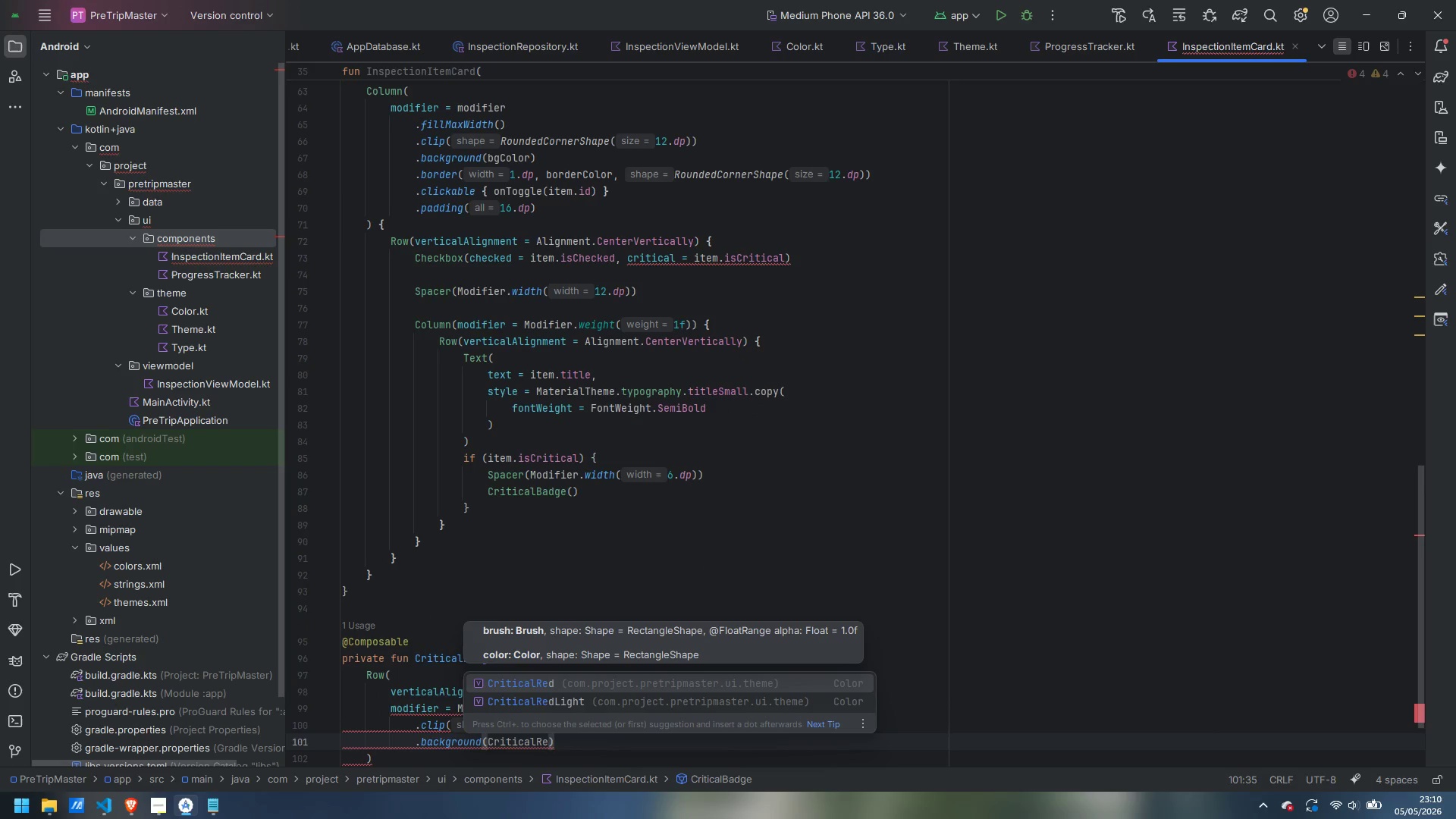 
key(Enter)
 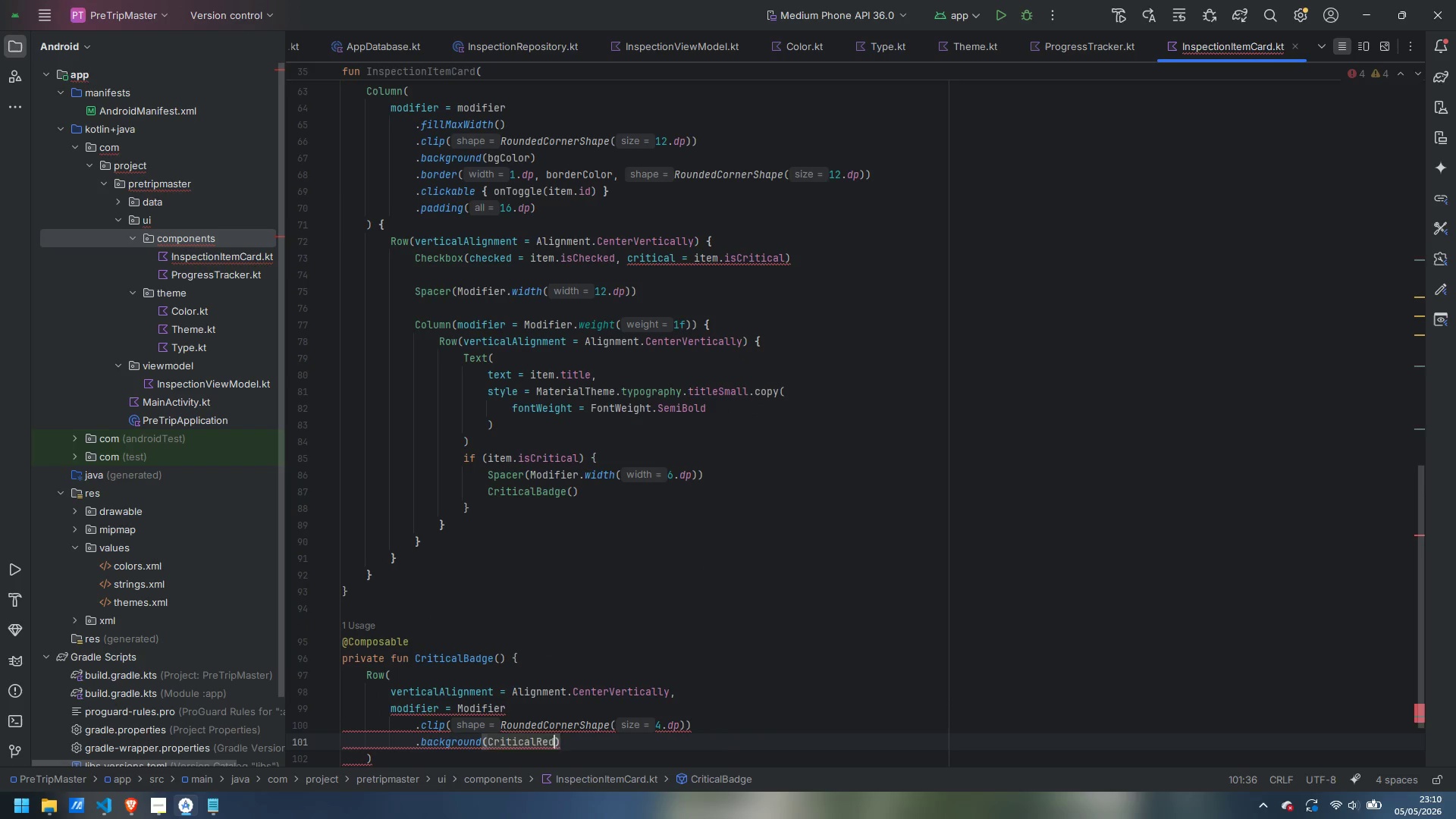 
type(.co)
 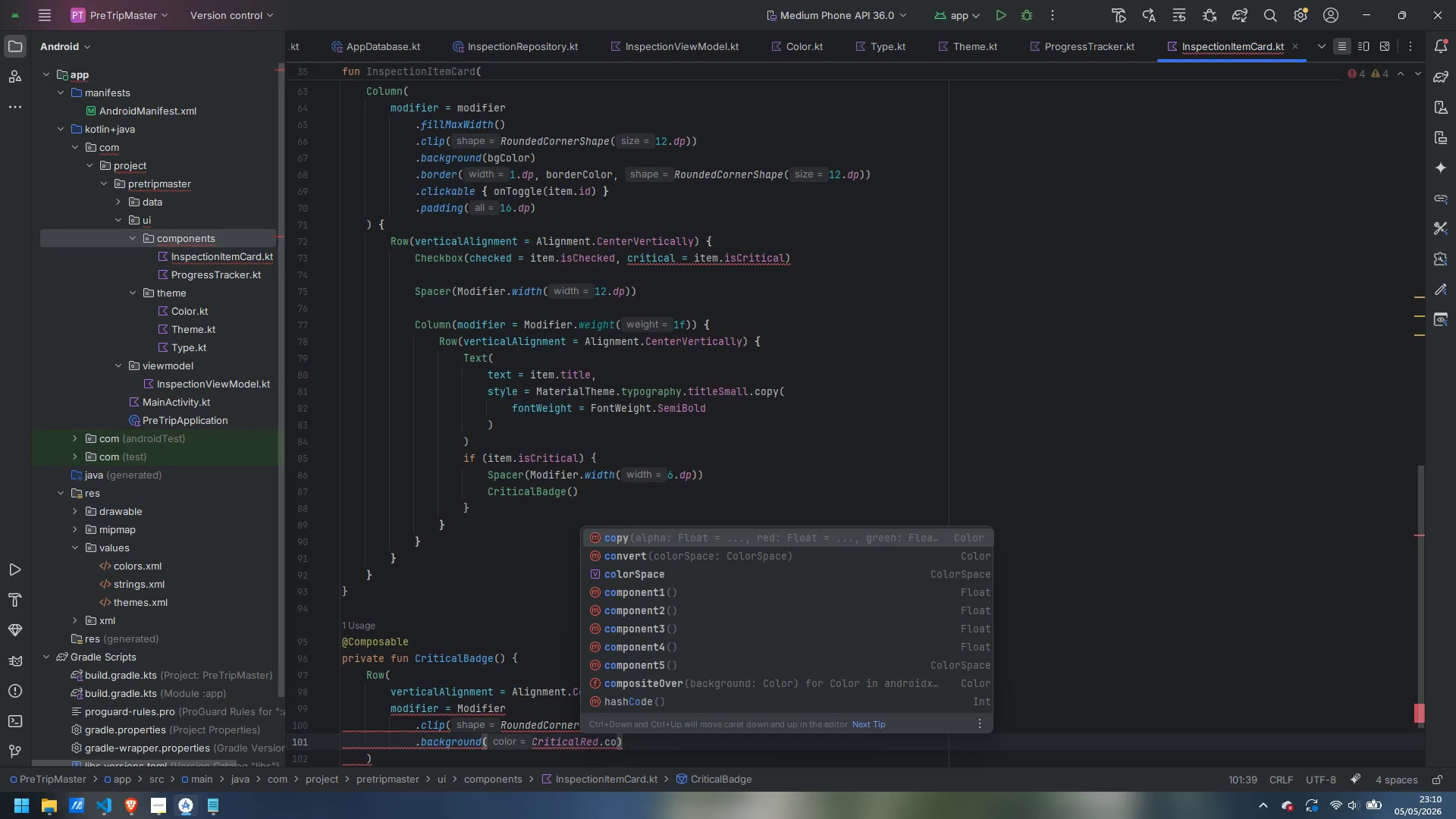 
key(Enter)
 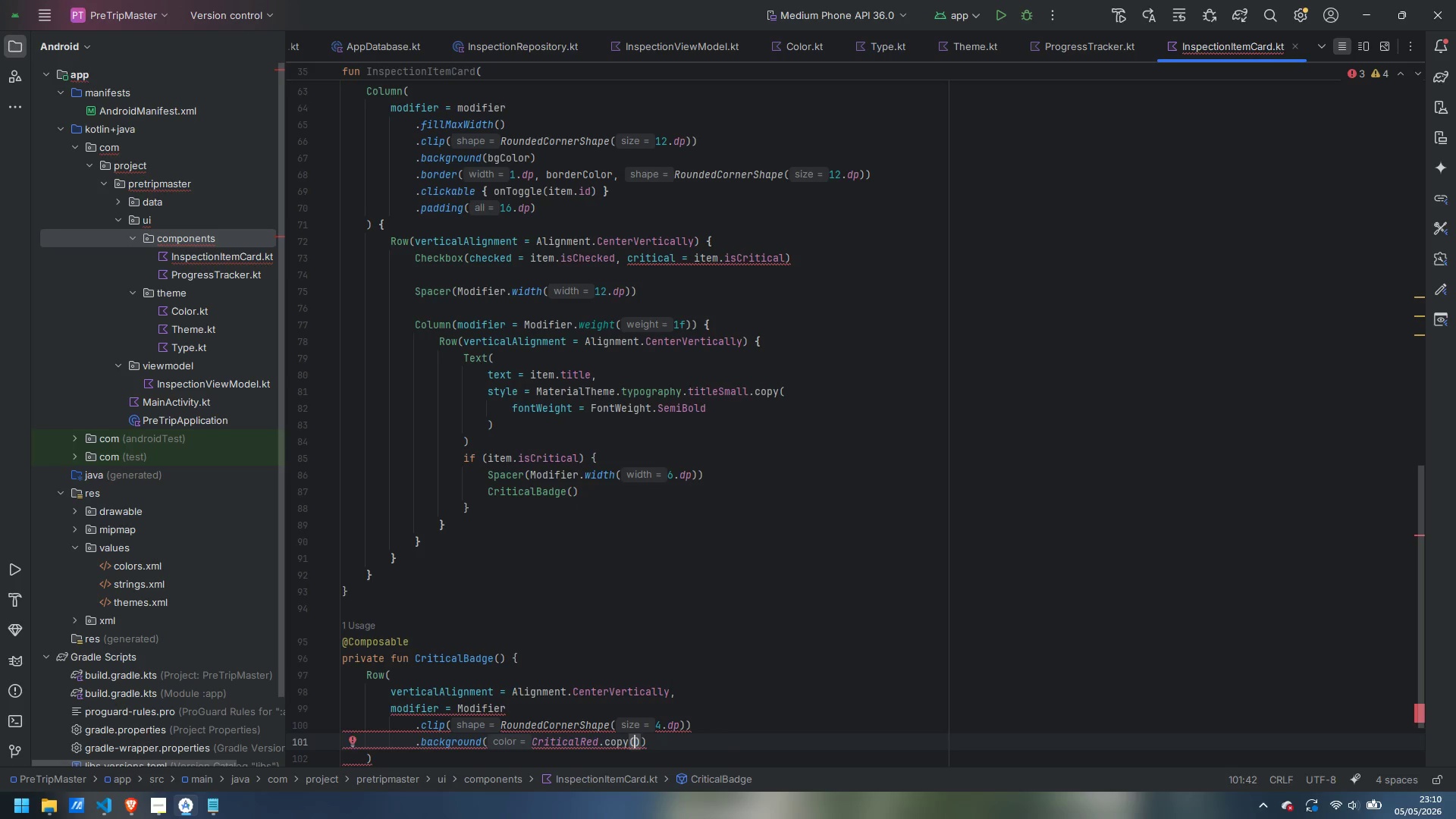 
type(al)
 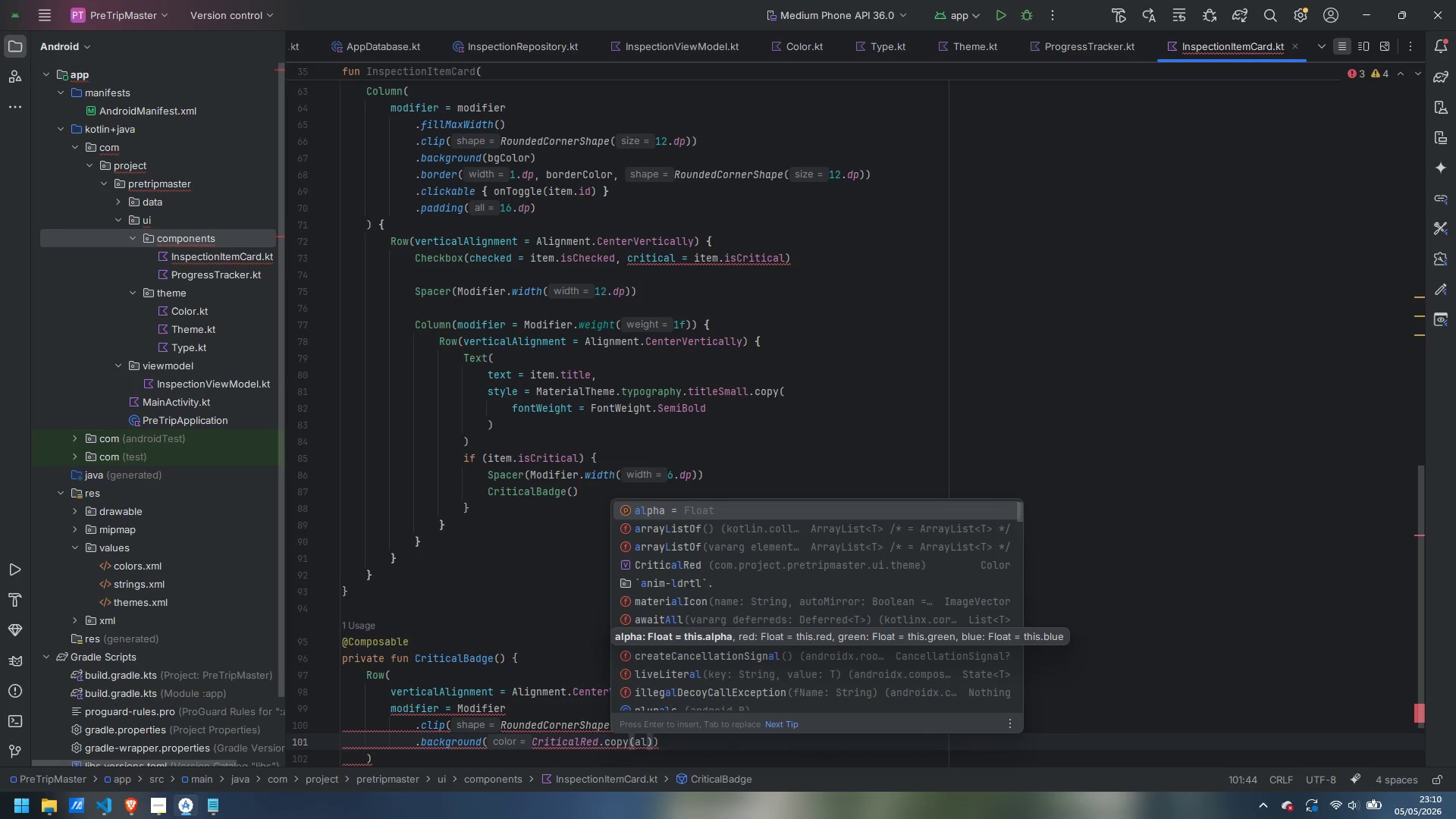 
key(Enter)
 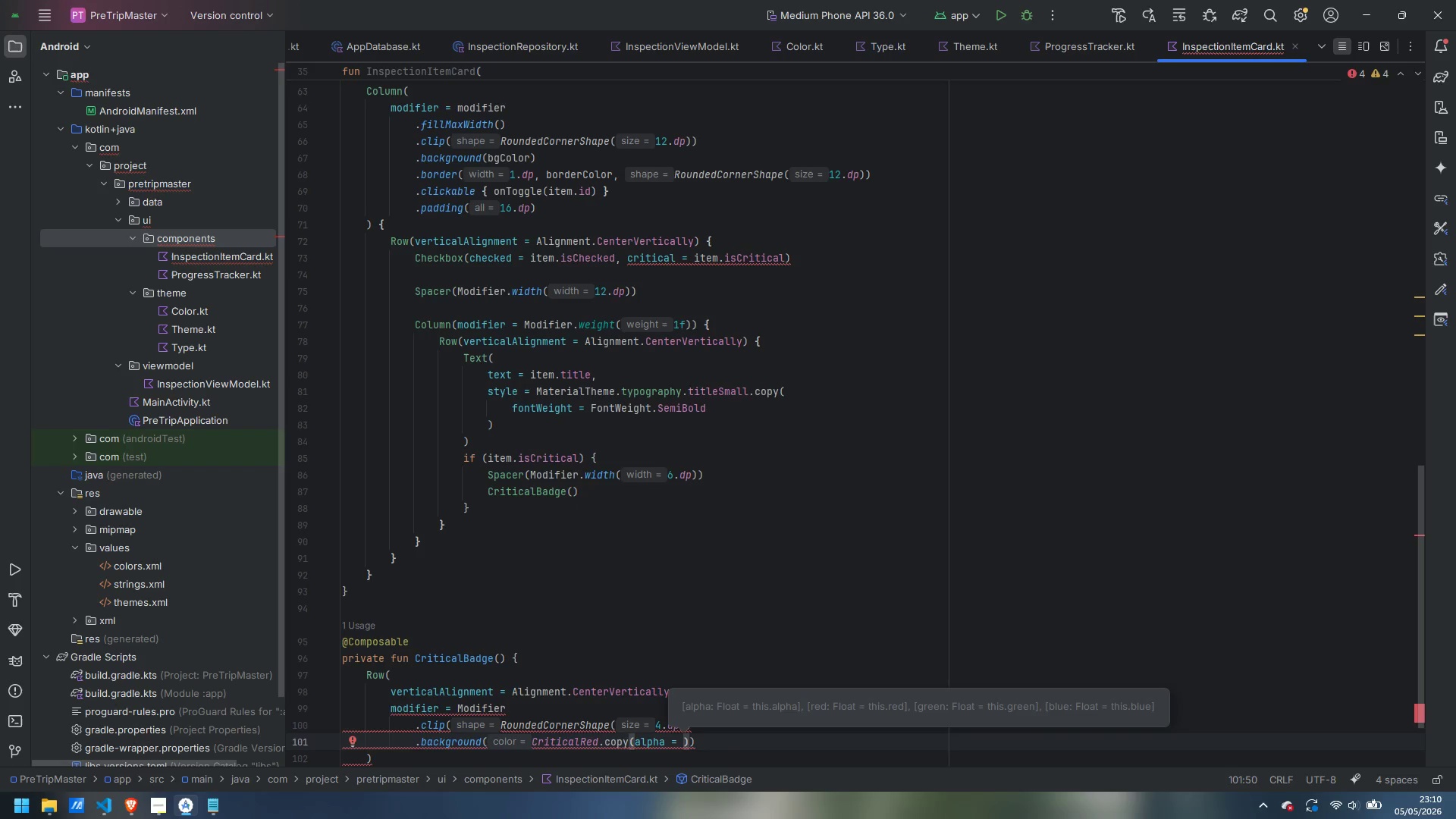 
type(0.15f)
 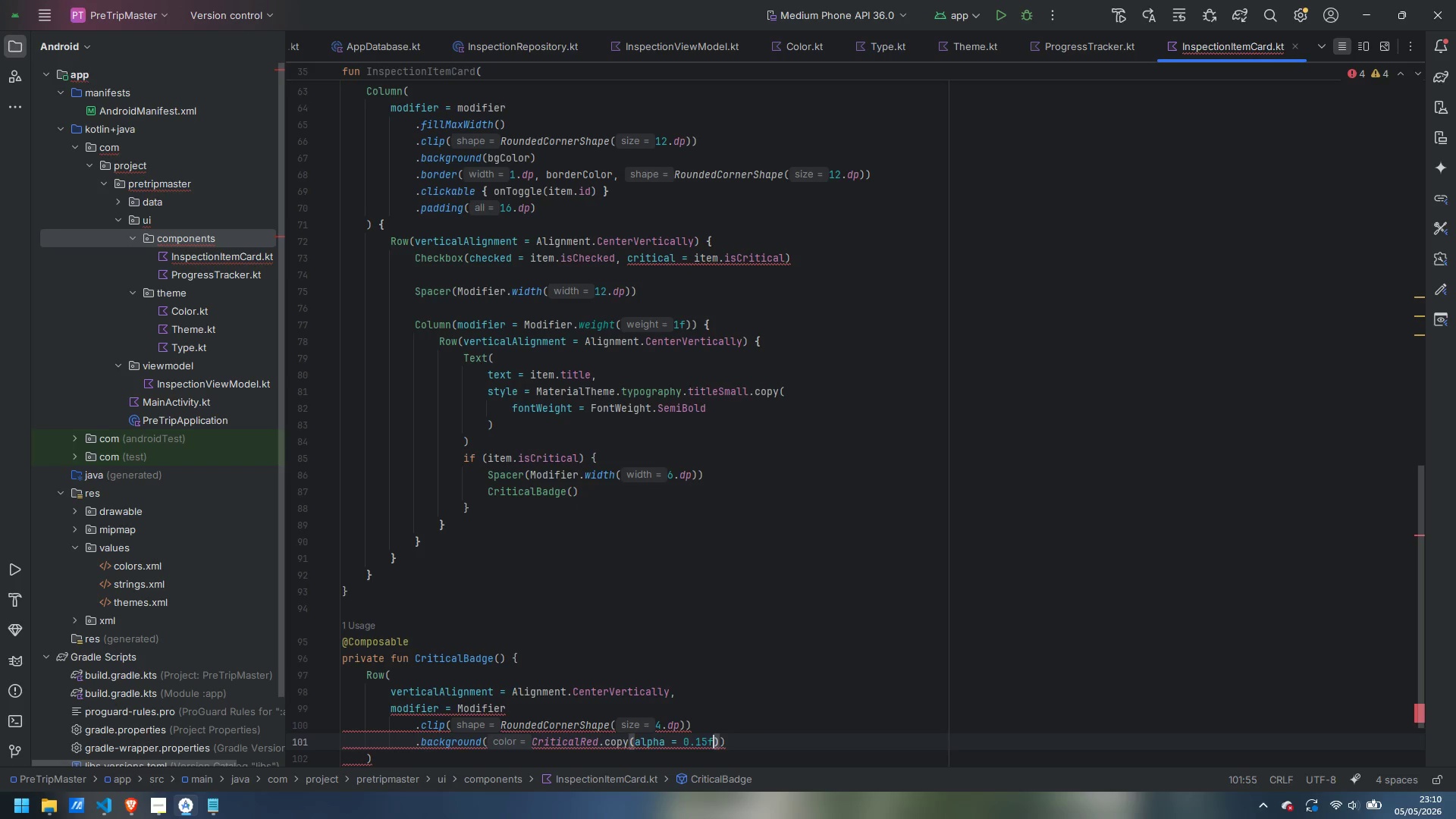 
key(ArrowRight)
 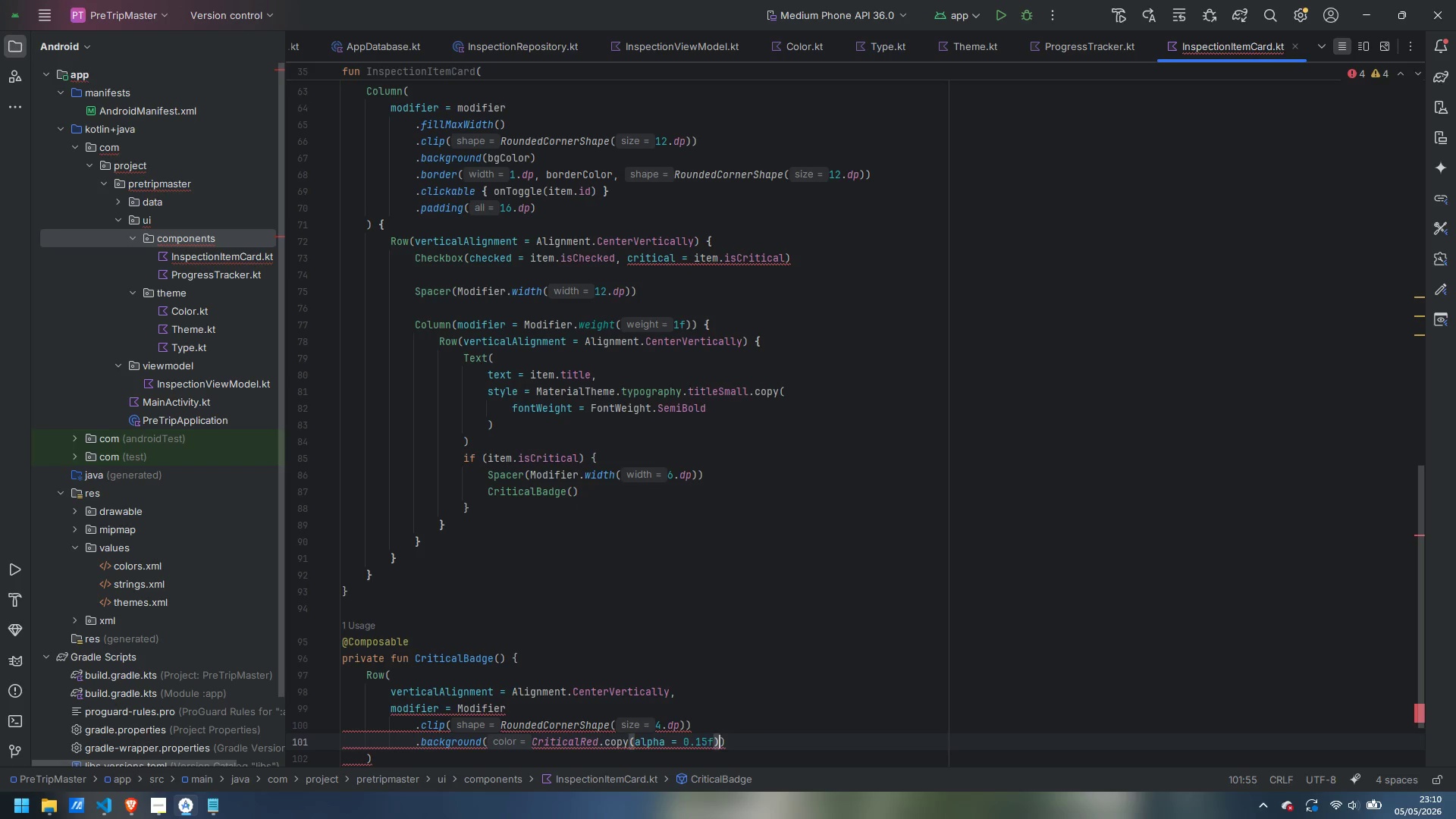 
key(ArrowRight)
 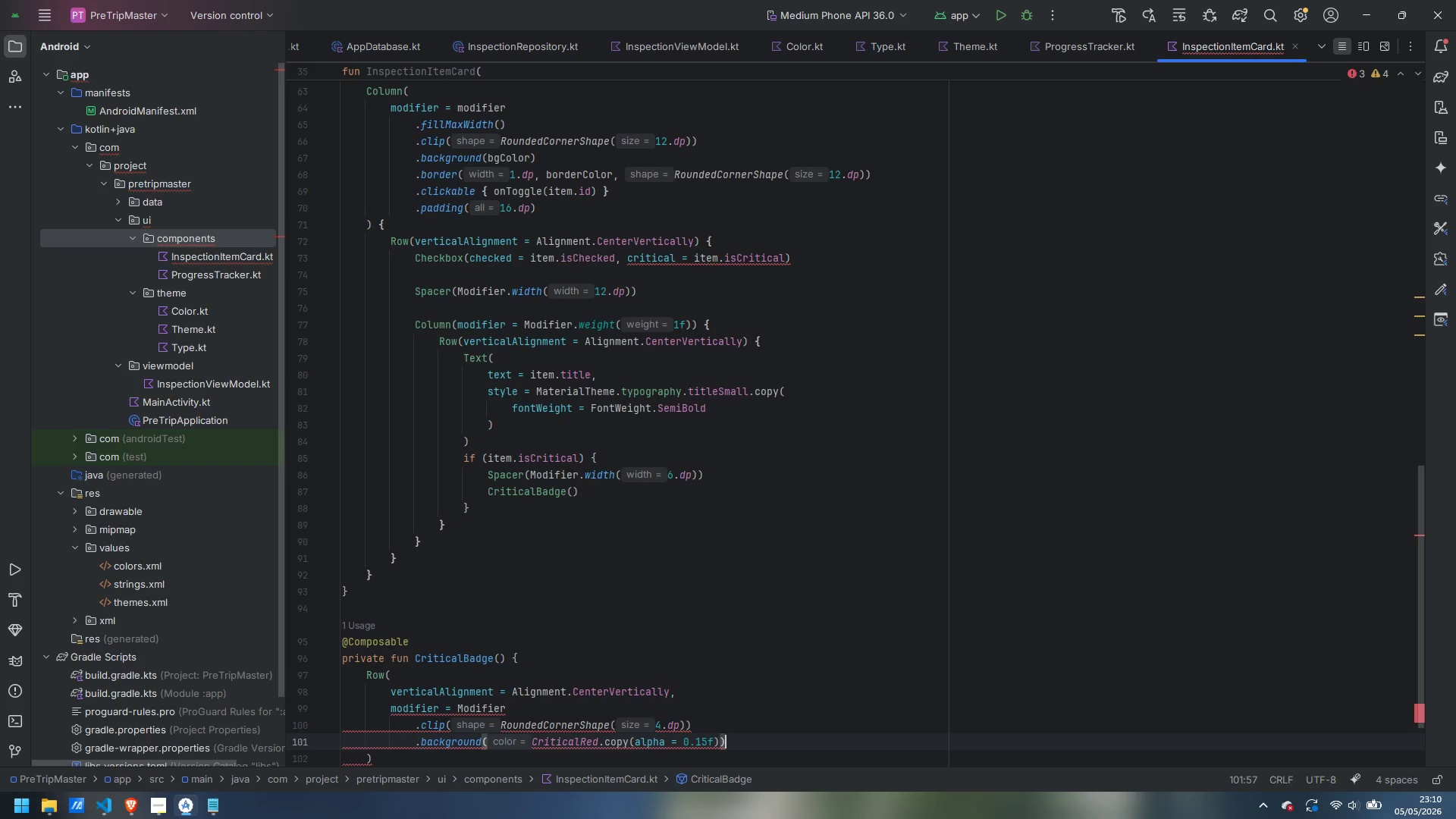 
key(Enter)
 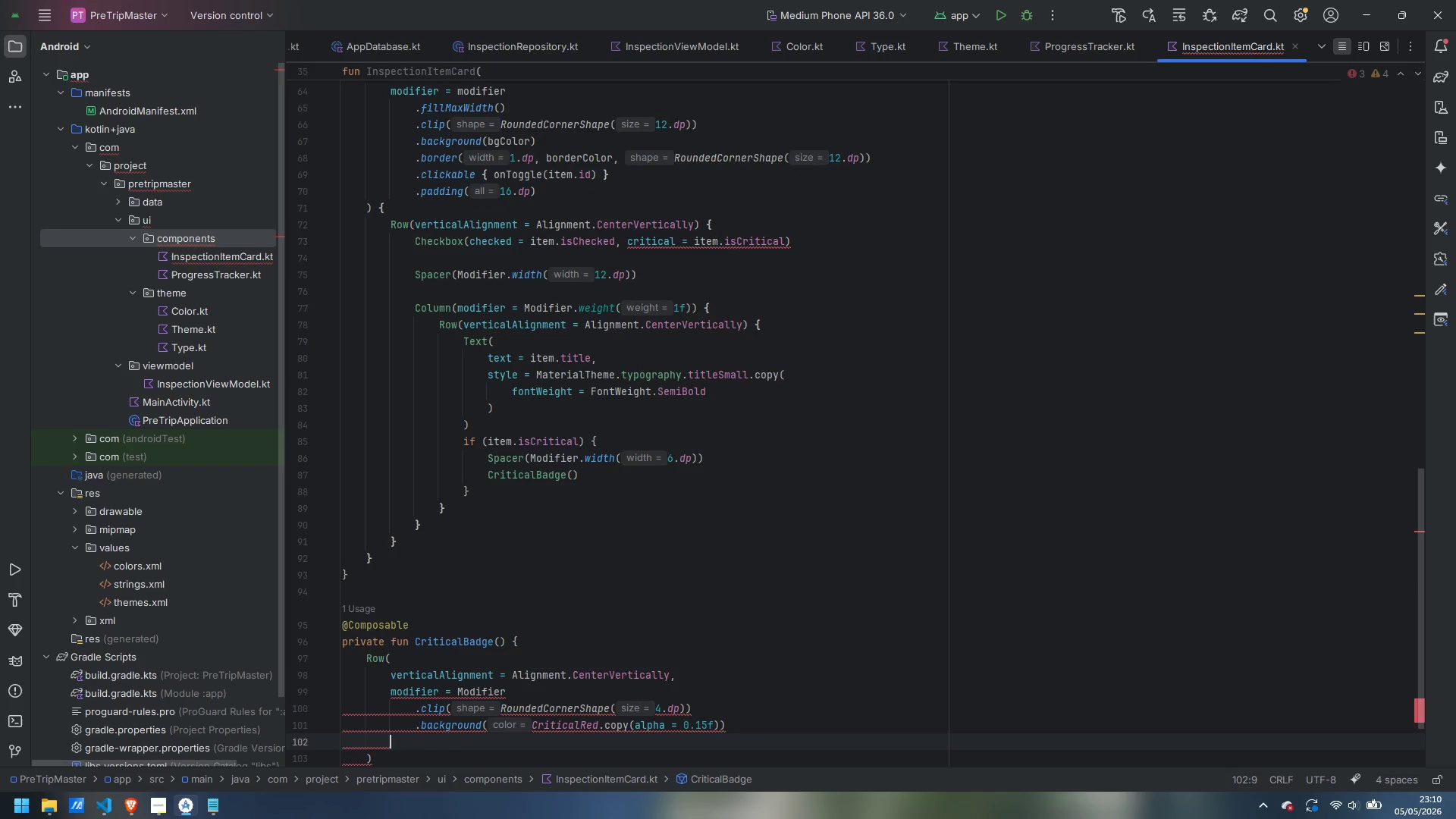 
type(.pad)
 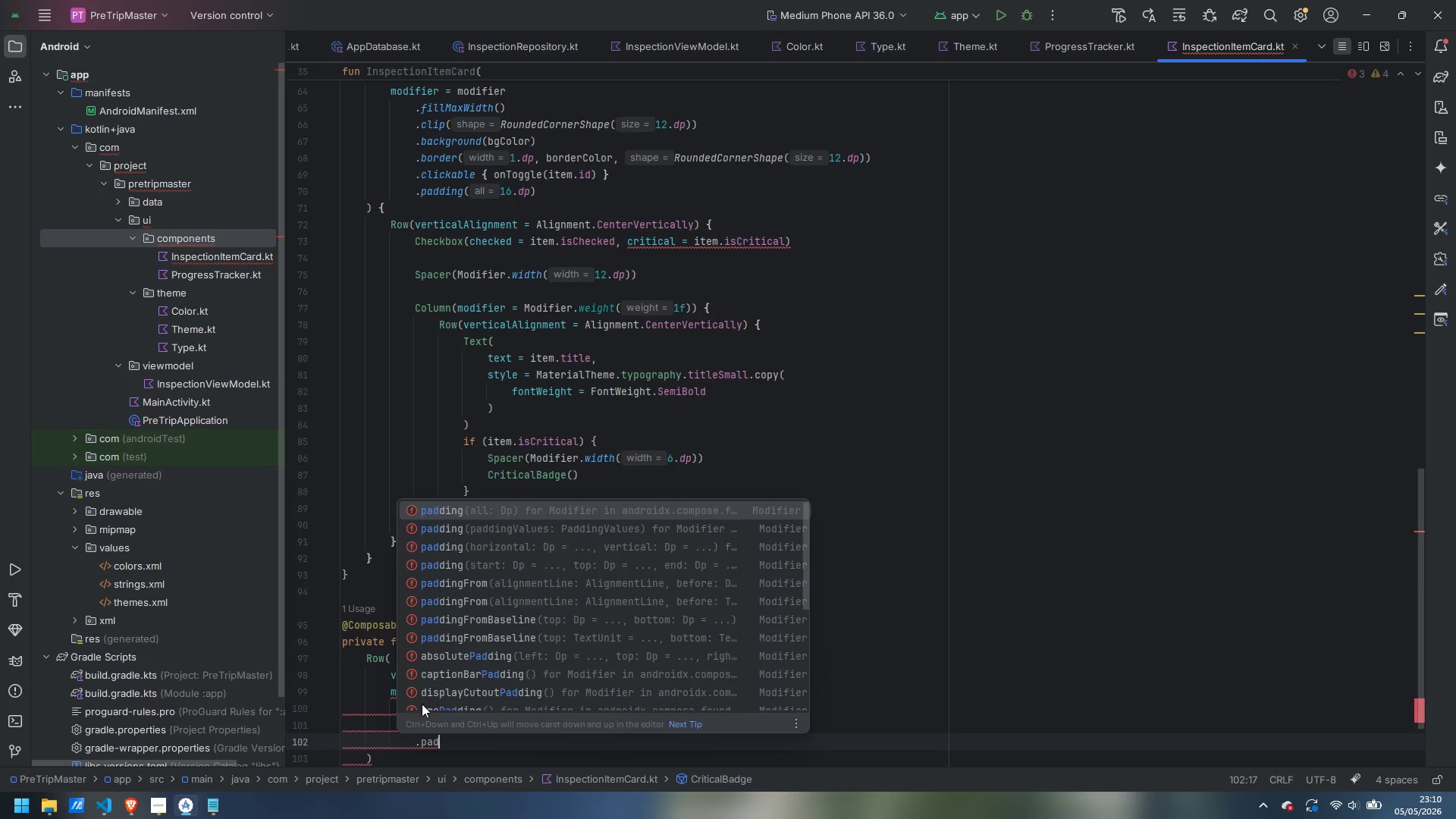 
key(Enter)
 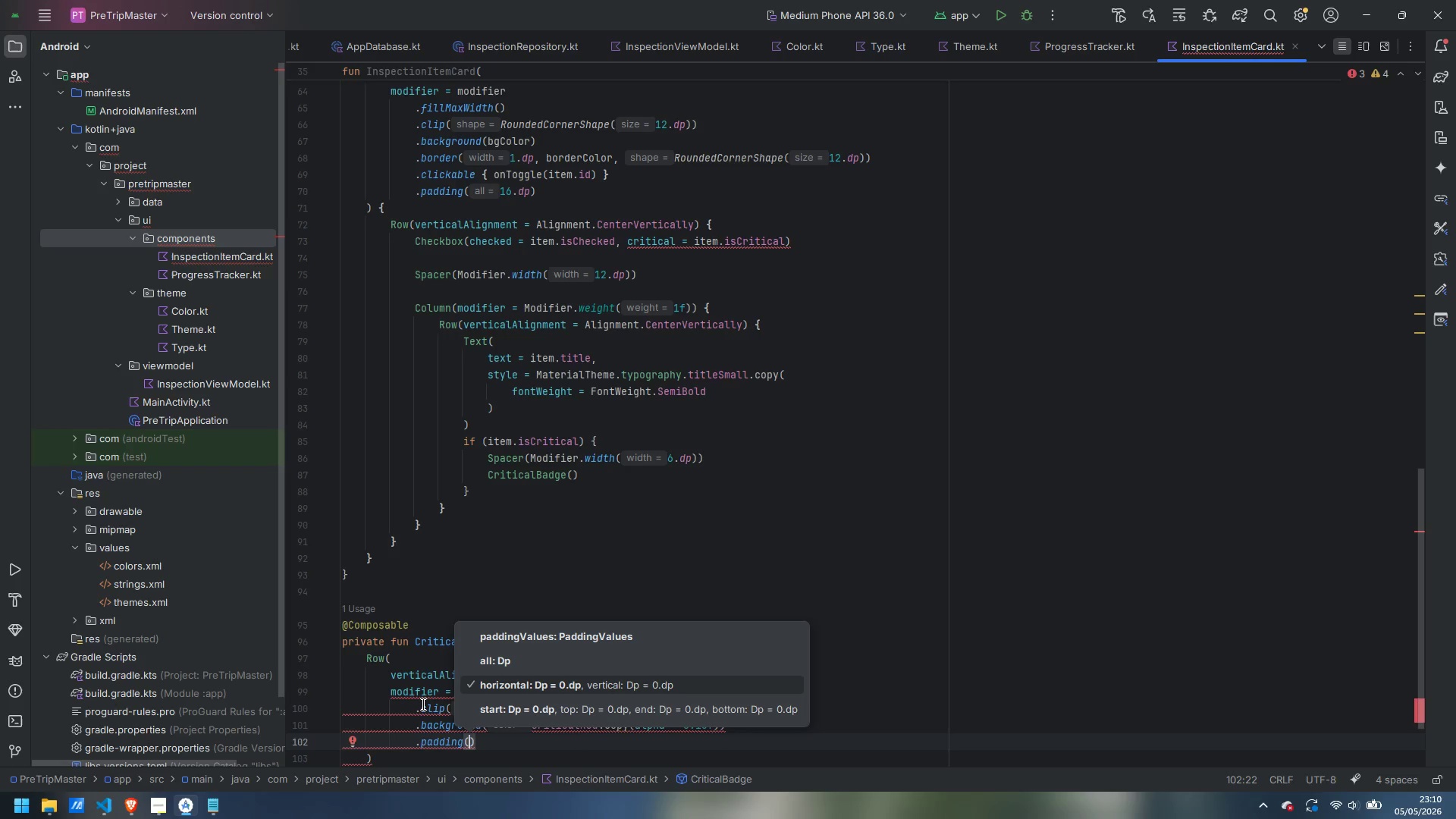 
type(hori)
 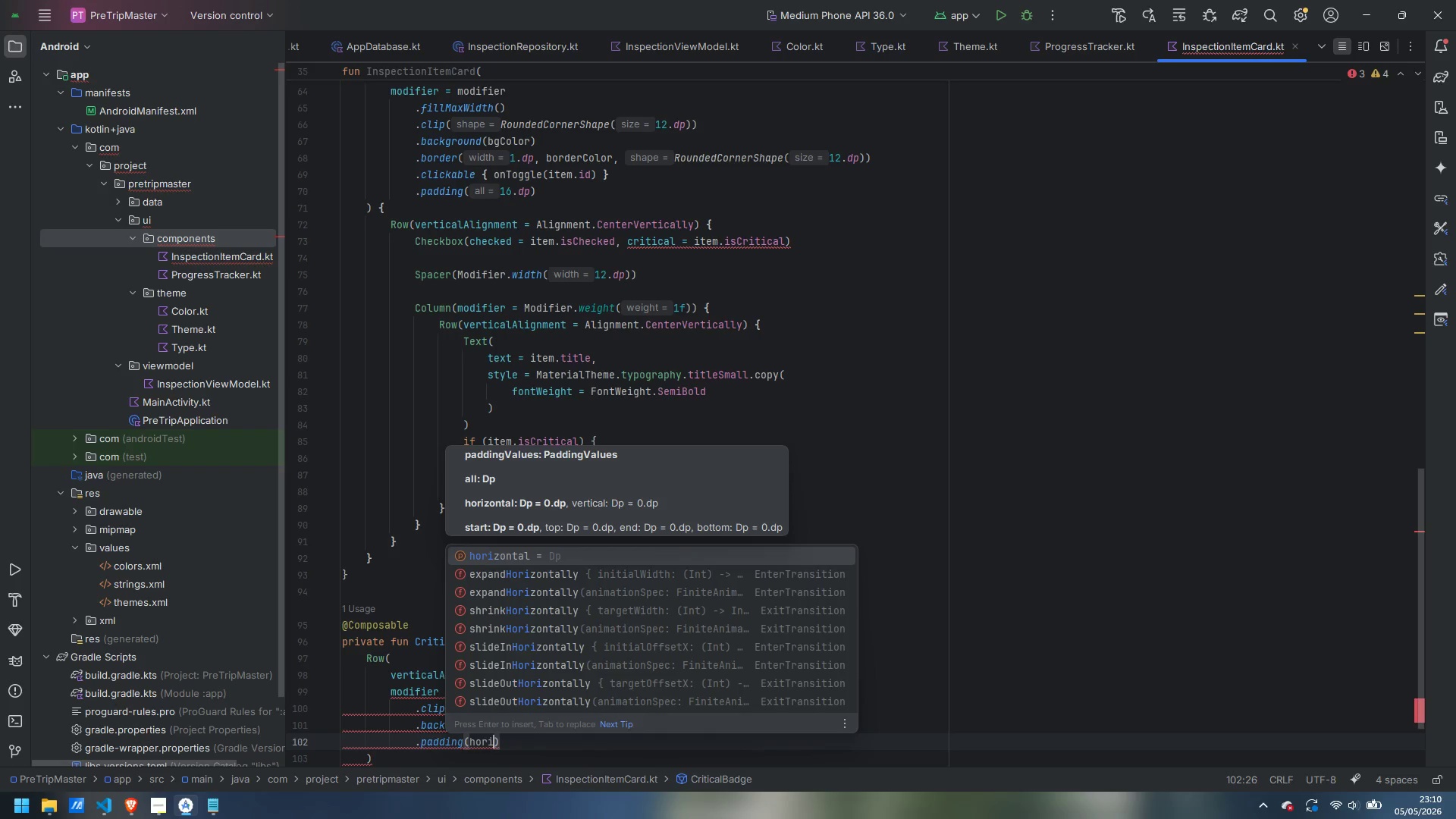 
key(Enter)
 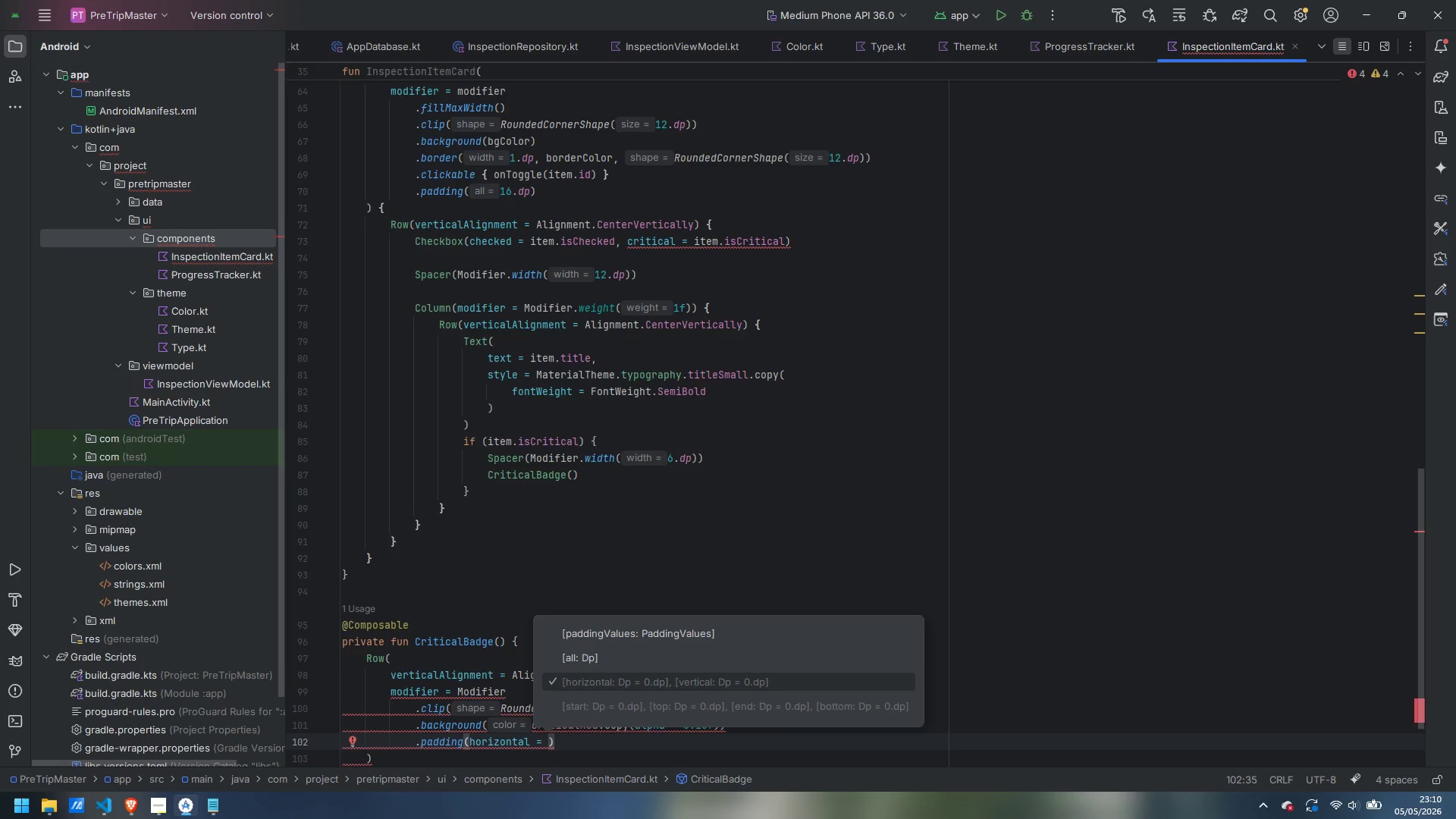 
type(6.dp)
 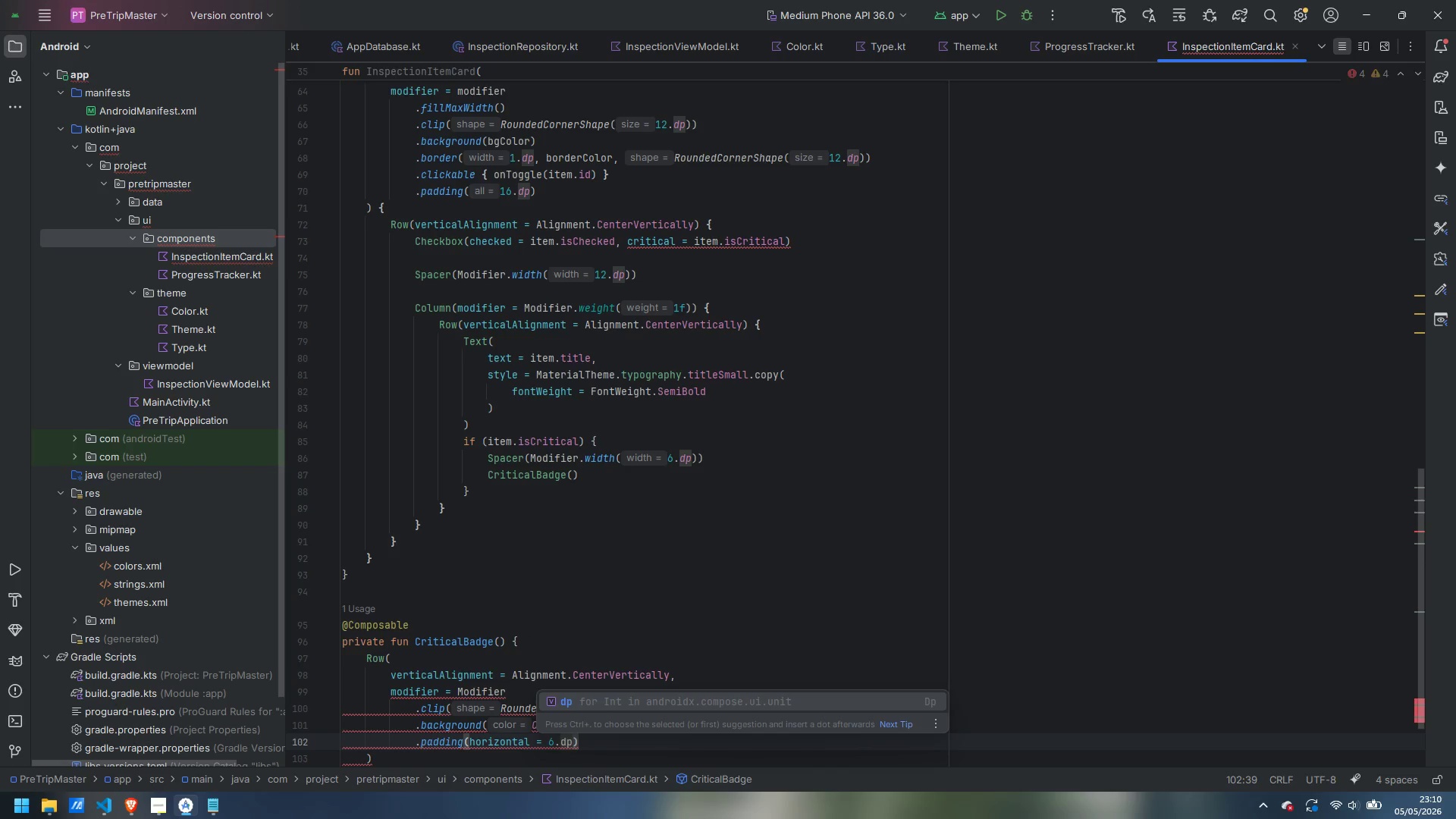 
key(Enter)
 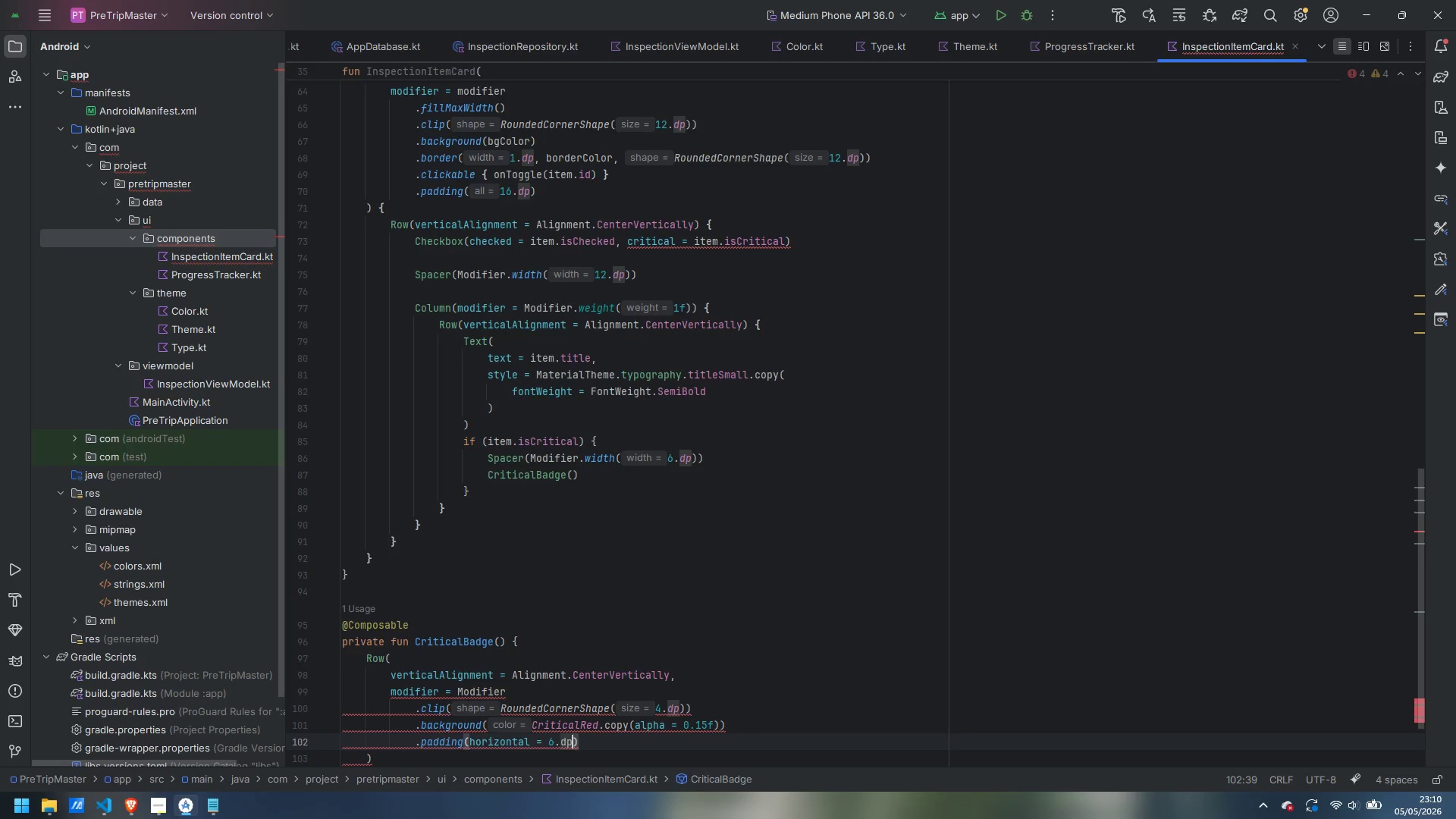 
type(, verit)
key(Backspace)
key(Backspace)
type(tica)
 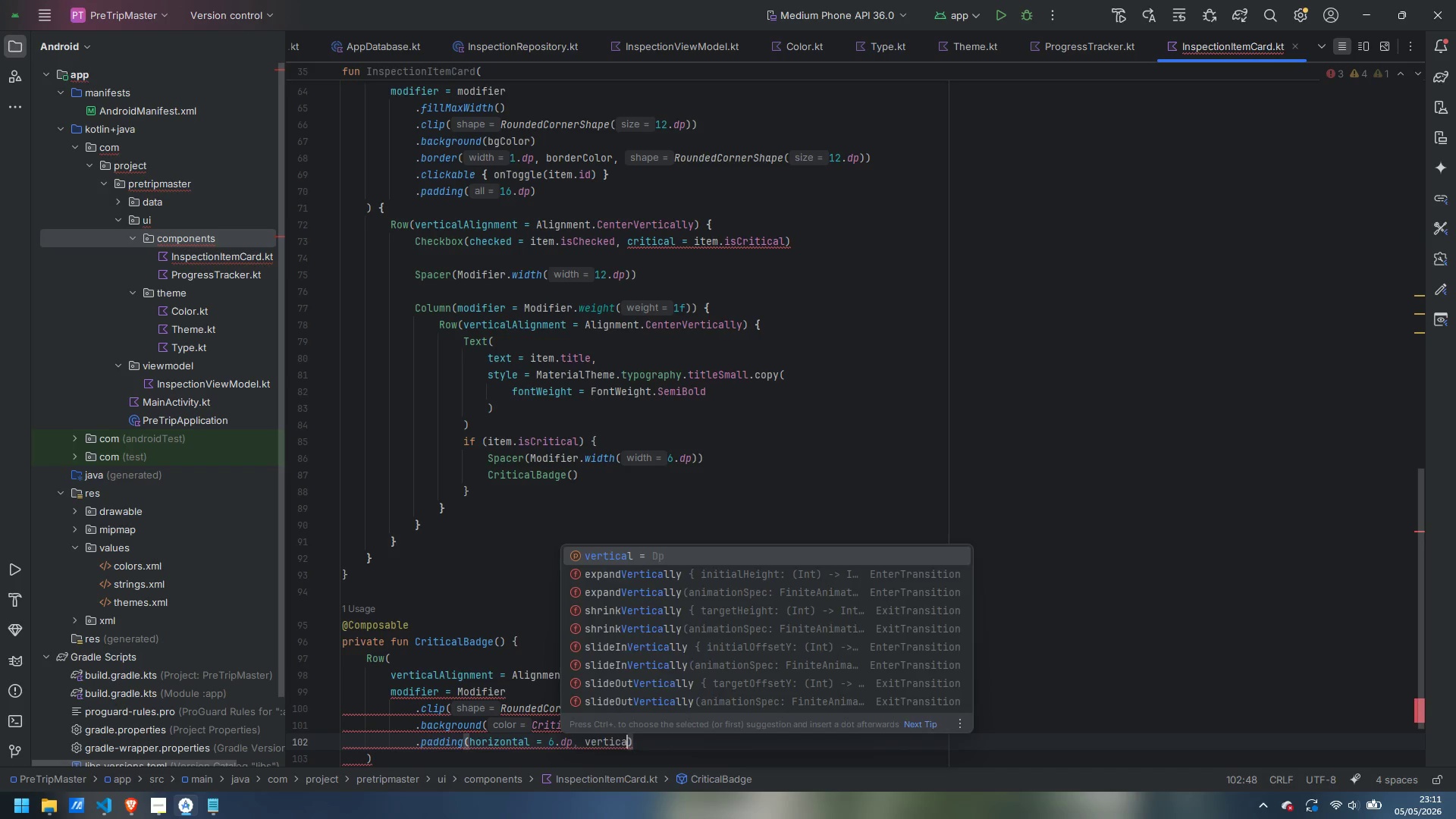 
key(Enter)
 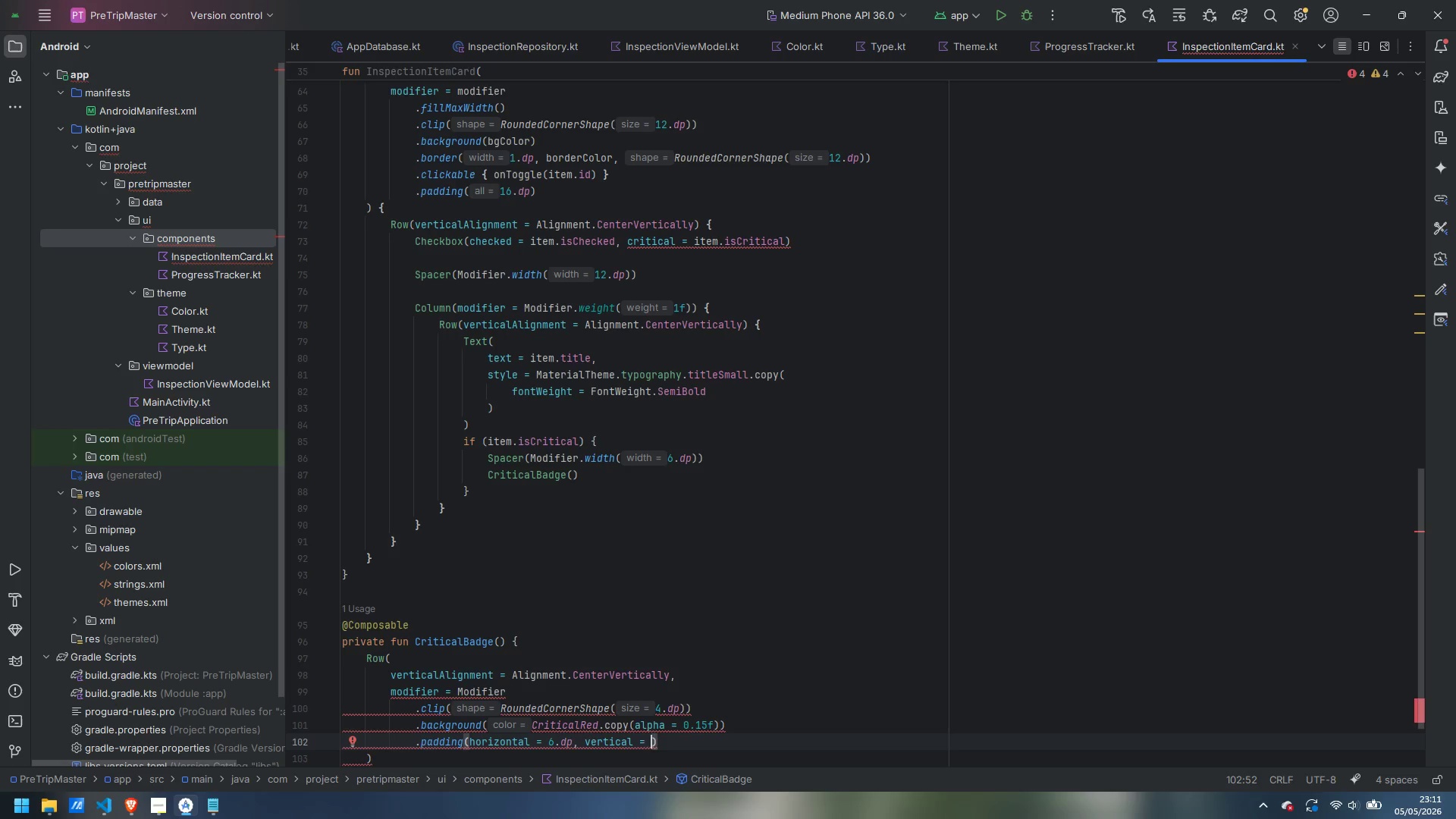 
type(2.dp)
 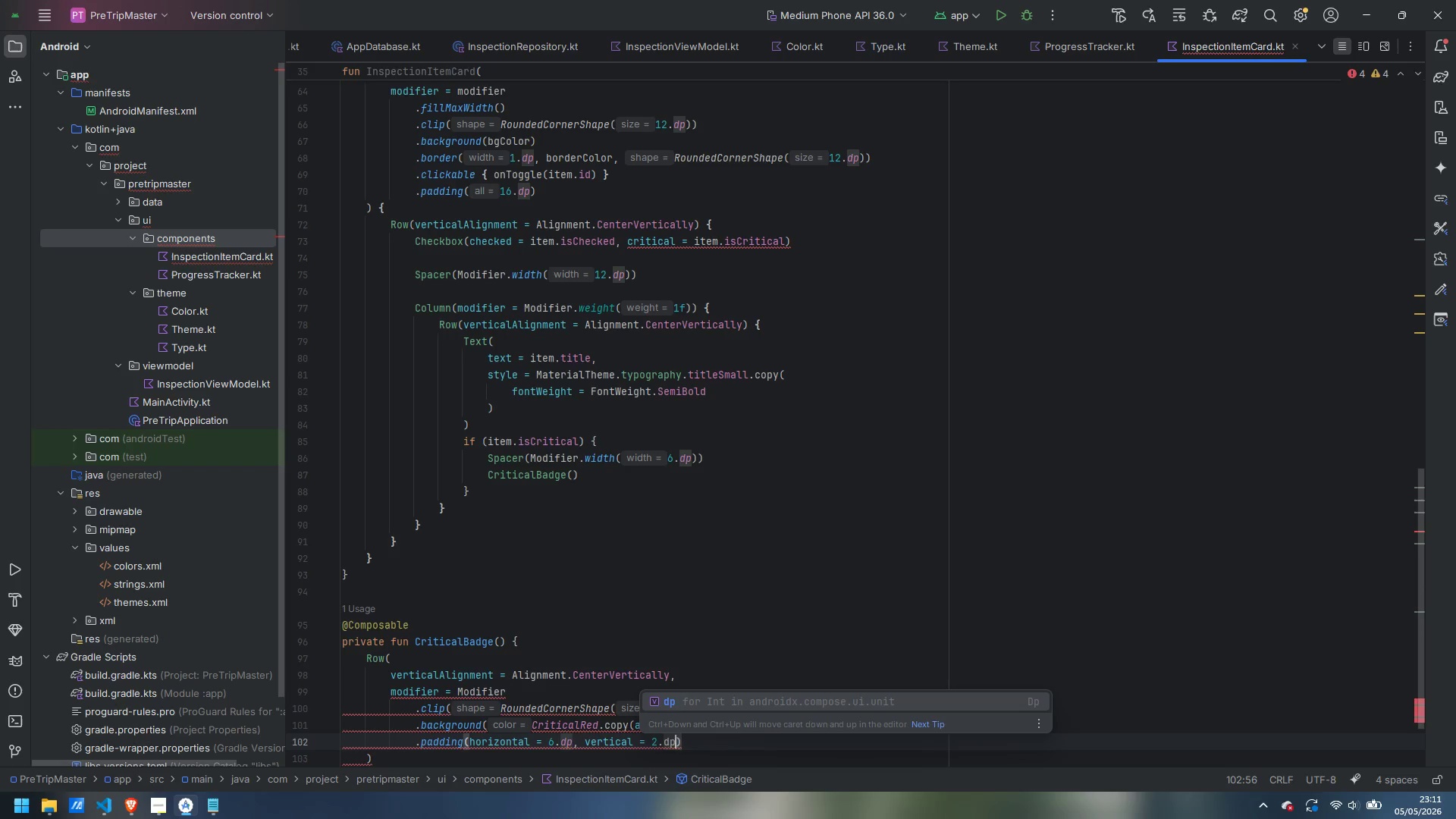 
key(ArrowDown)
 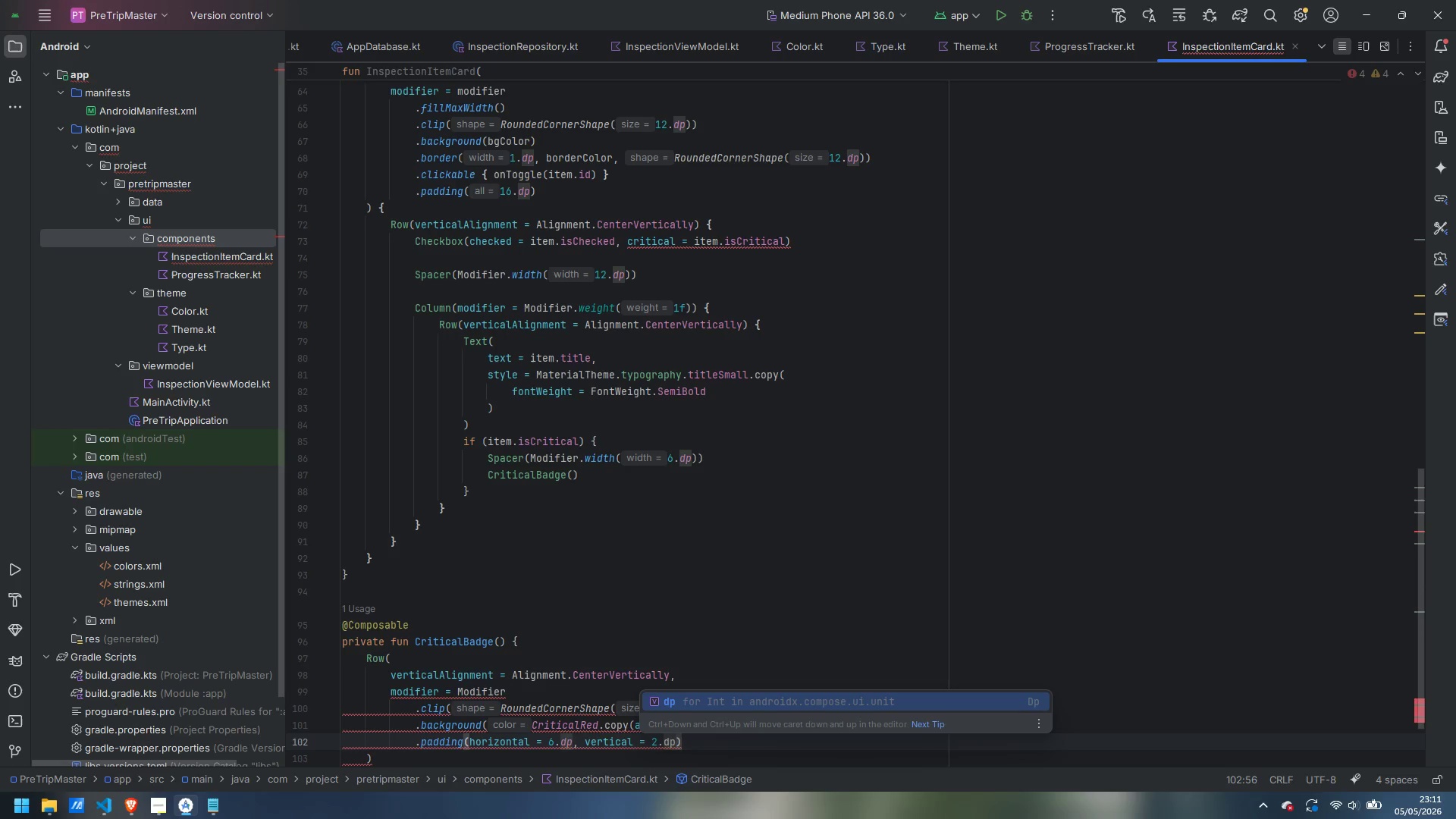 
key(Escape)
 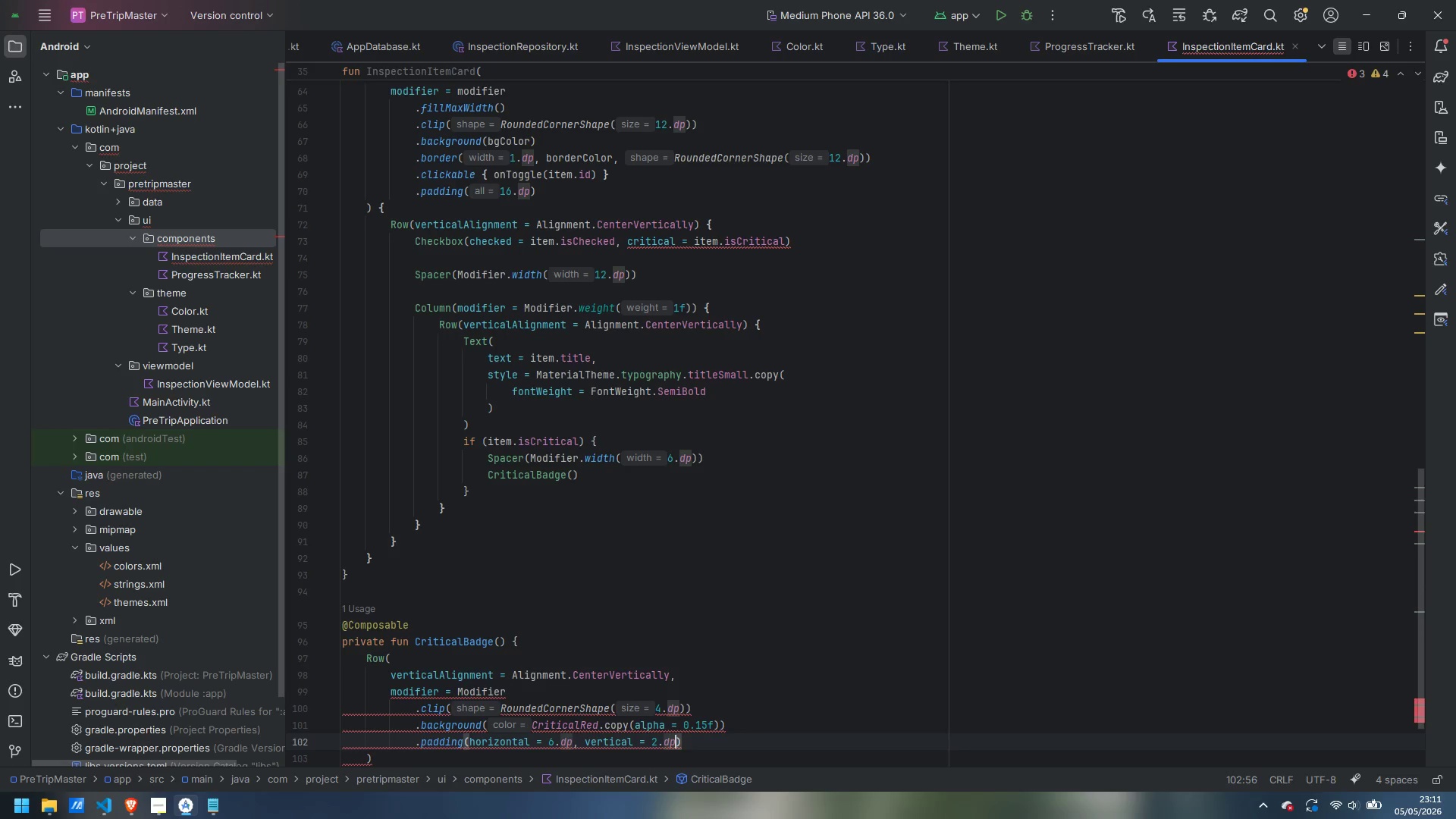 
key(ArrowDown)
 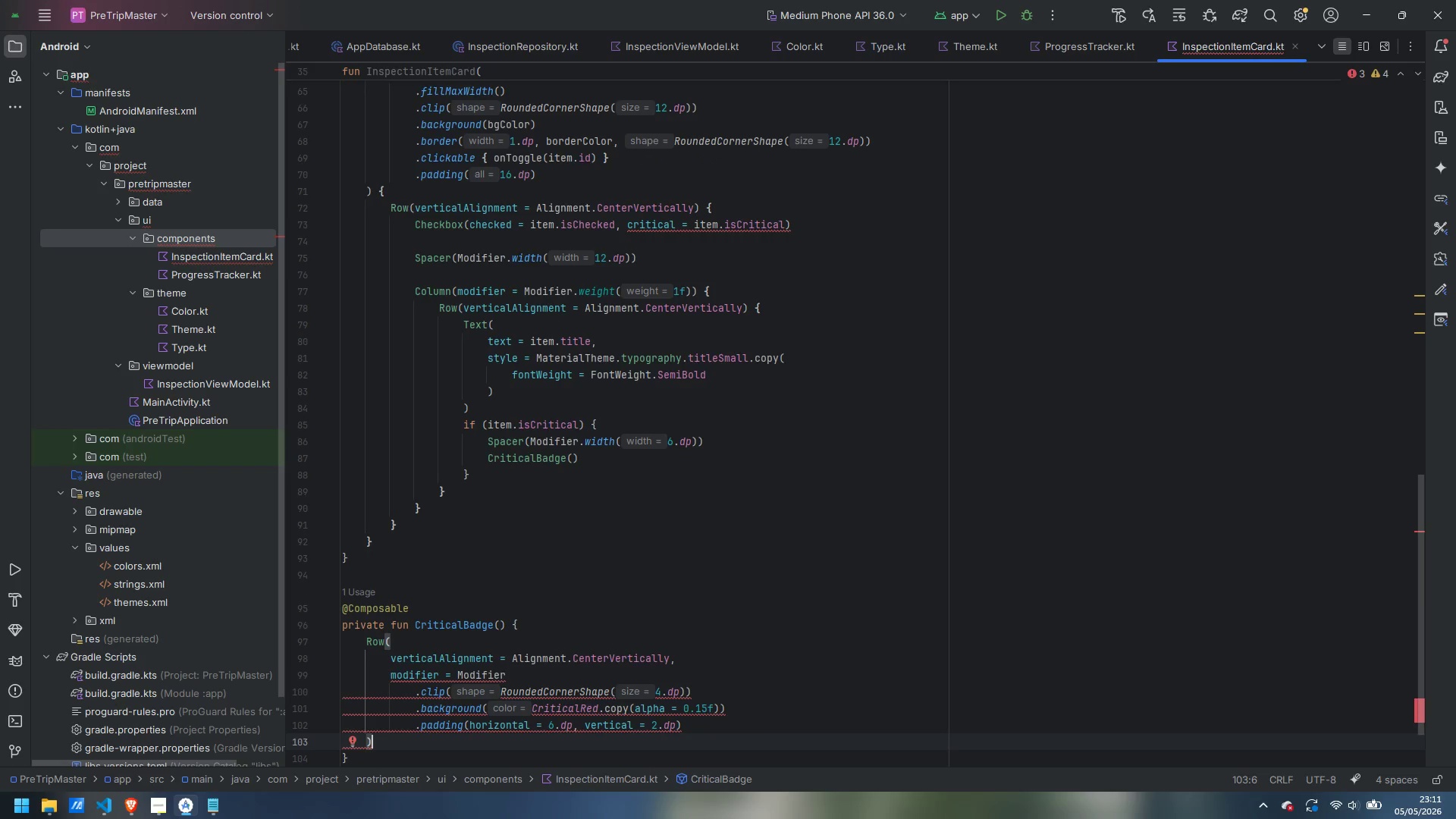 
key(Space)
 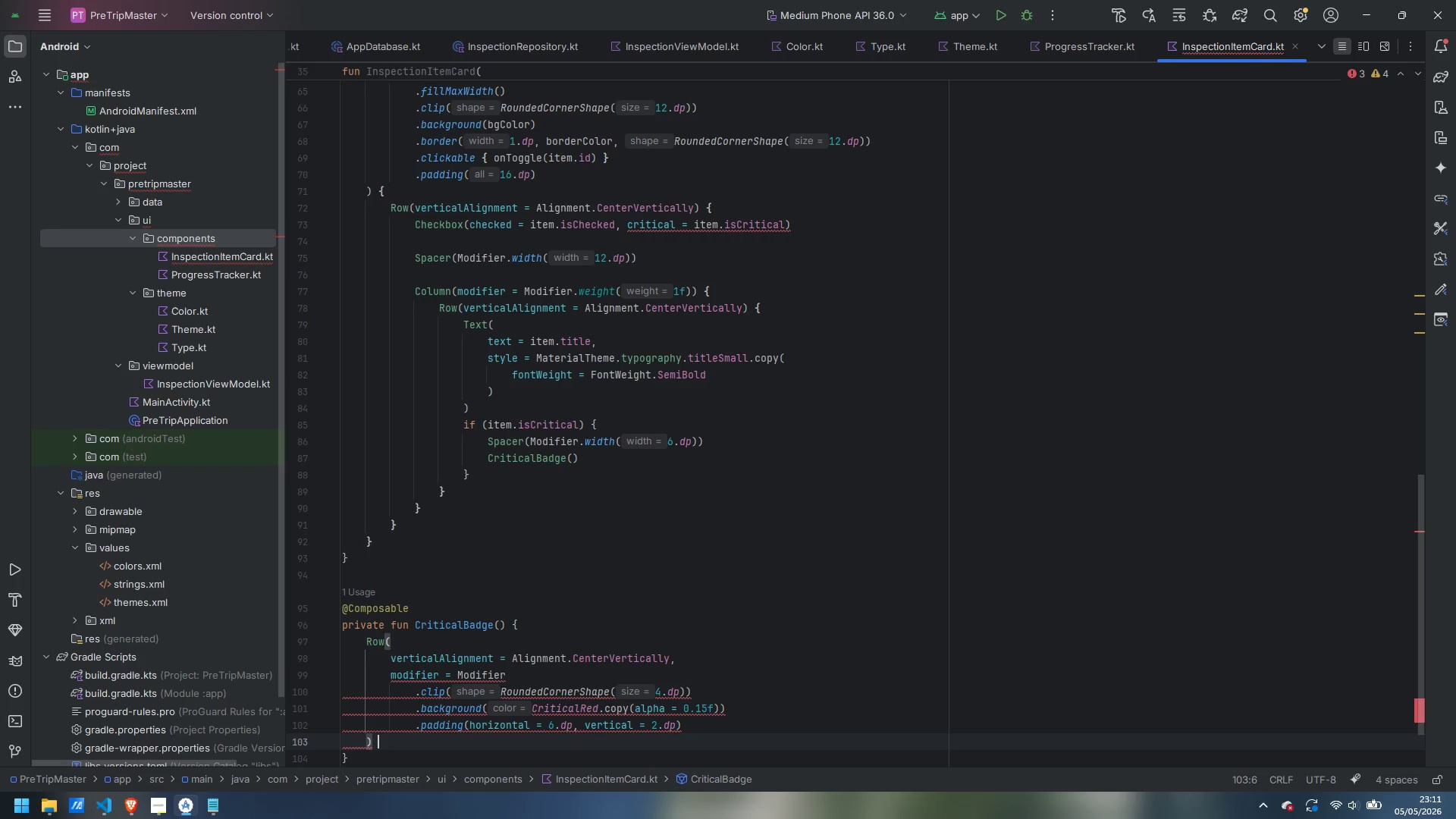 
key(Shift+ShiftLeft)
 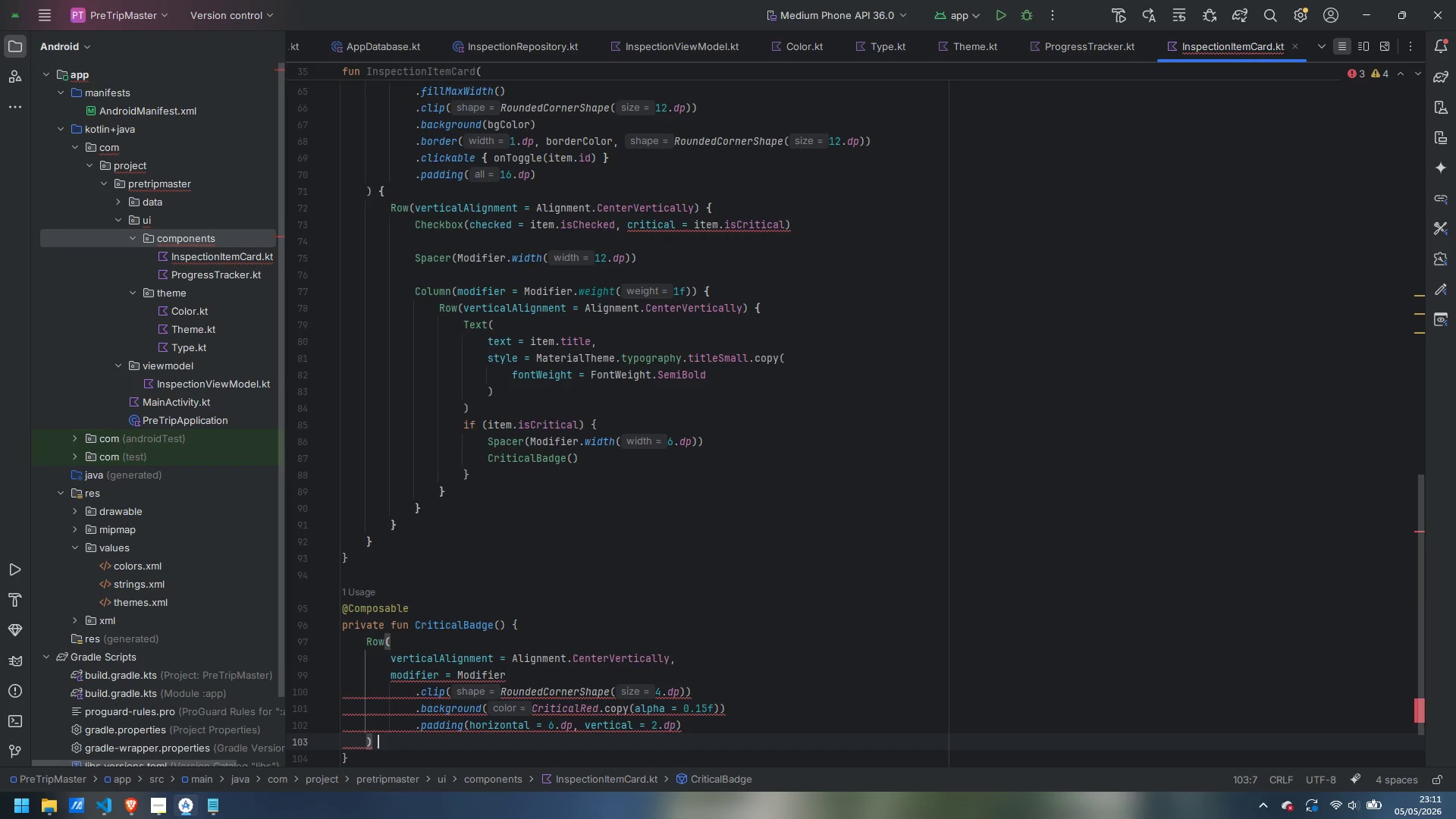 
key(Shift+BracketLeft)
 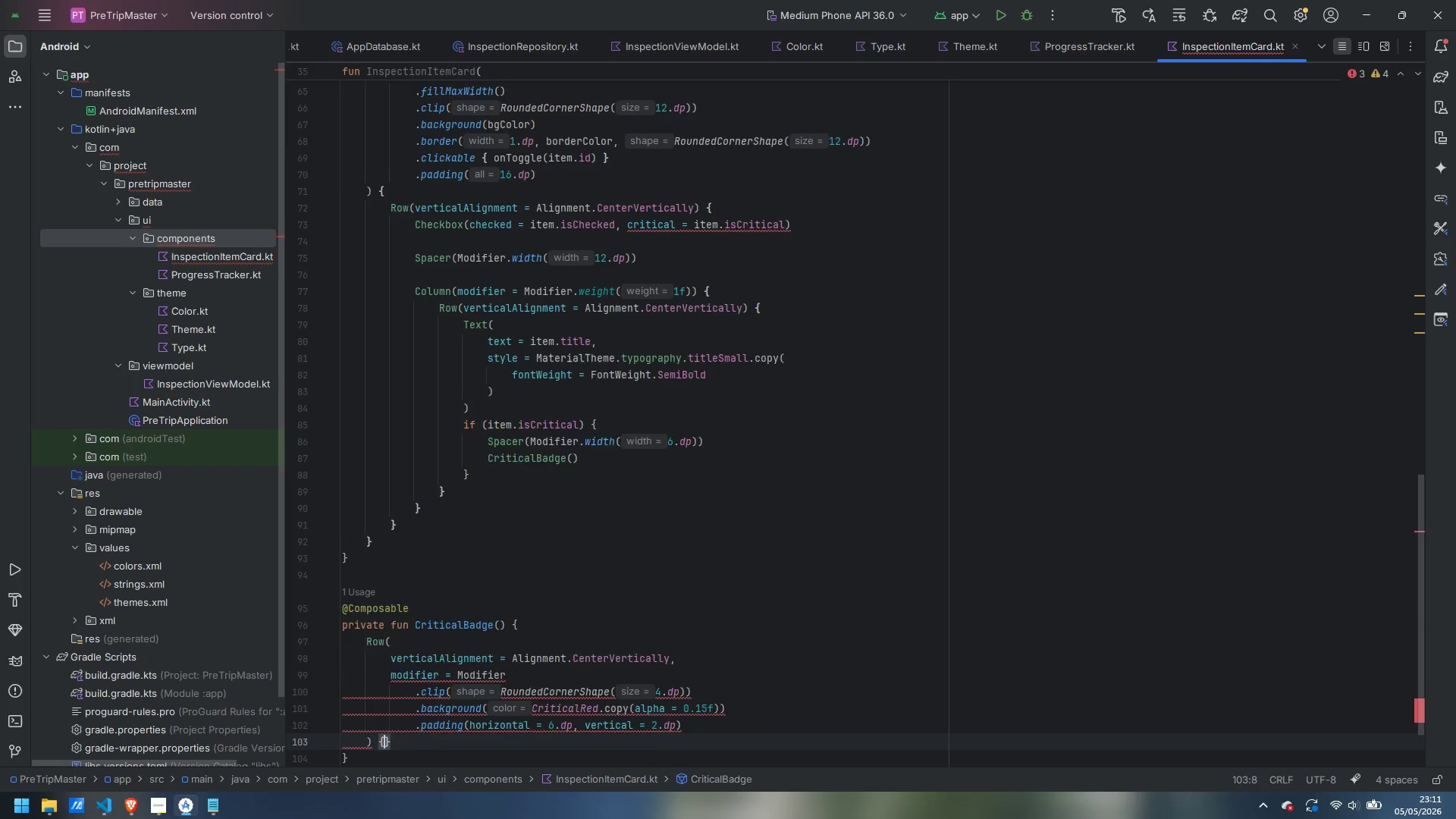 
key(Enter)
 